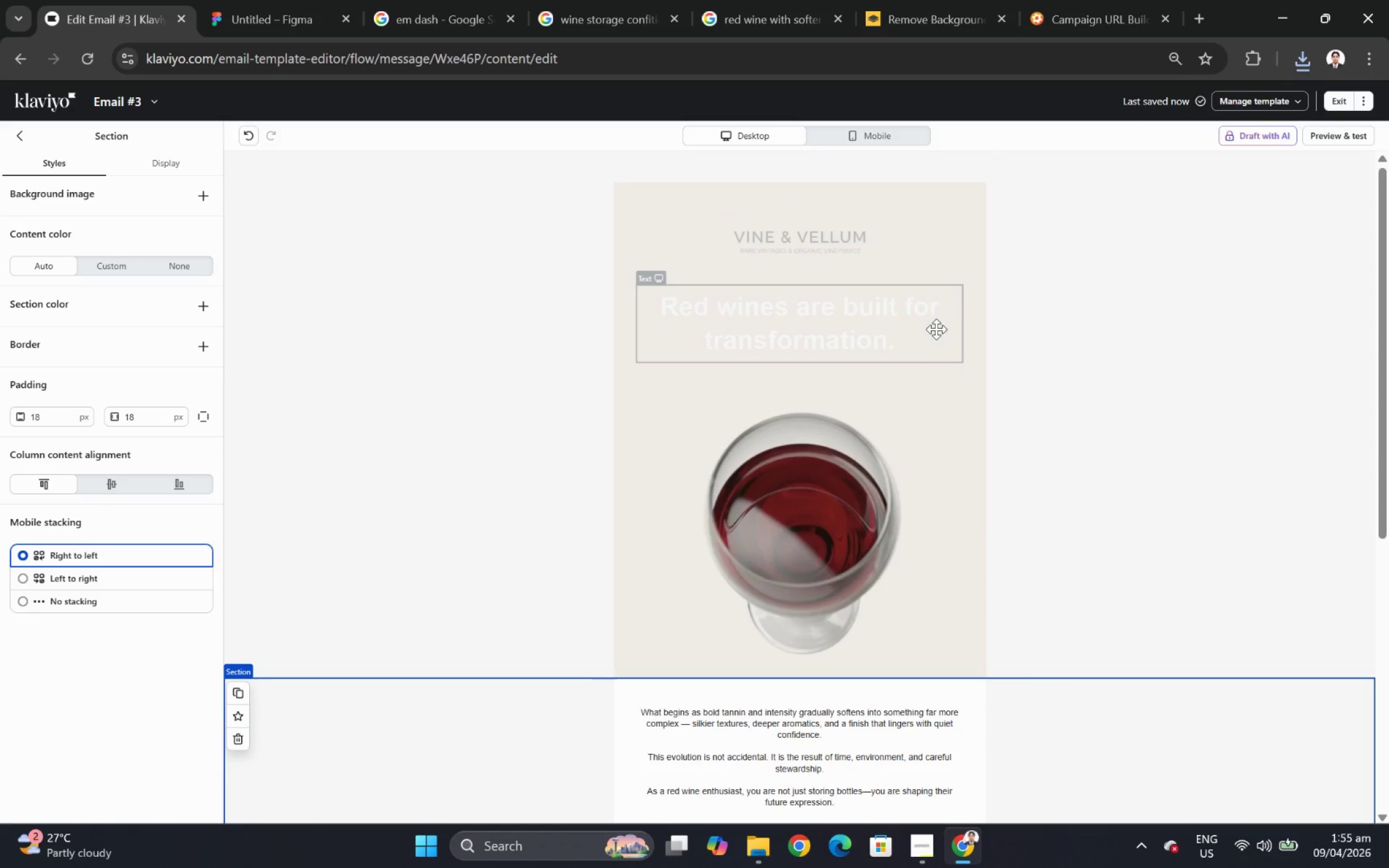 
left_click([966, 135])
 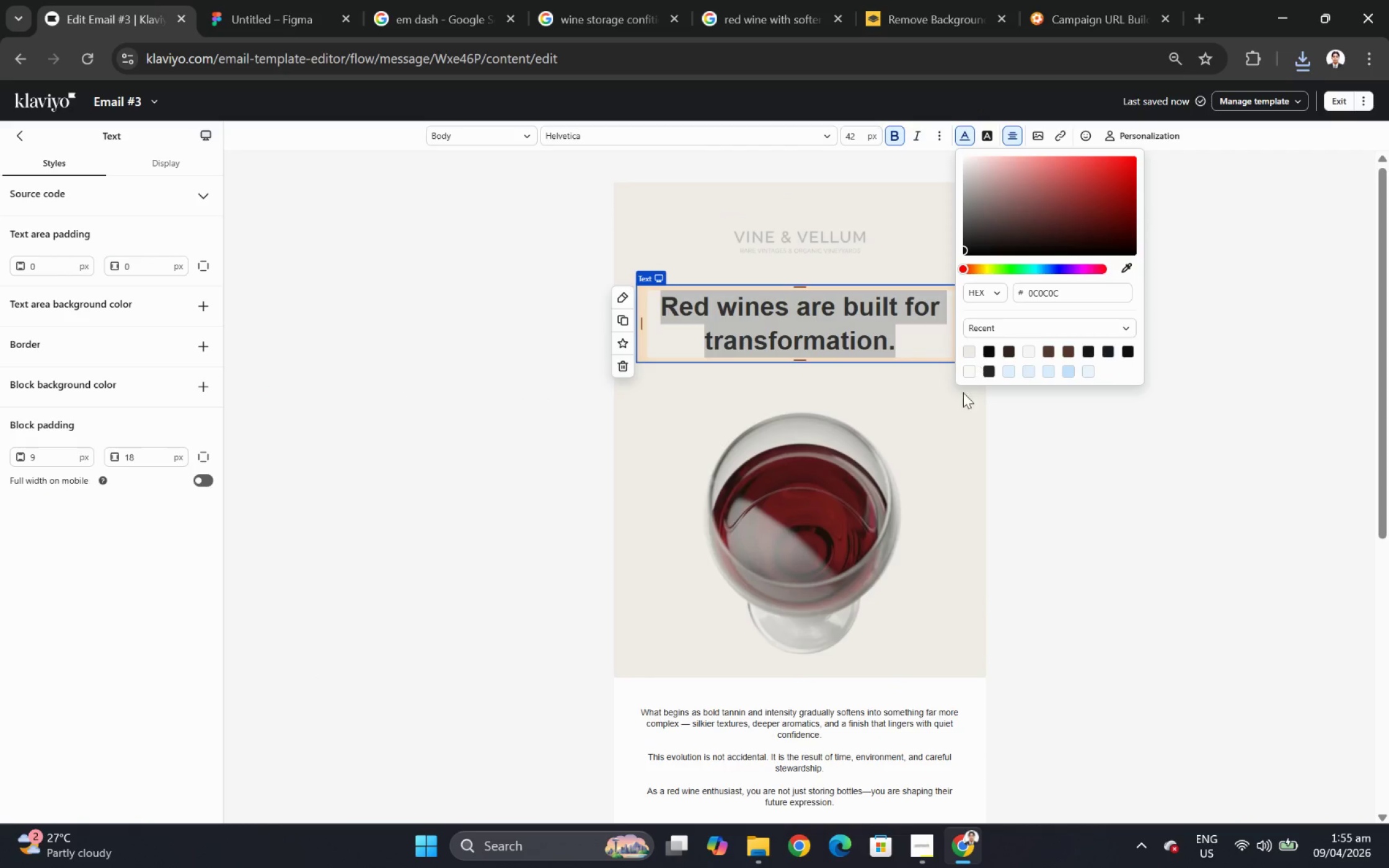 
double_click([1024, 499])
 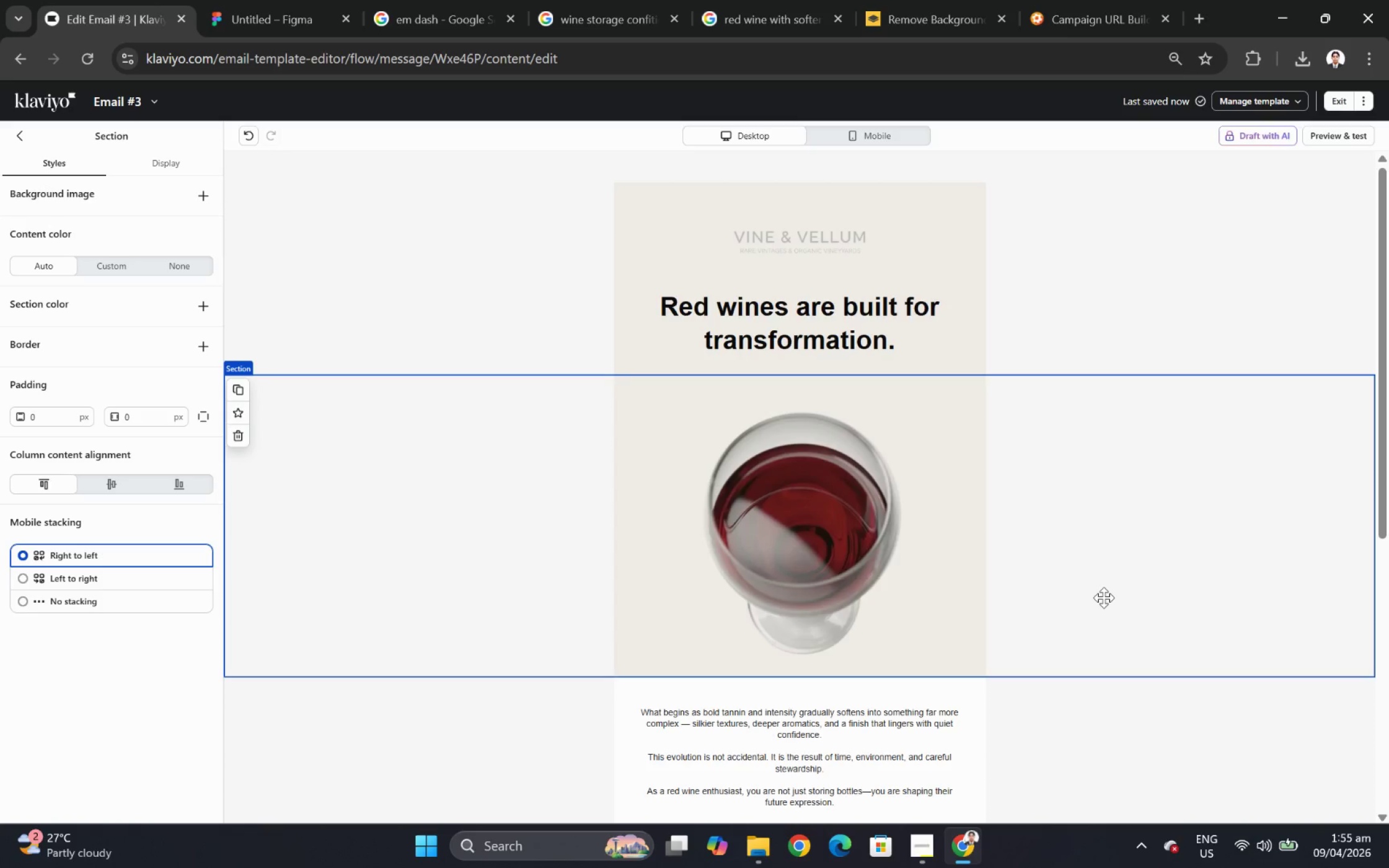 
scroll: coordinate [1103, 597], scroll_direction: down, amount: 2.0
 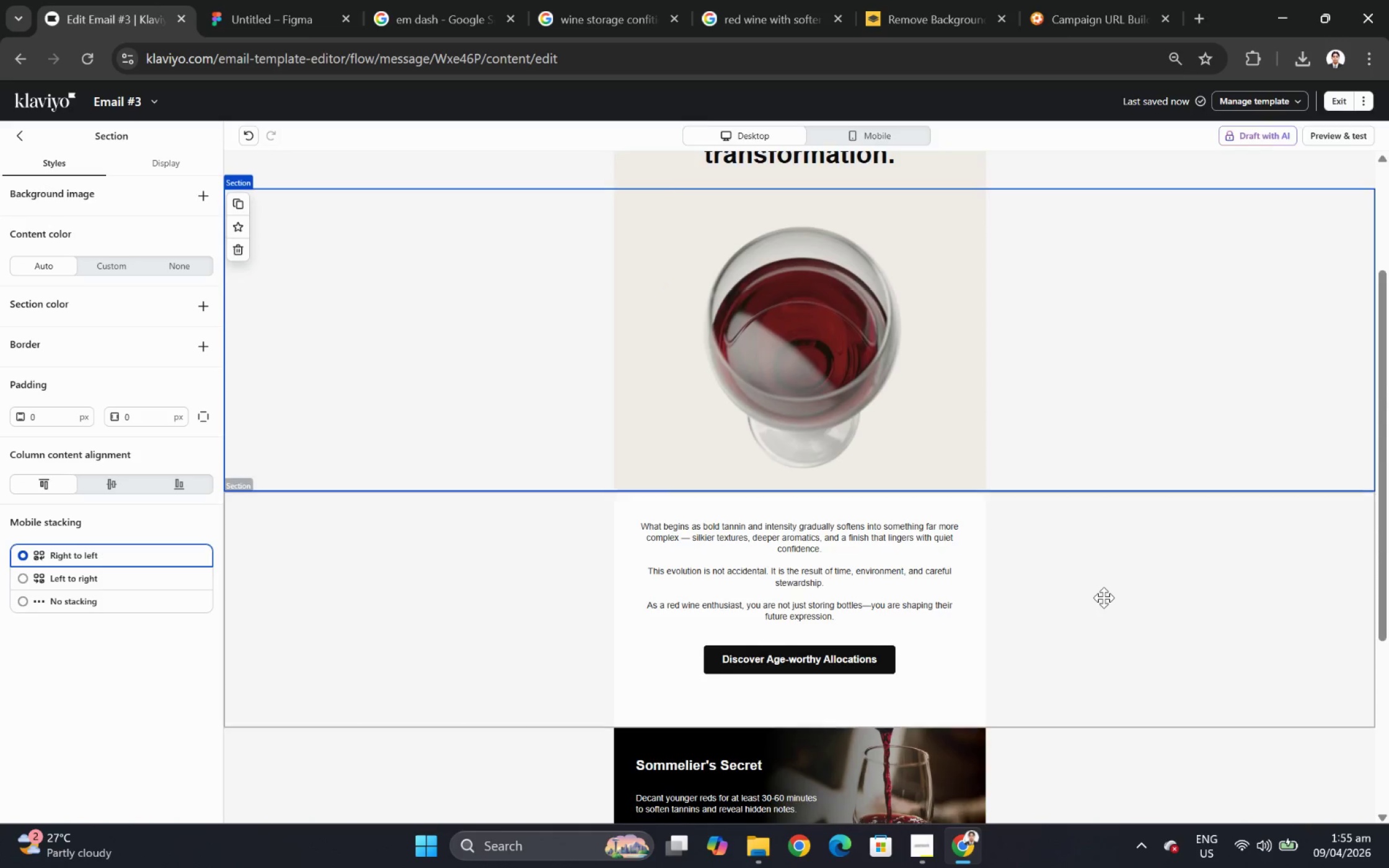 
scroll: coordinate [1103, 597], scroll_direction: up, amount: 2.0
 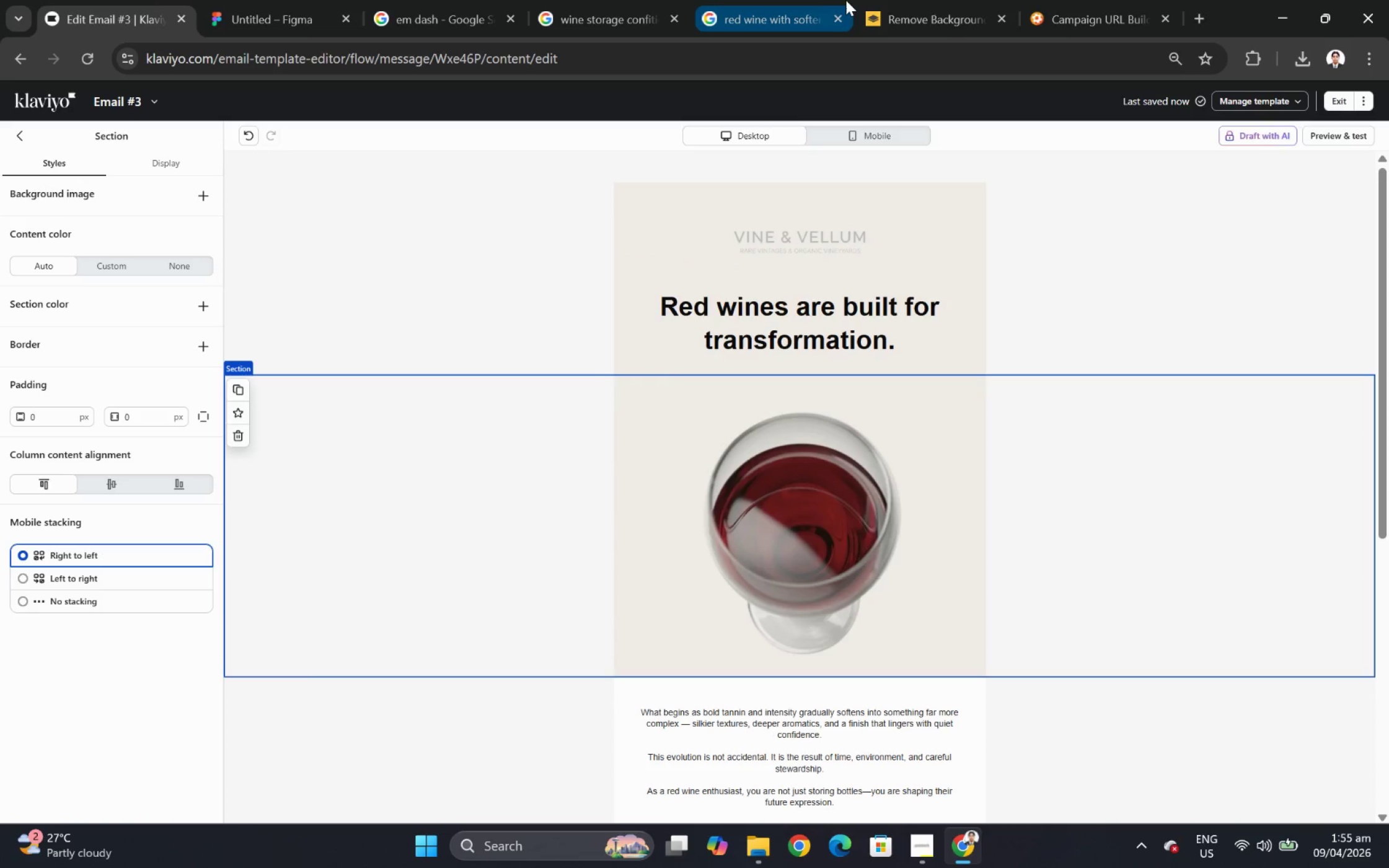 
left_click([776, 9])
 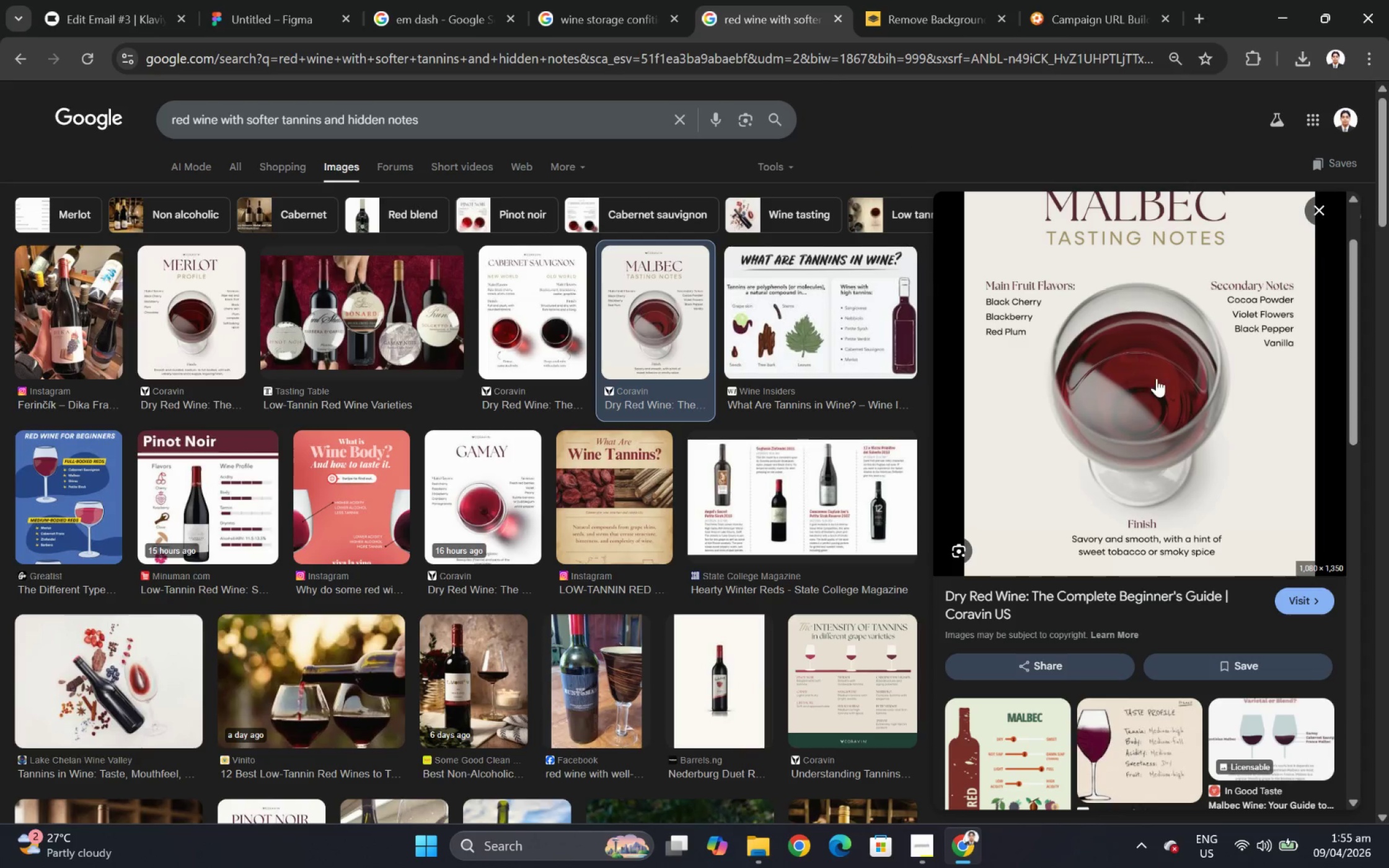 
scroll: coordinate [1158, 382], scroll_direction: up, amount: 2.0
 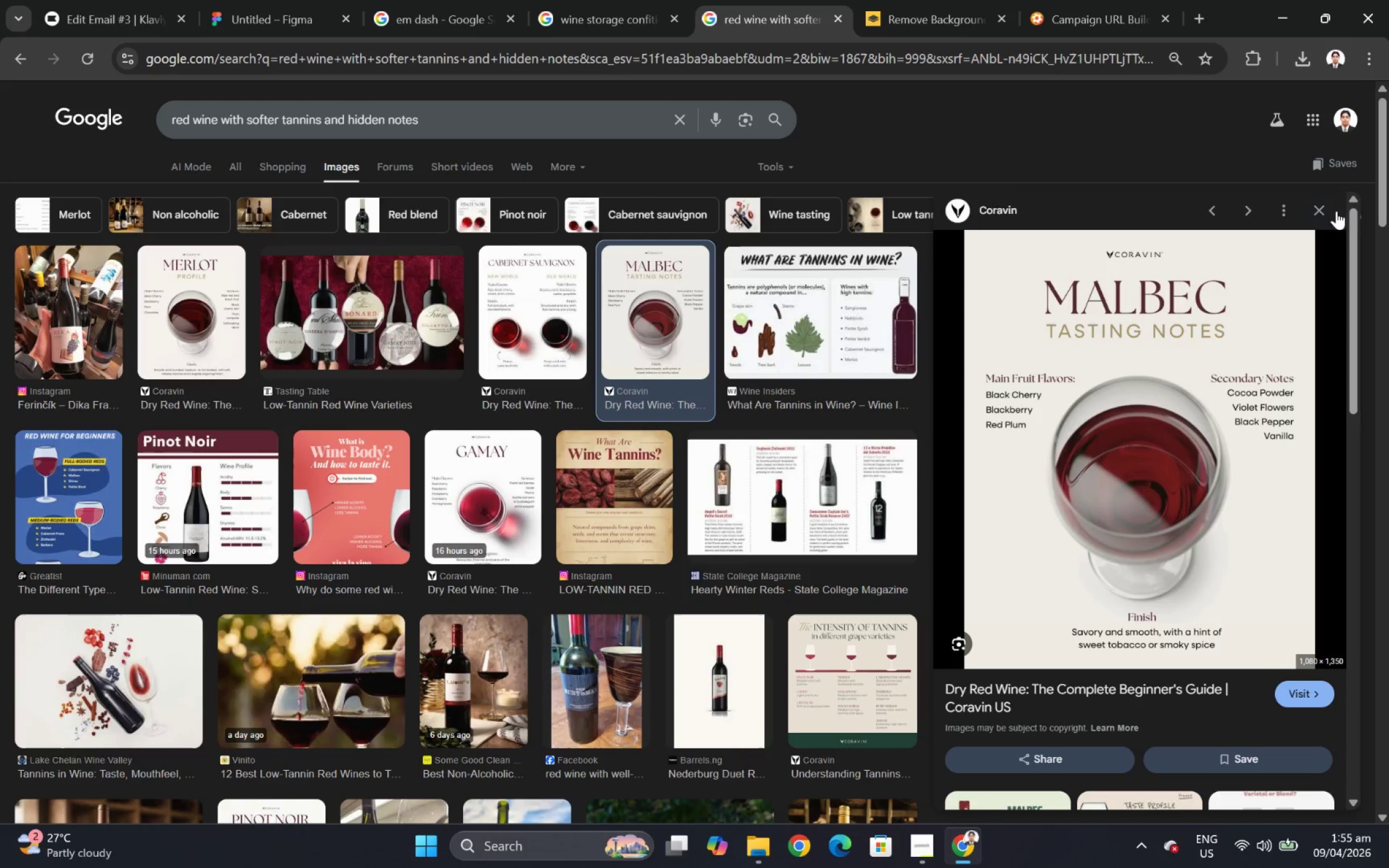 
wait(9.9)
 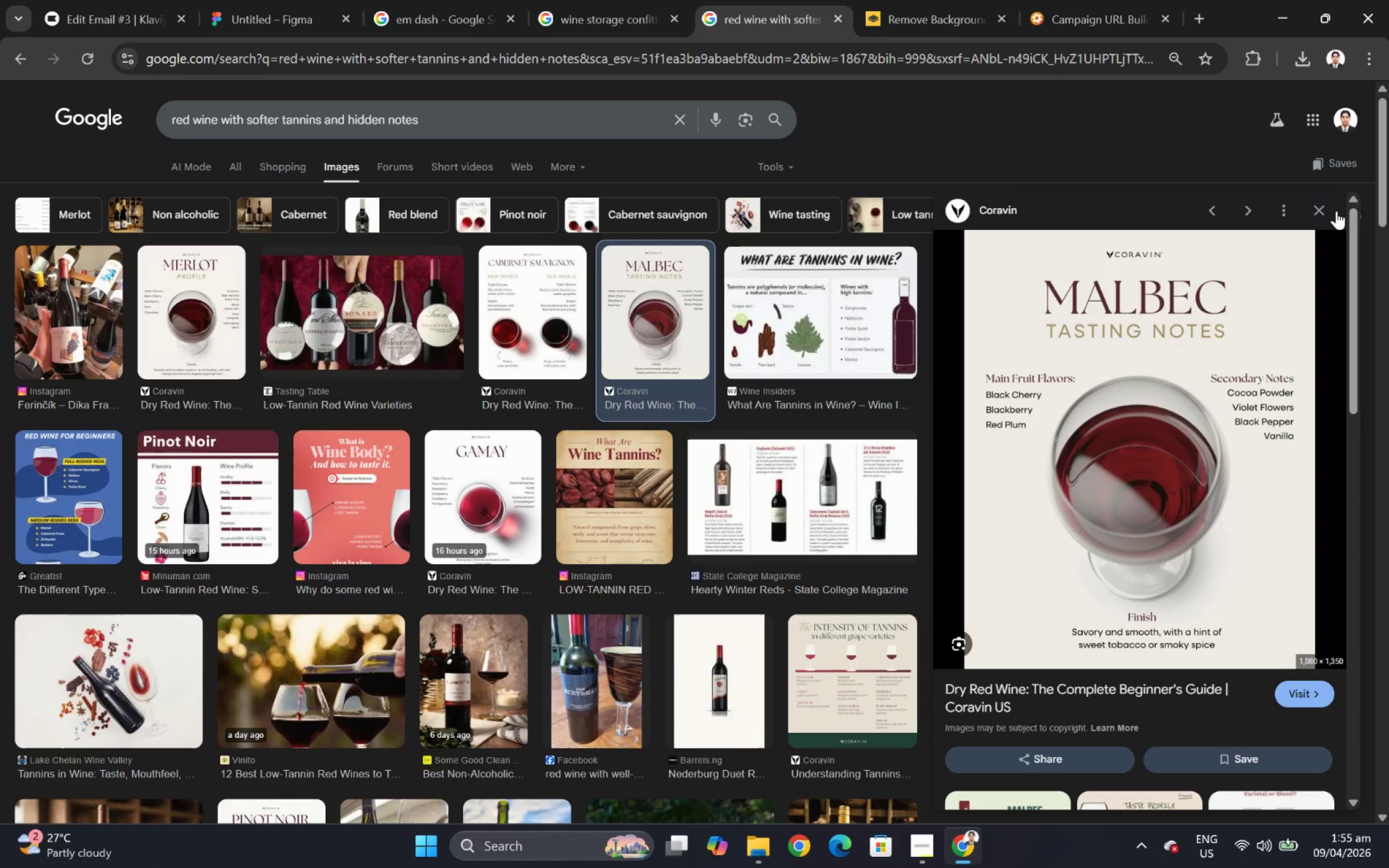 
left_click([271, 14])
 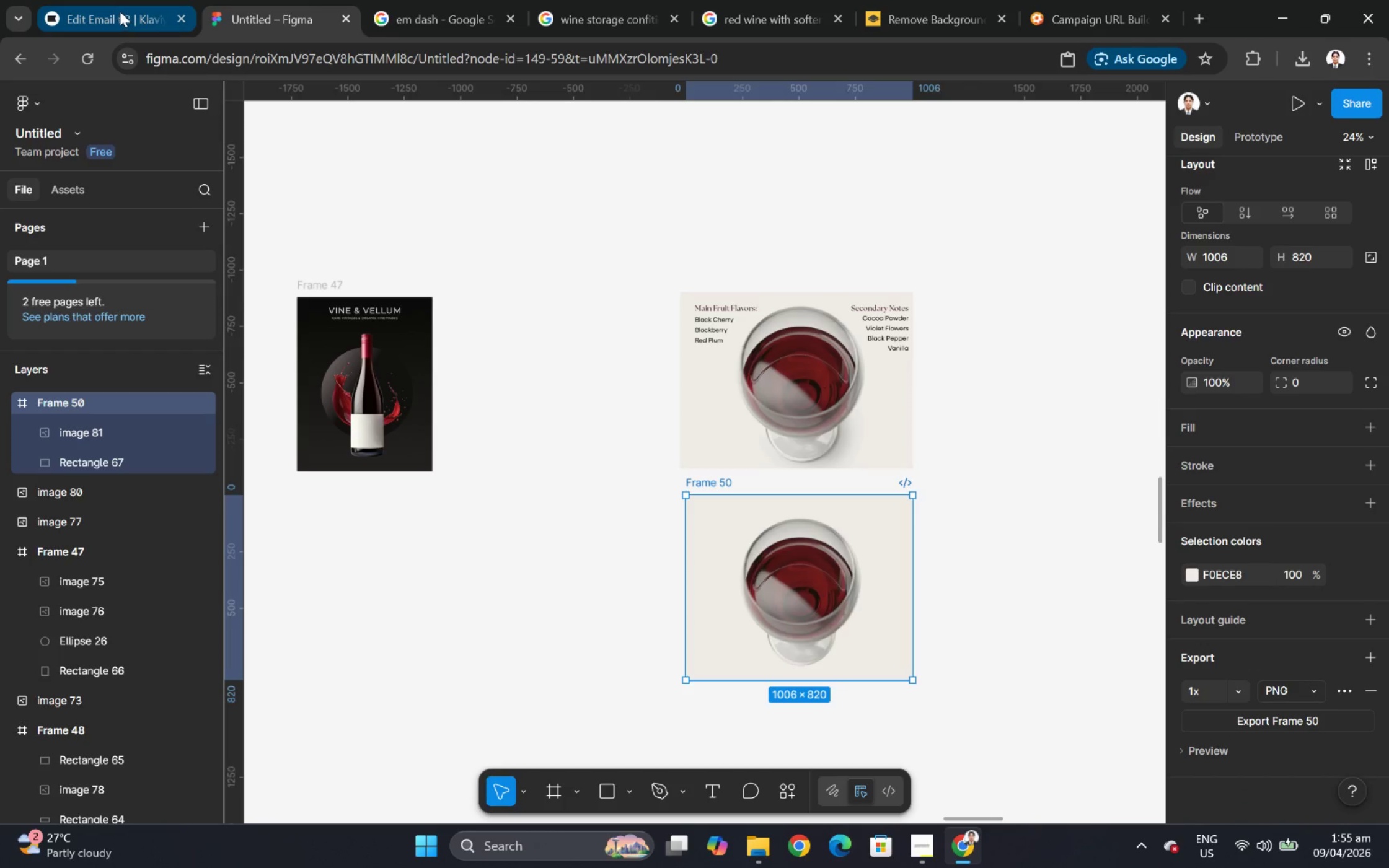 
left_click([120, 11])
 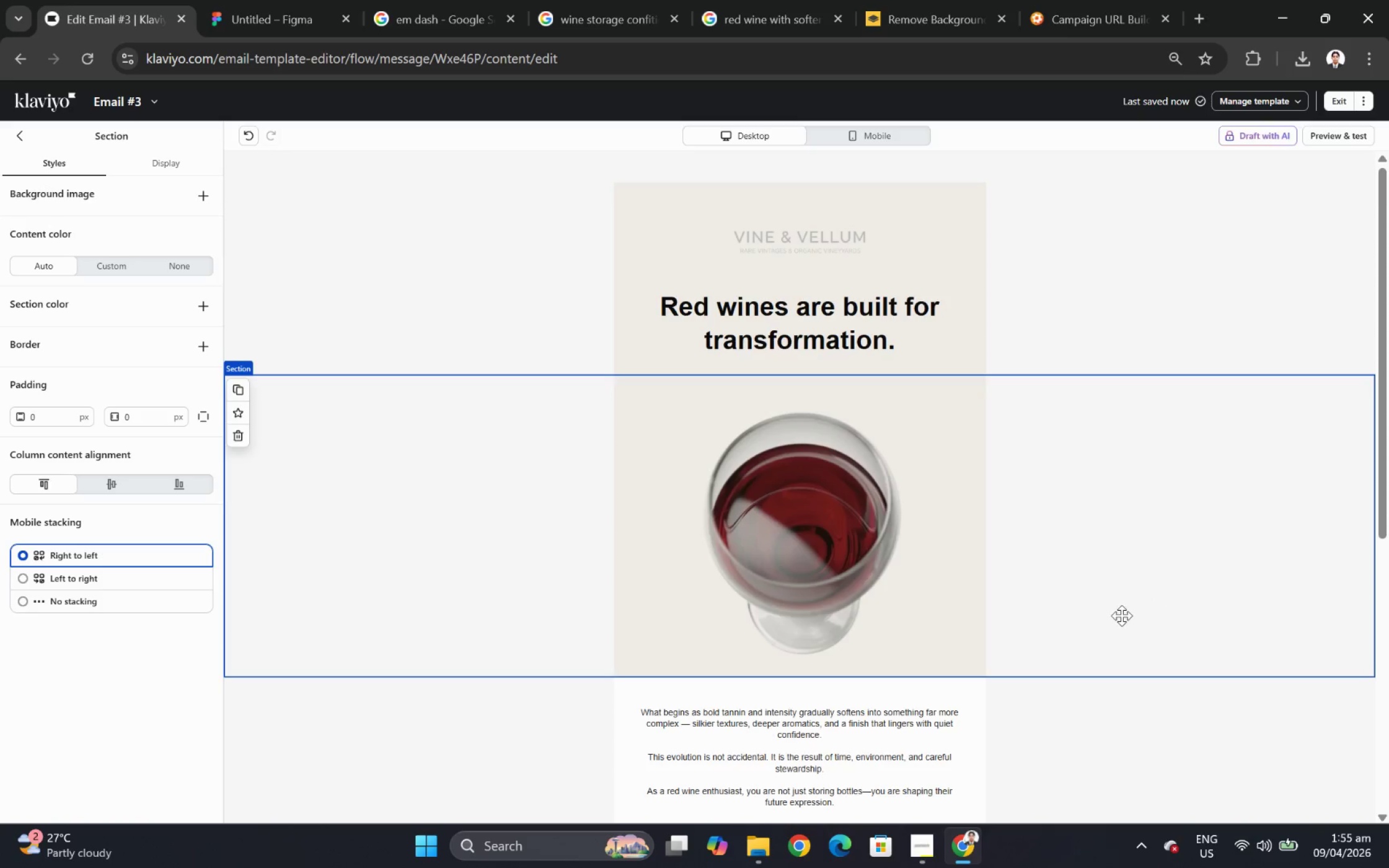 
left_click([867, 545])
 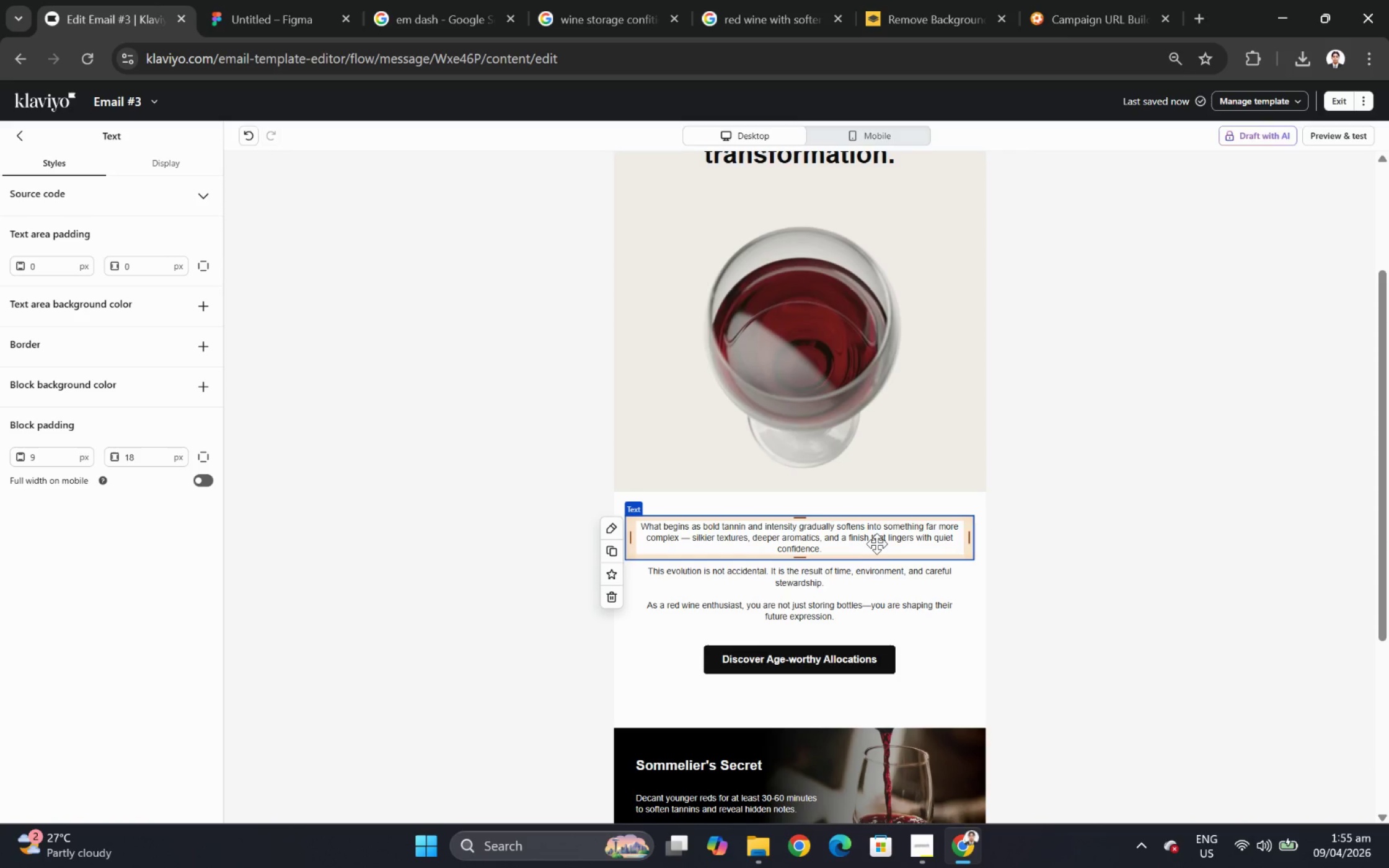 
scroll: coordinate [1121, 615], scroll_direction: down, amount: 2.0
 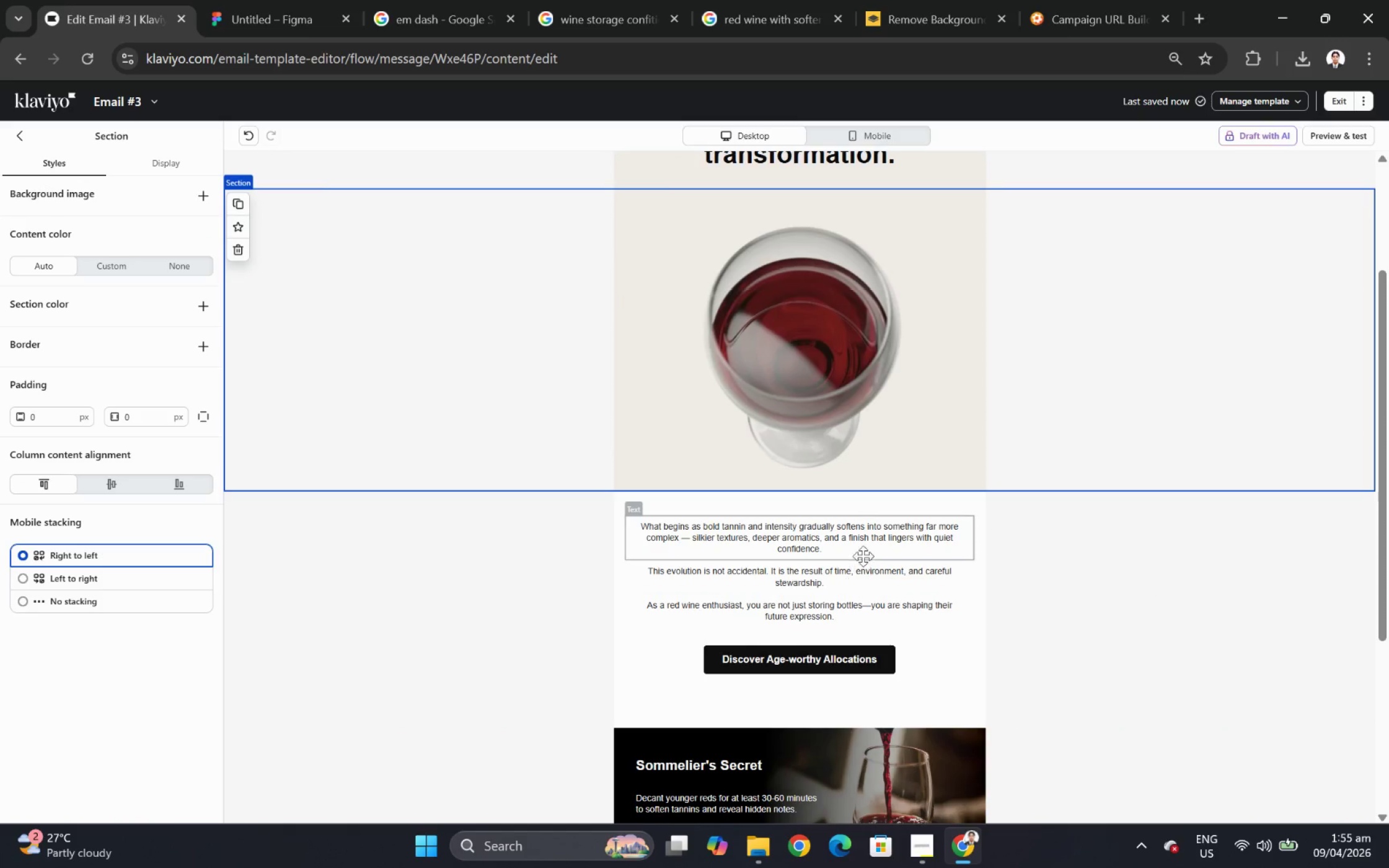 
left_click_drag(start_coordinate=[873, 543], to_coordinate=[874, 460])
 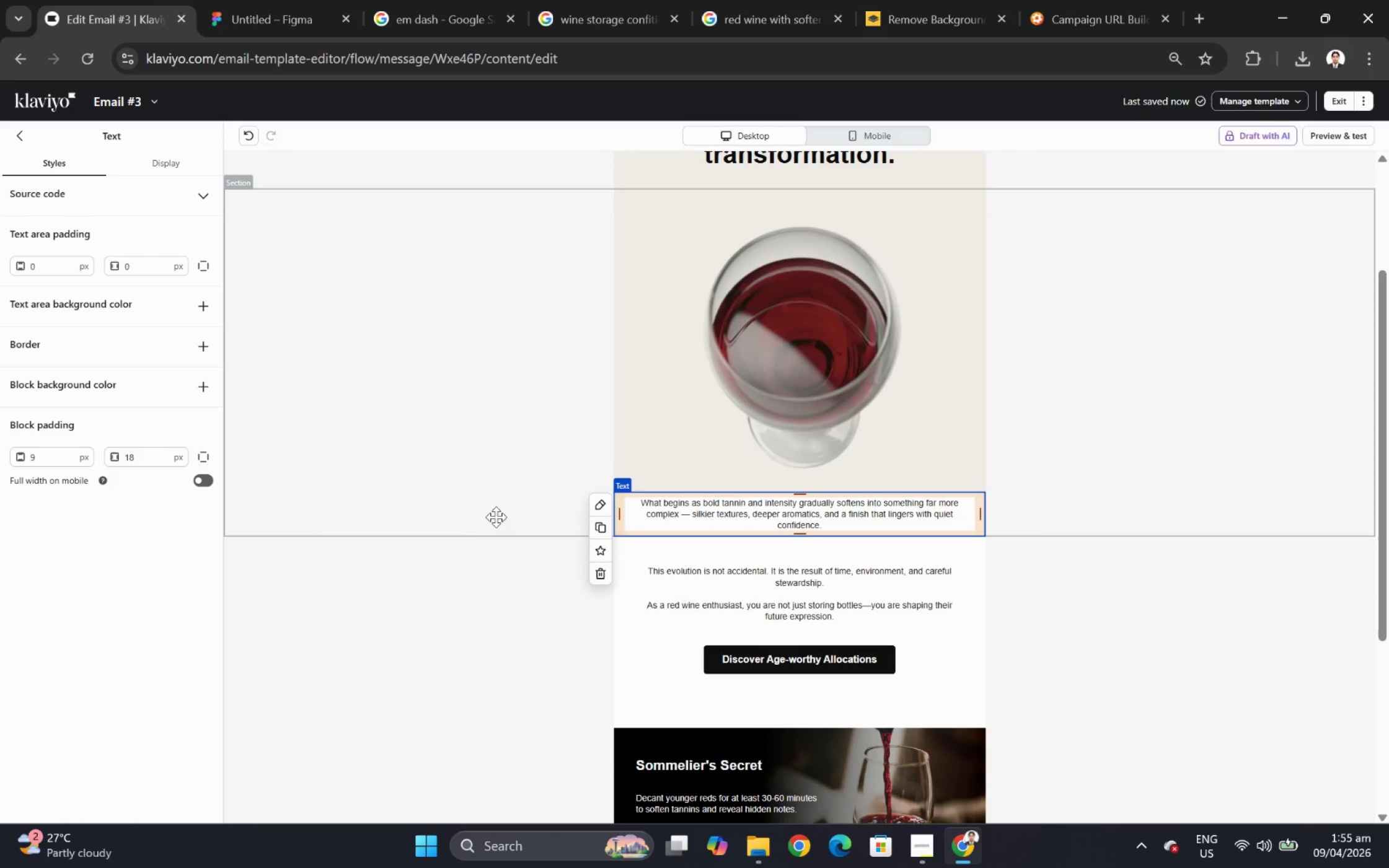 
left_click([500, 491])
 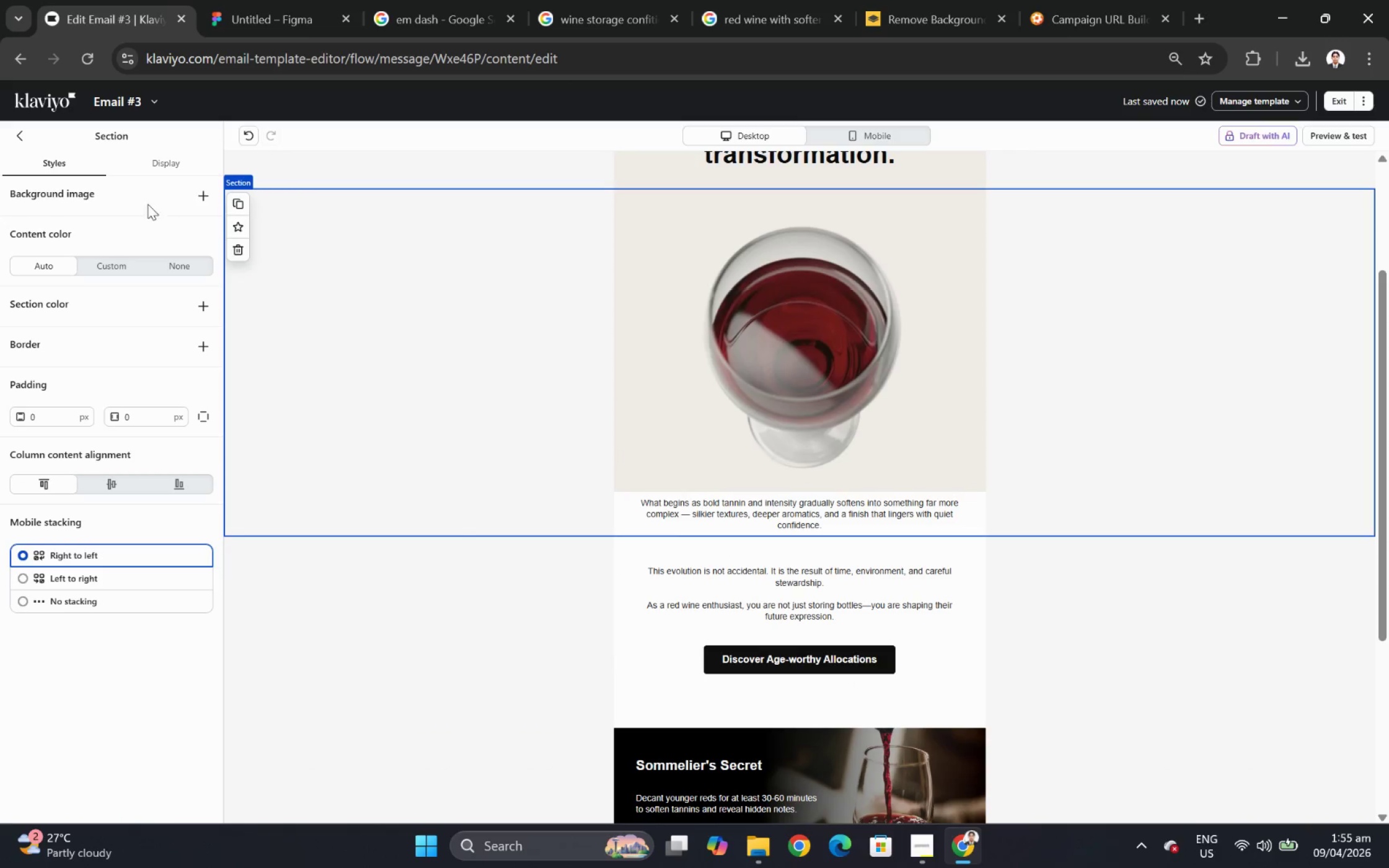 
left_click([107, 258])
 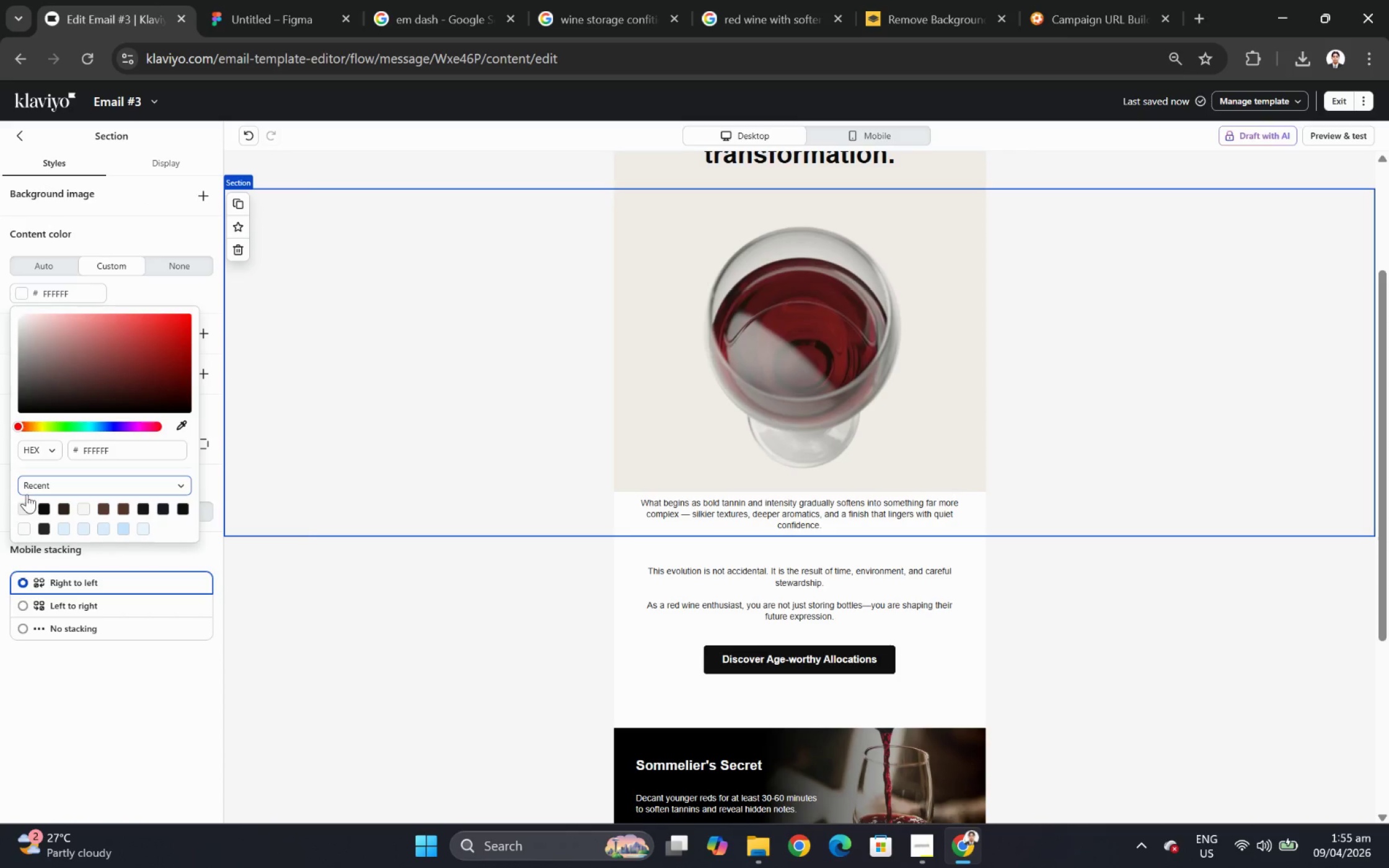 
left_click([27, 506])
 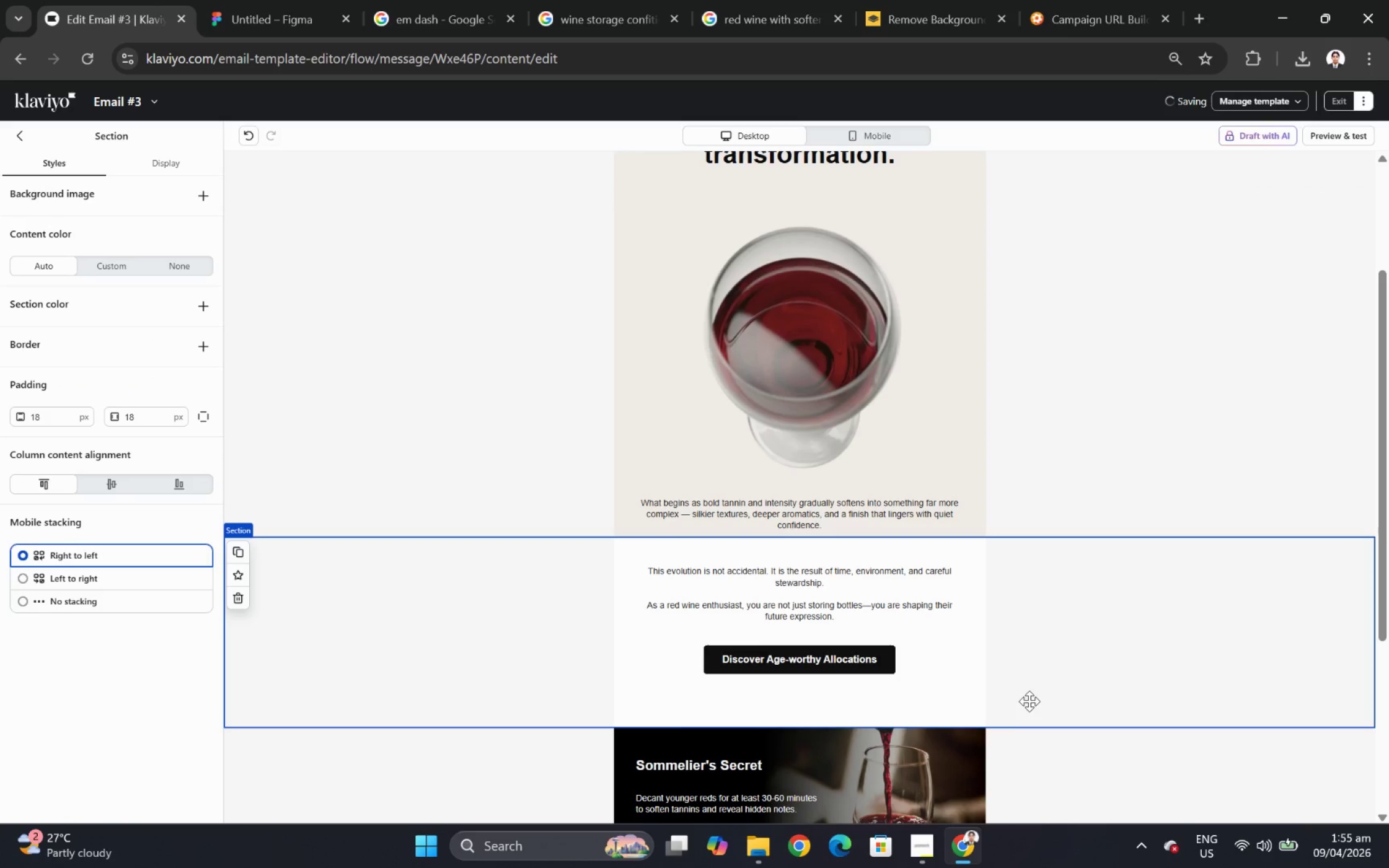 
left_click([1038, 731])
 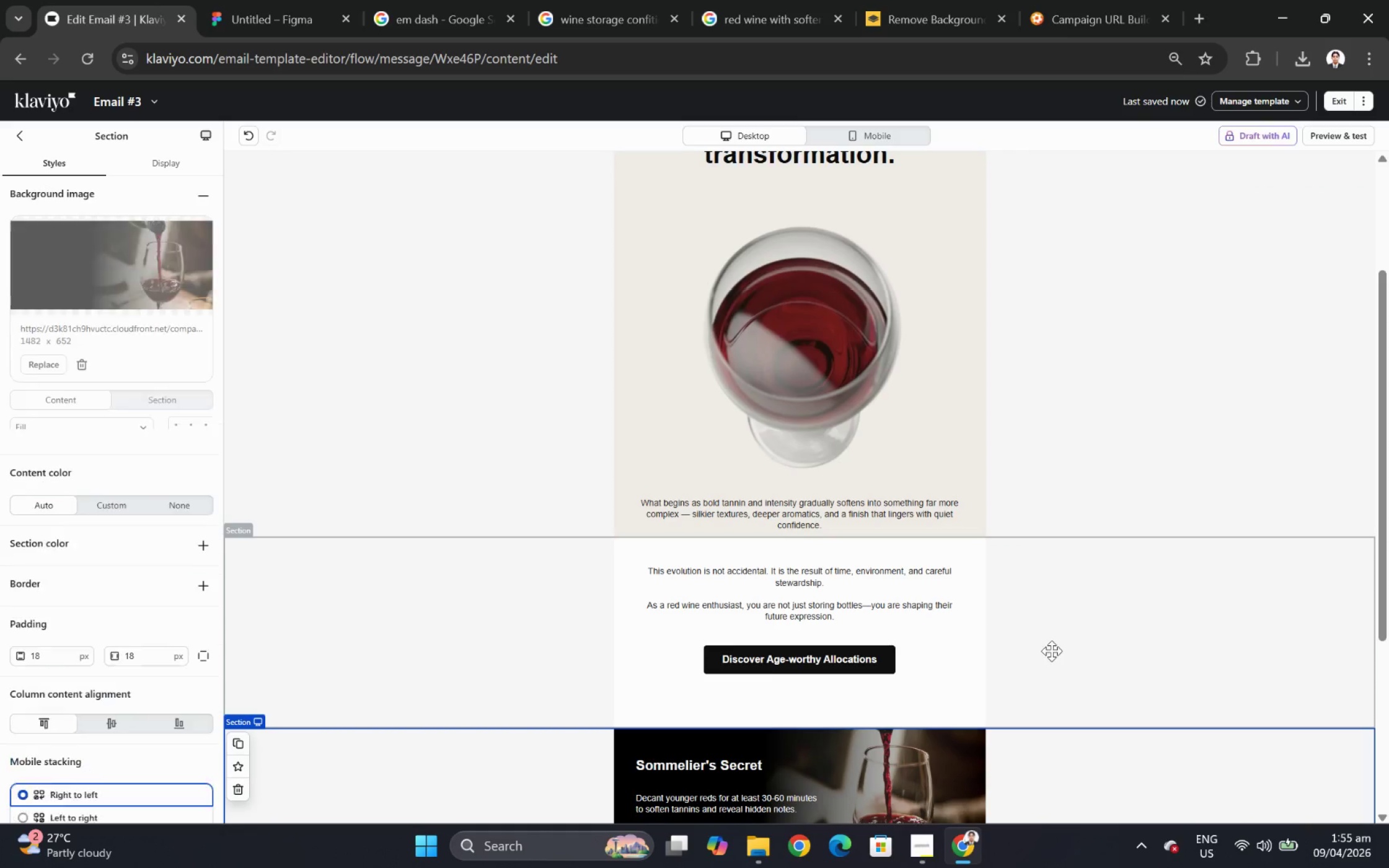 
scroll: coordinate [1051, 650], scroll_direction: up, amount: 2.0
 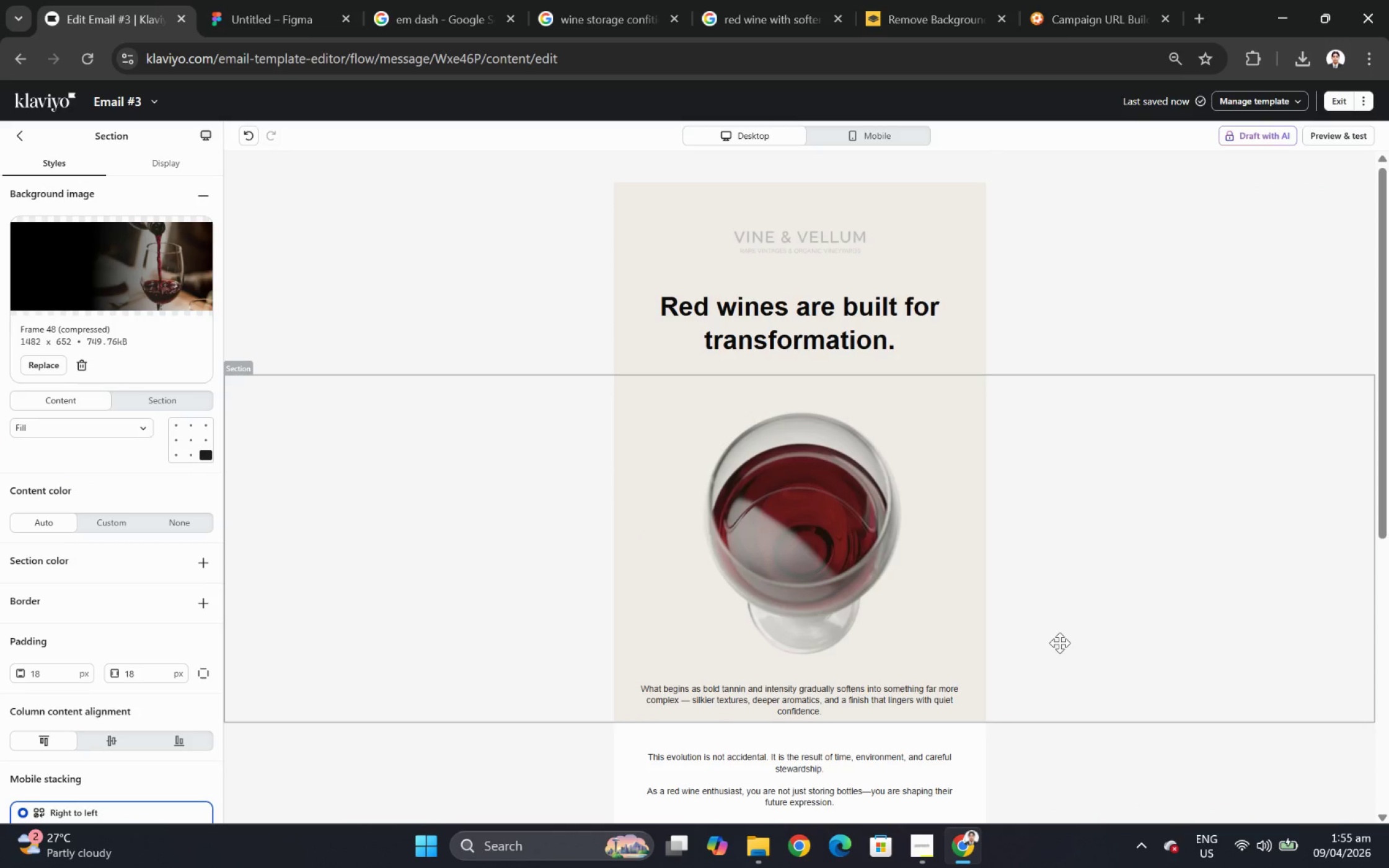 
scroll: coordinate [1059, 641], scroll_direction: down, amount: 1.0
 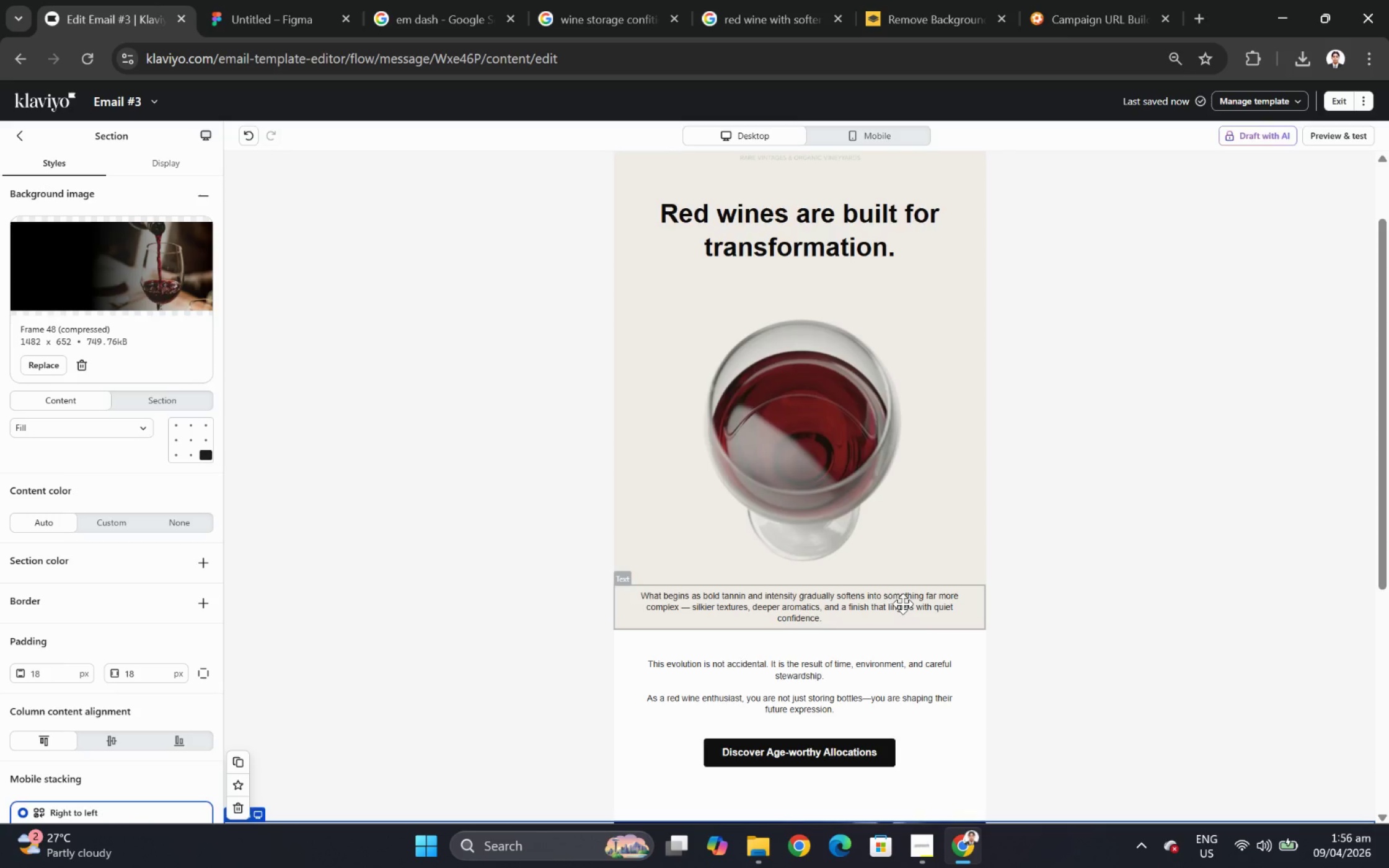 
wait(5.54)
 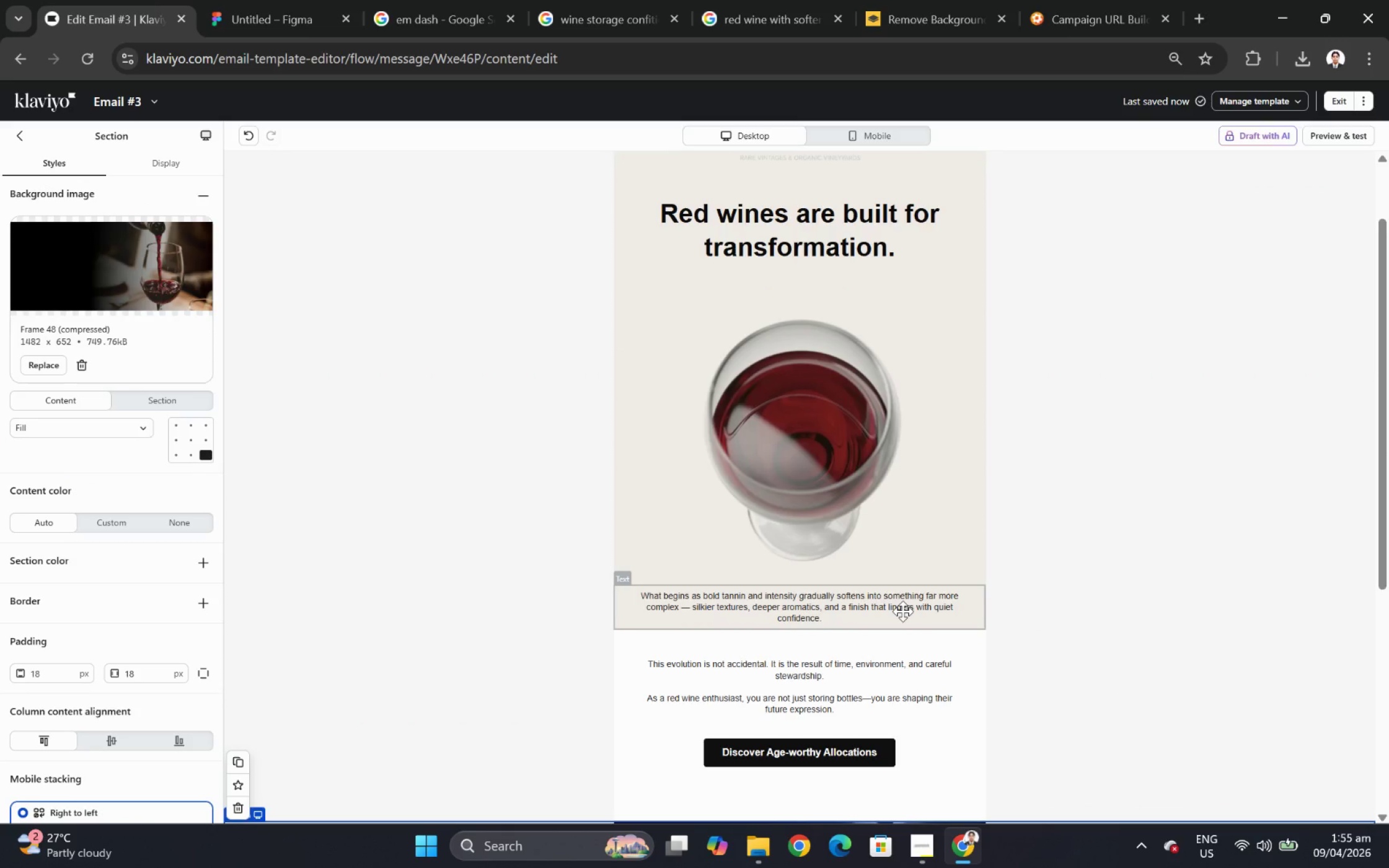 
left_click([250, 136])
 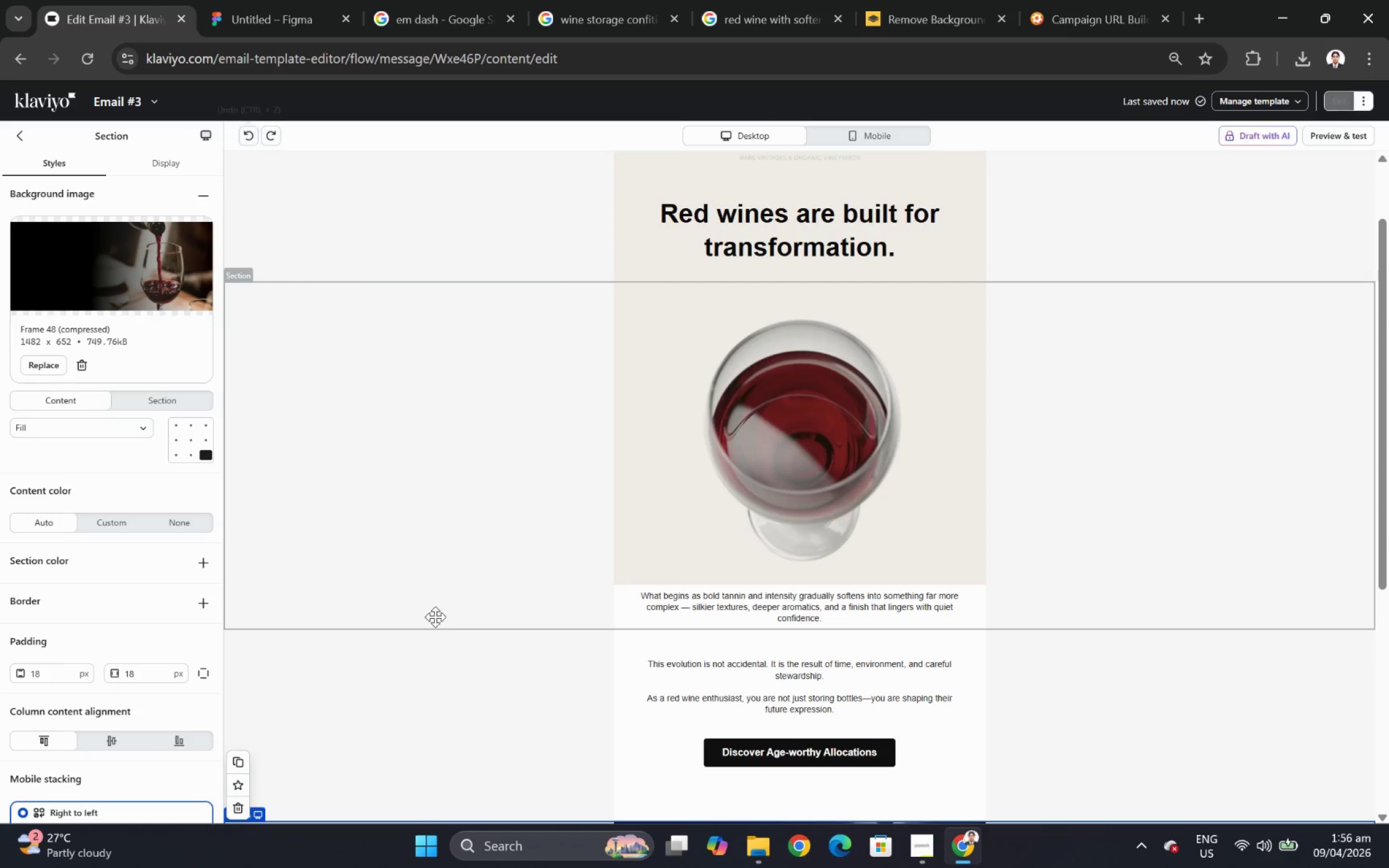 
left_click([445, 683])
 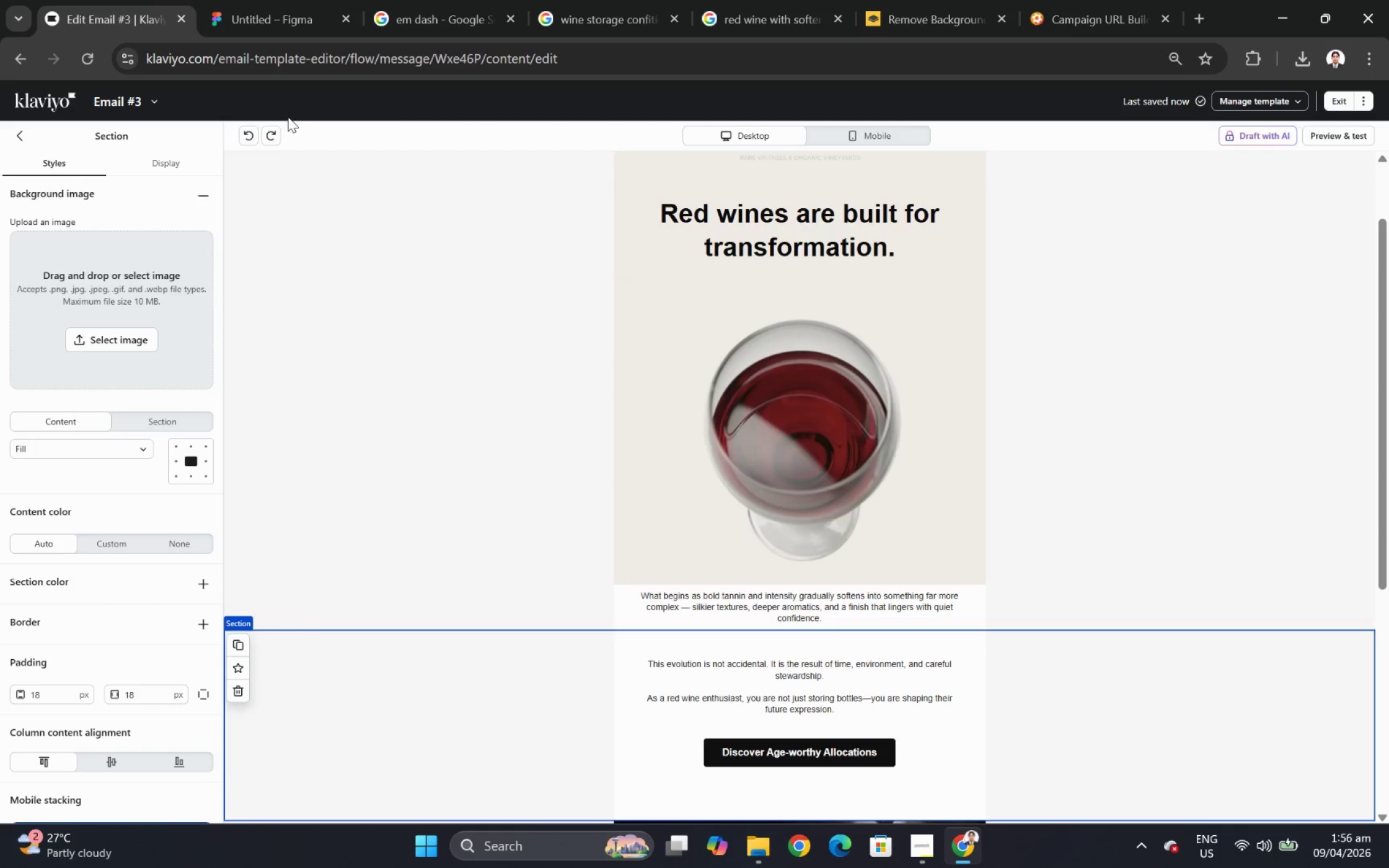 
left_click([250, 131])
 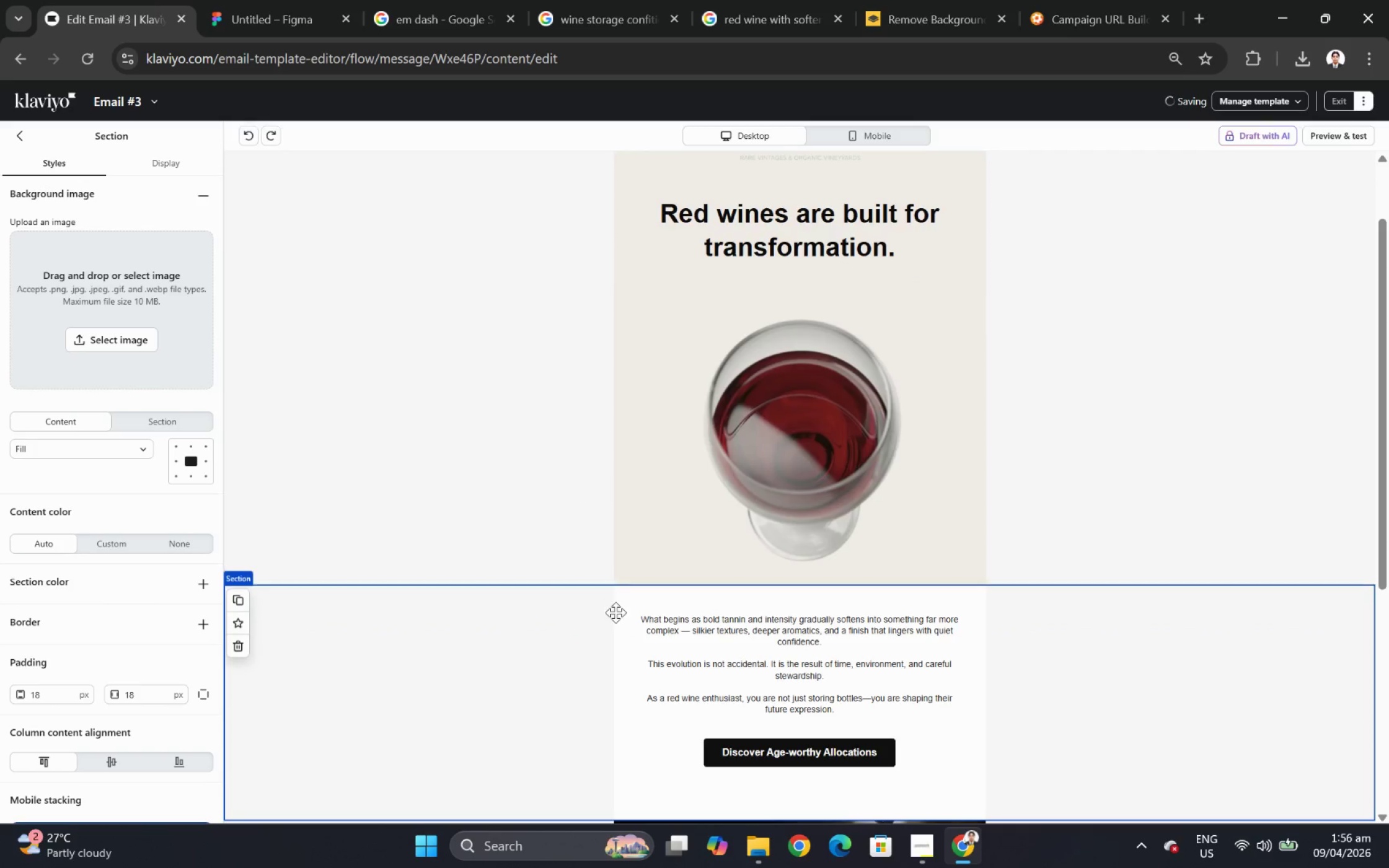 
left_click([432, 552])
 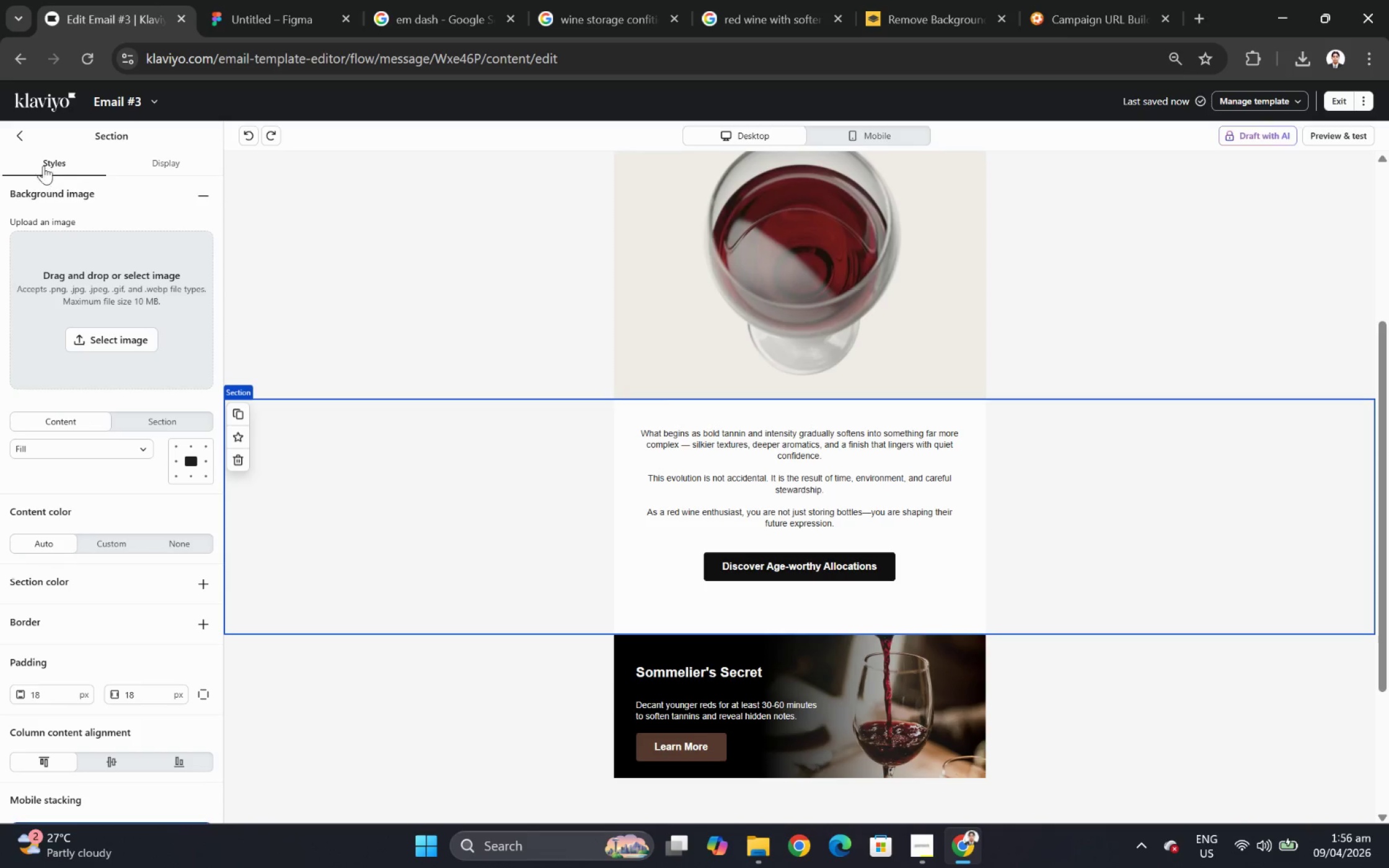 
scroll: coordinate [614, 612], scroll_direction: down, amount: 2.0
 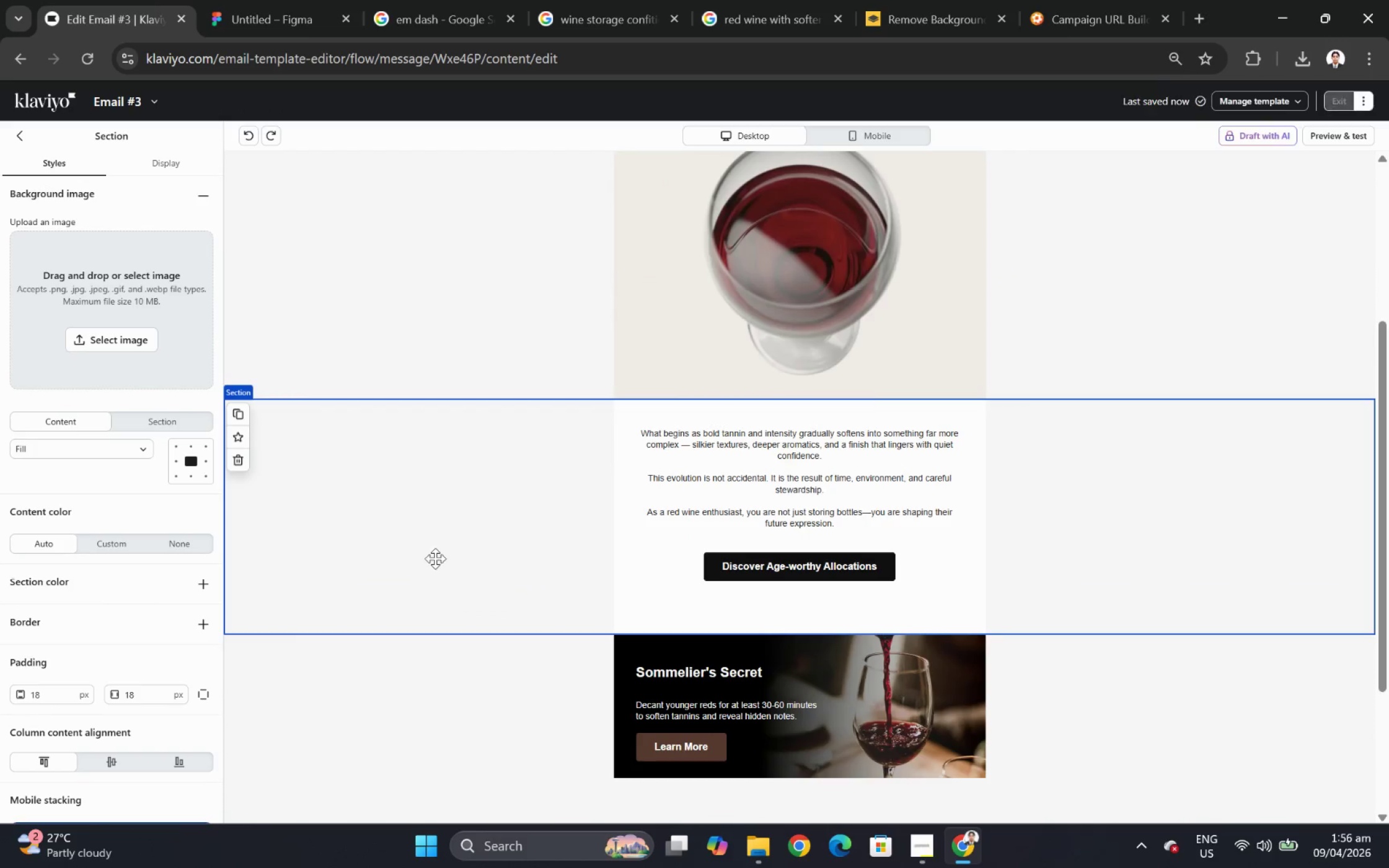 
left_click([24, 133])
 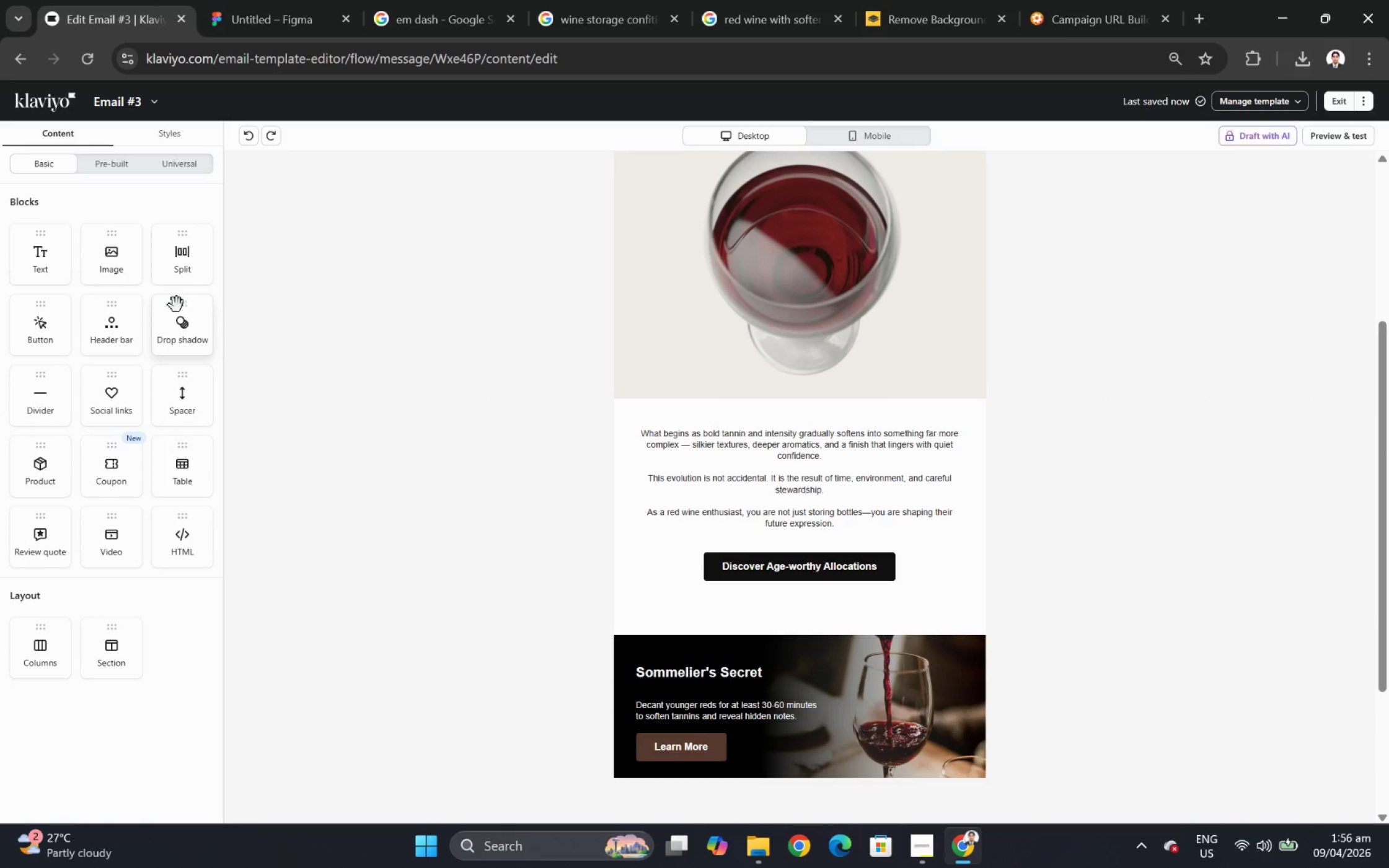 
left_click([477, 462])
 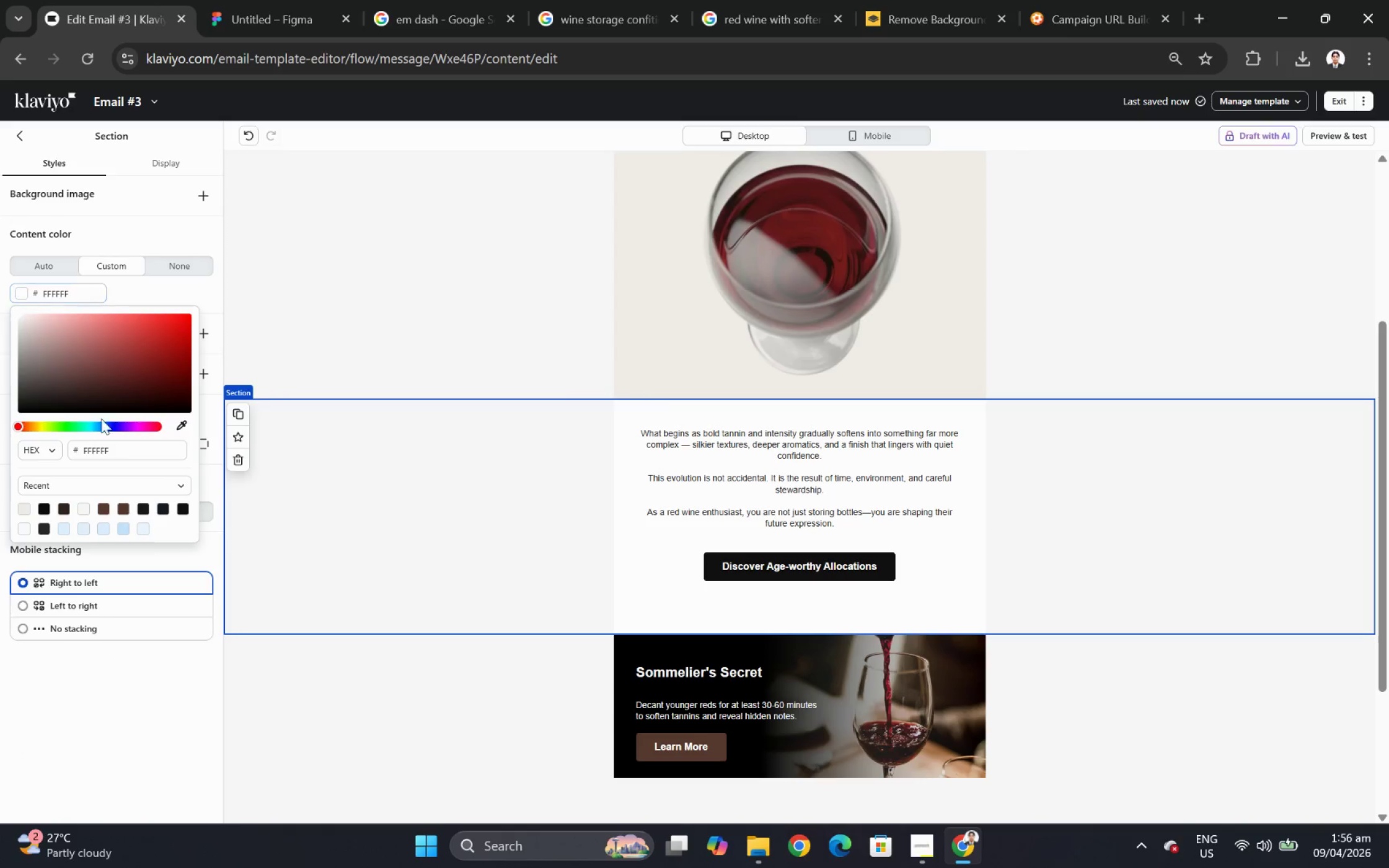 
left_click([27, 508])
 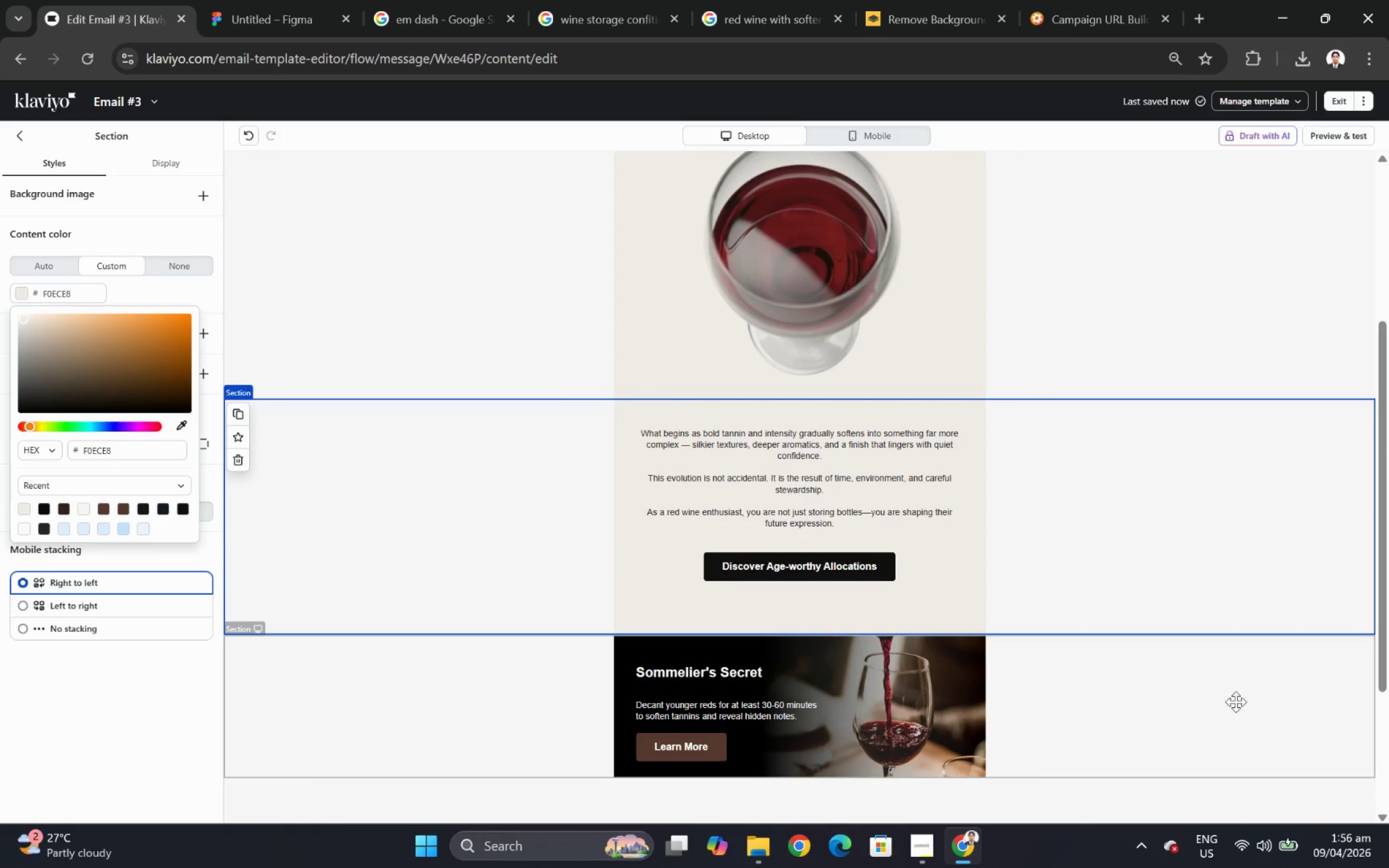 
left_click([1215, 748])
 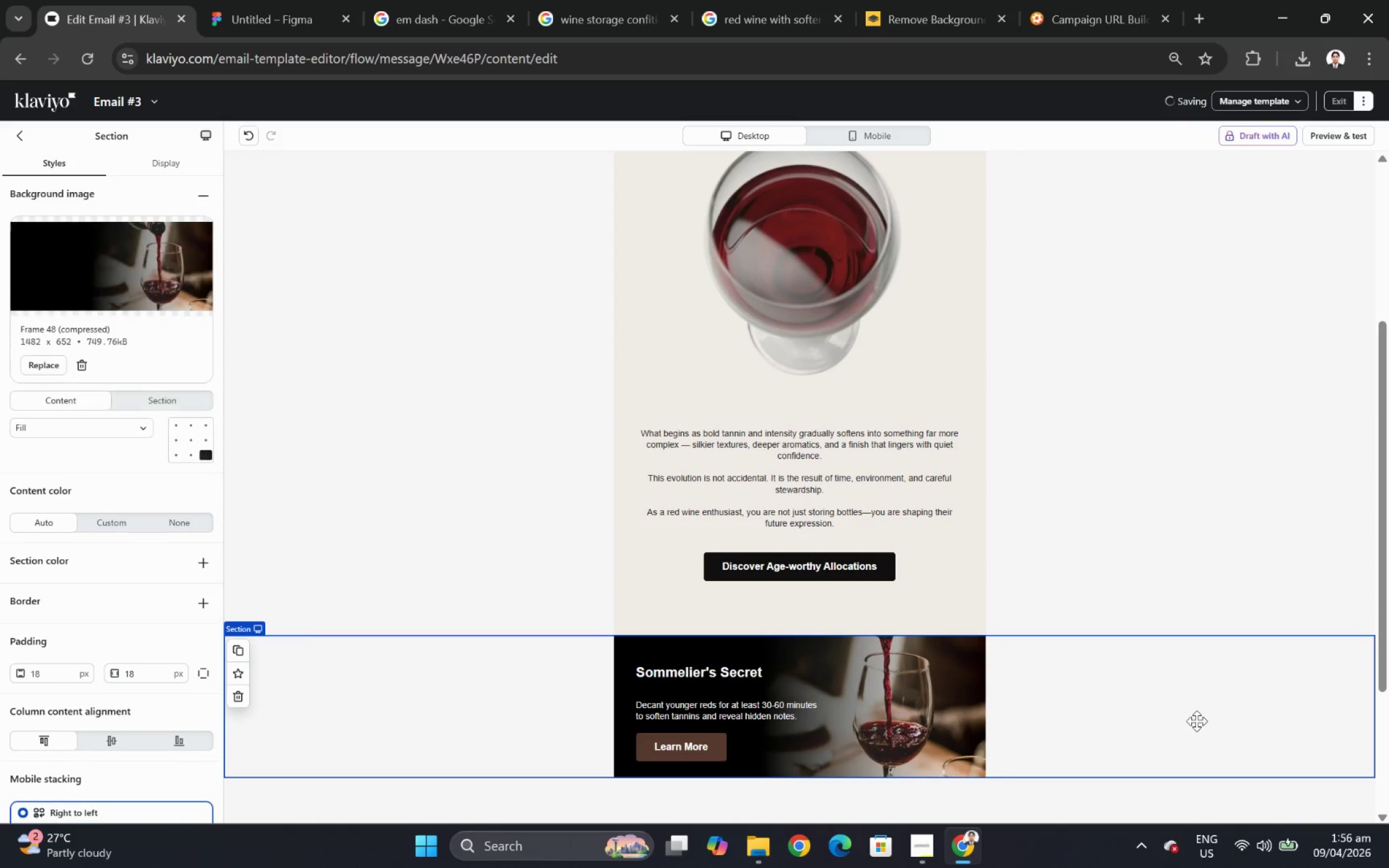 
scroll: coordinate [1196, 721], scroll_direction: up, amount: 3.0
 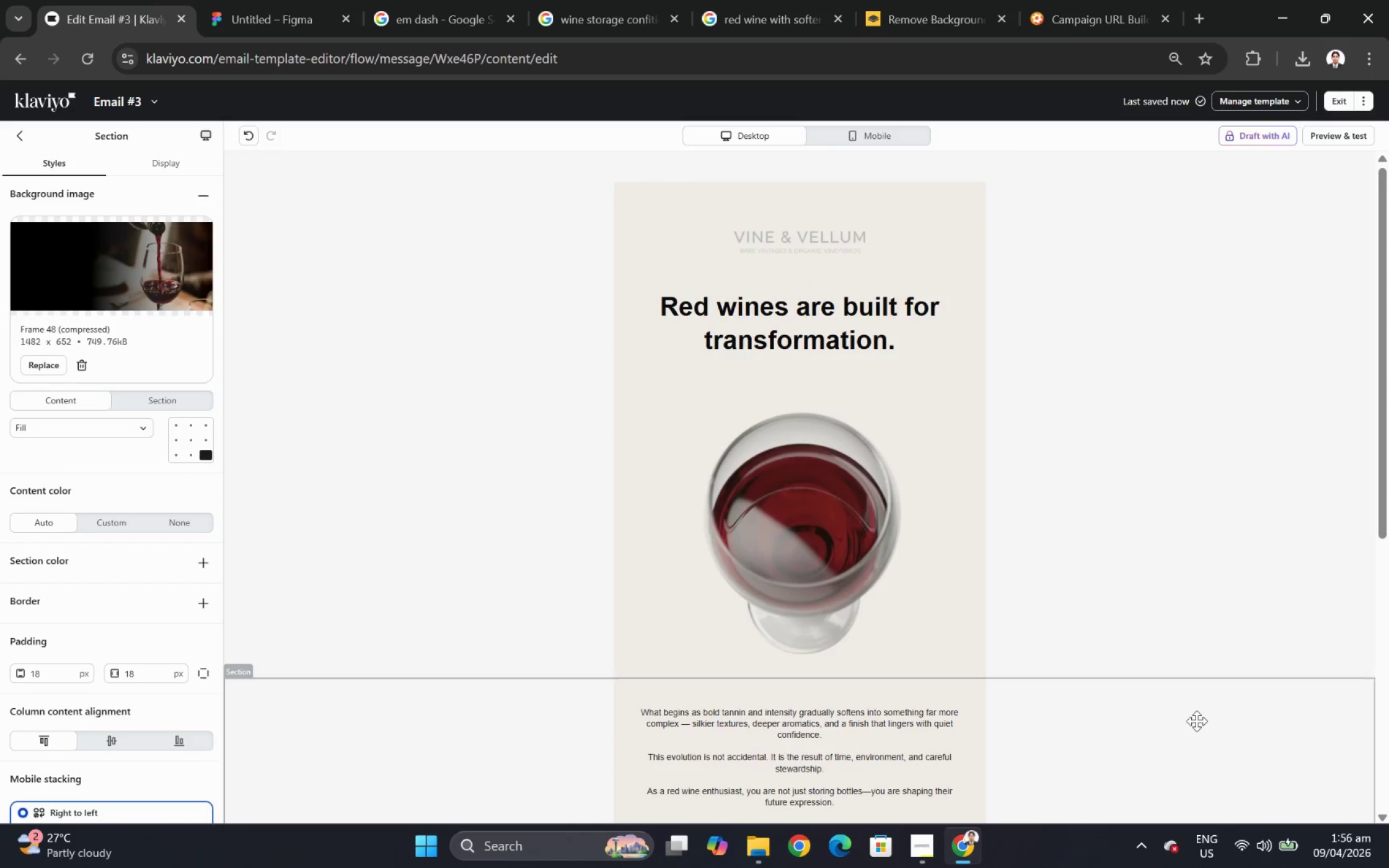 
left_click([865, 237])
 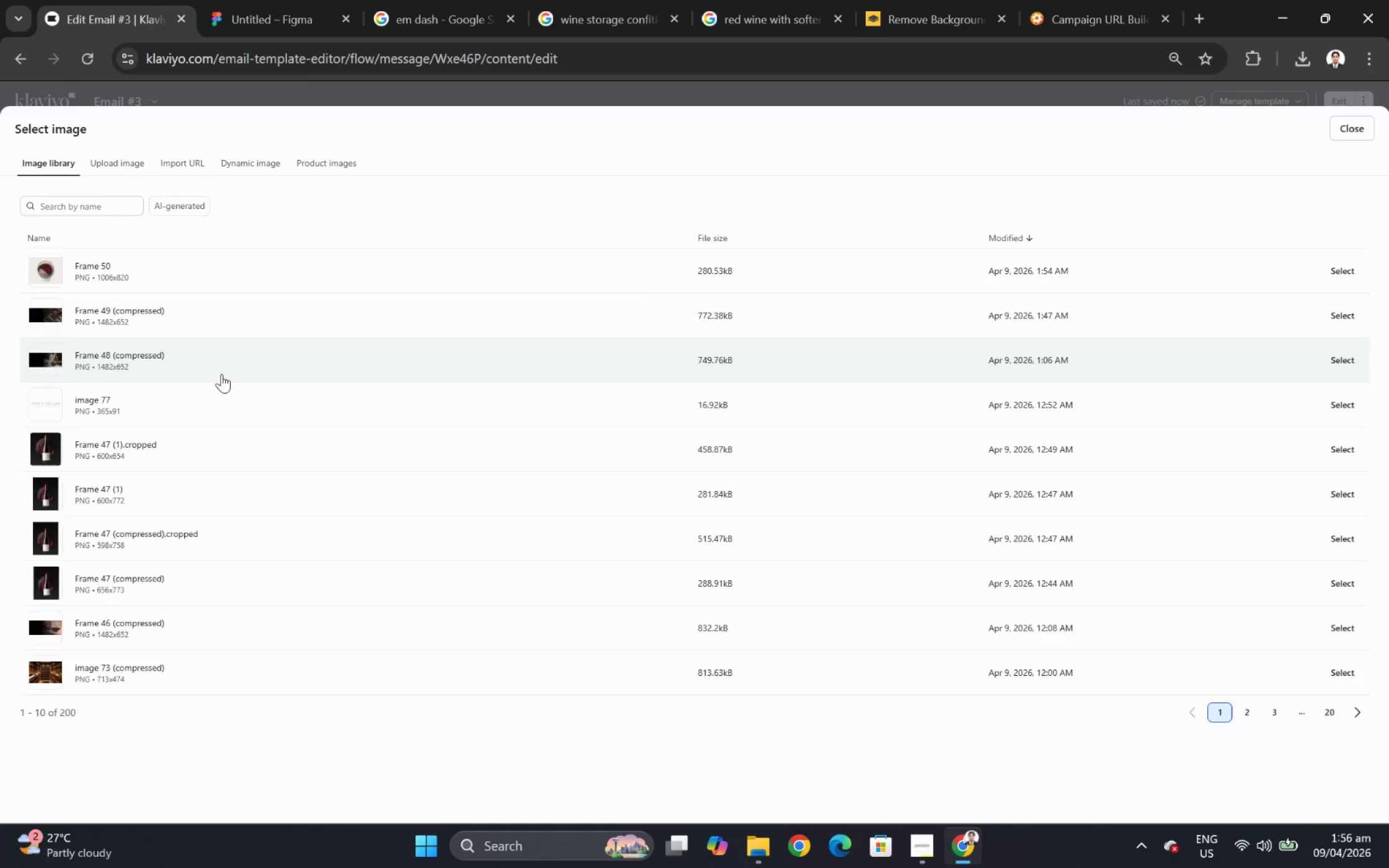 
scroll: coordinate [1196, 721], scroll_direction: down, amount: 1.0
 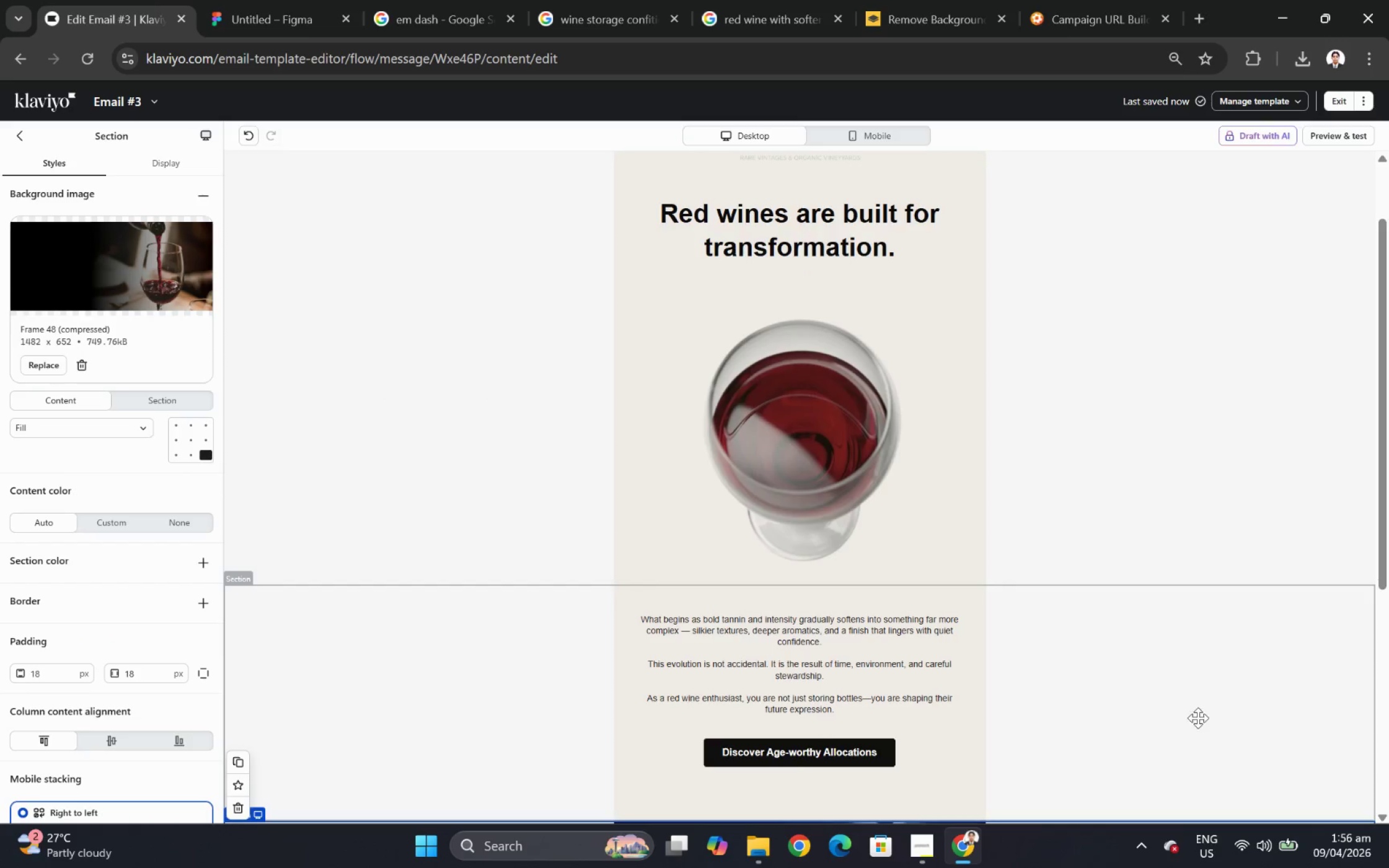 
scroll: coordinate [1198, 716], scroll_direction: up, amount: 2.0
 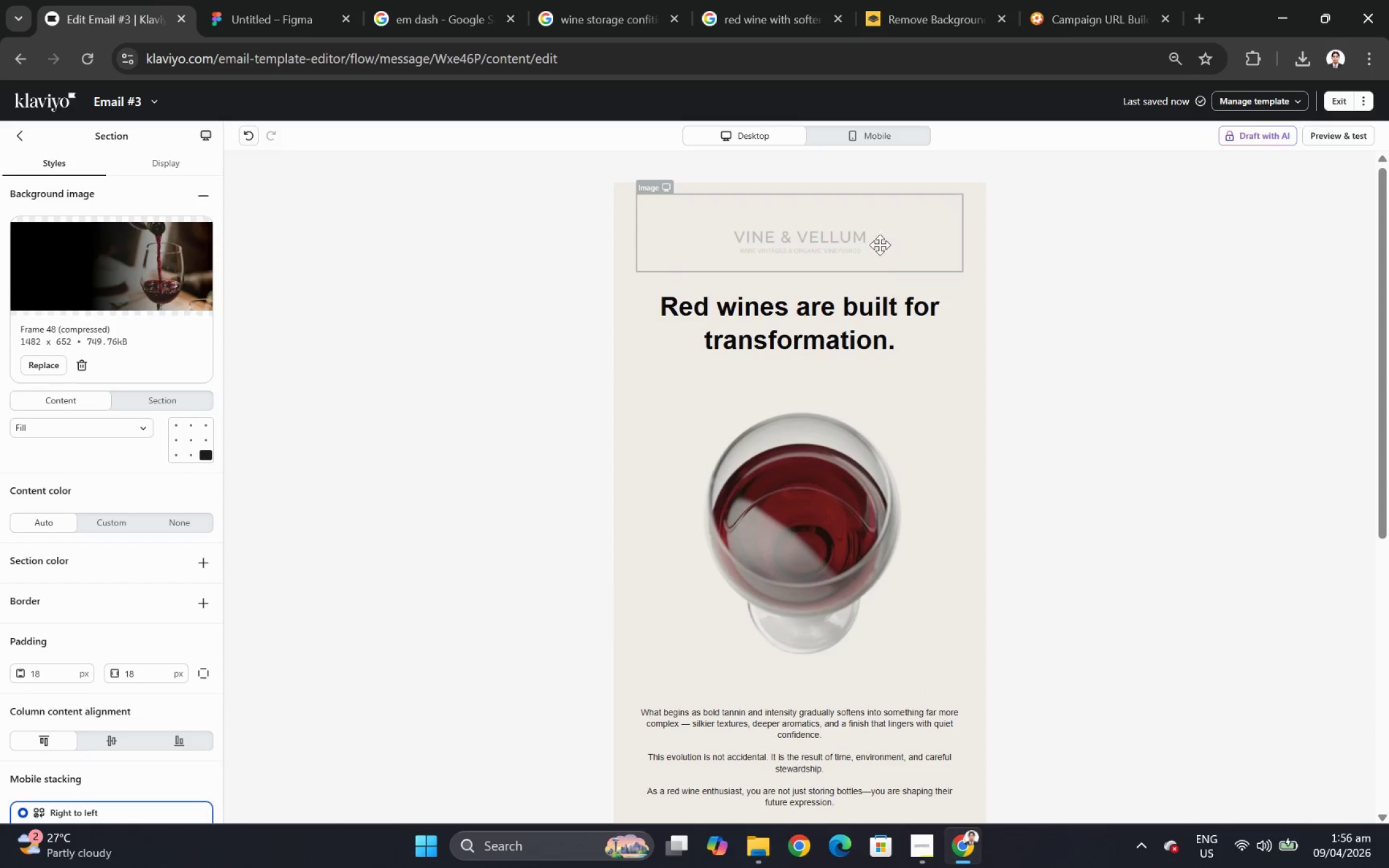 
wait(7.82)
 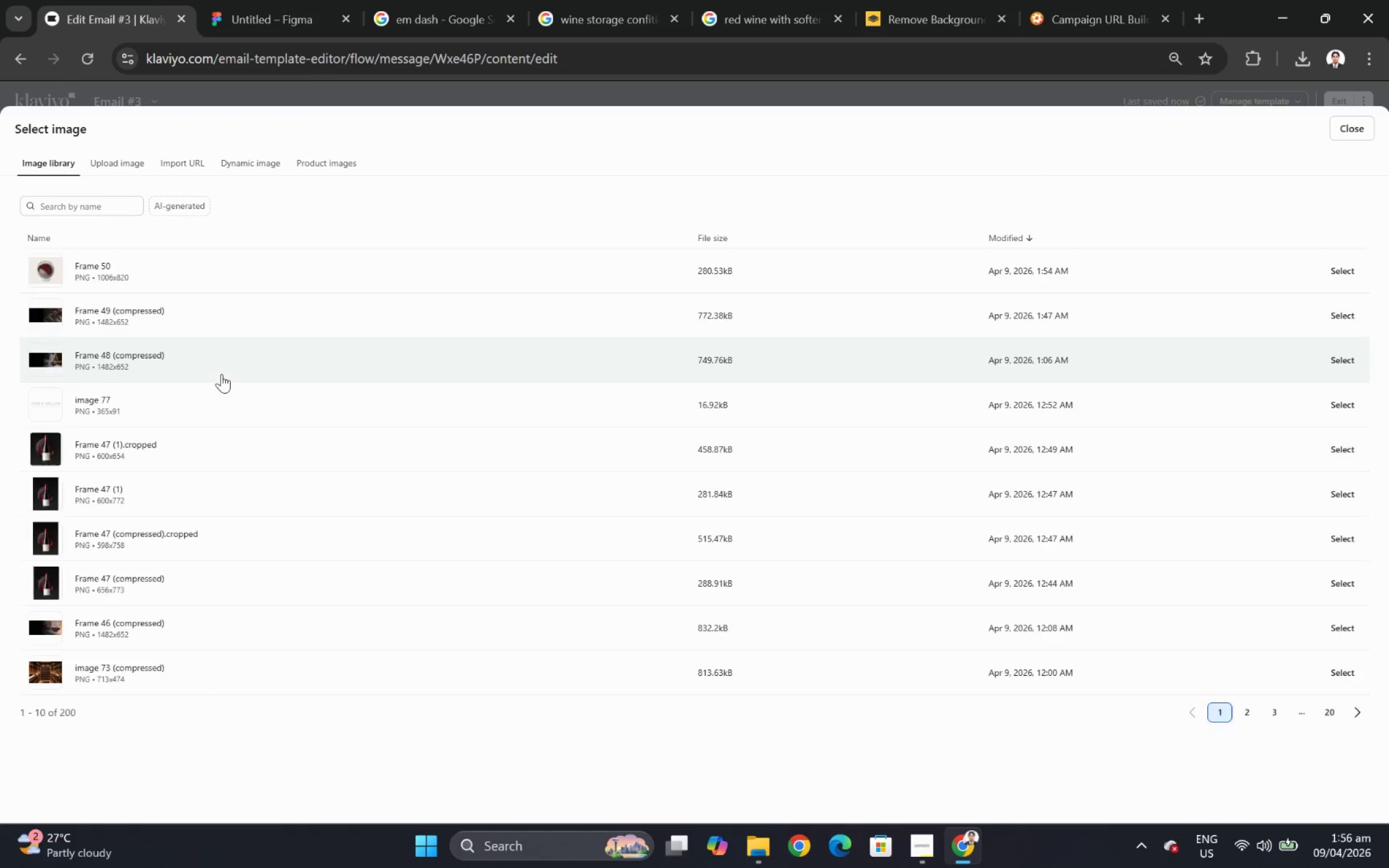 
left_click([1109, 712])
 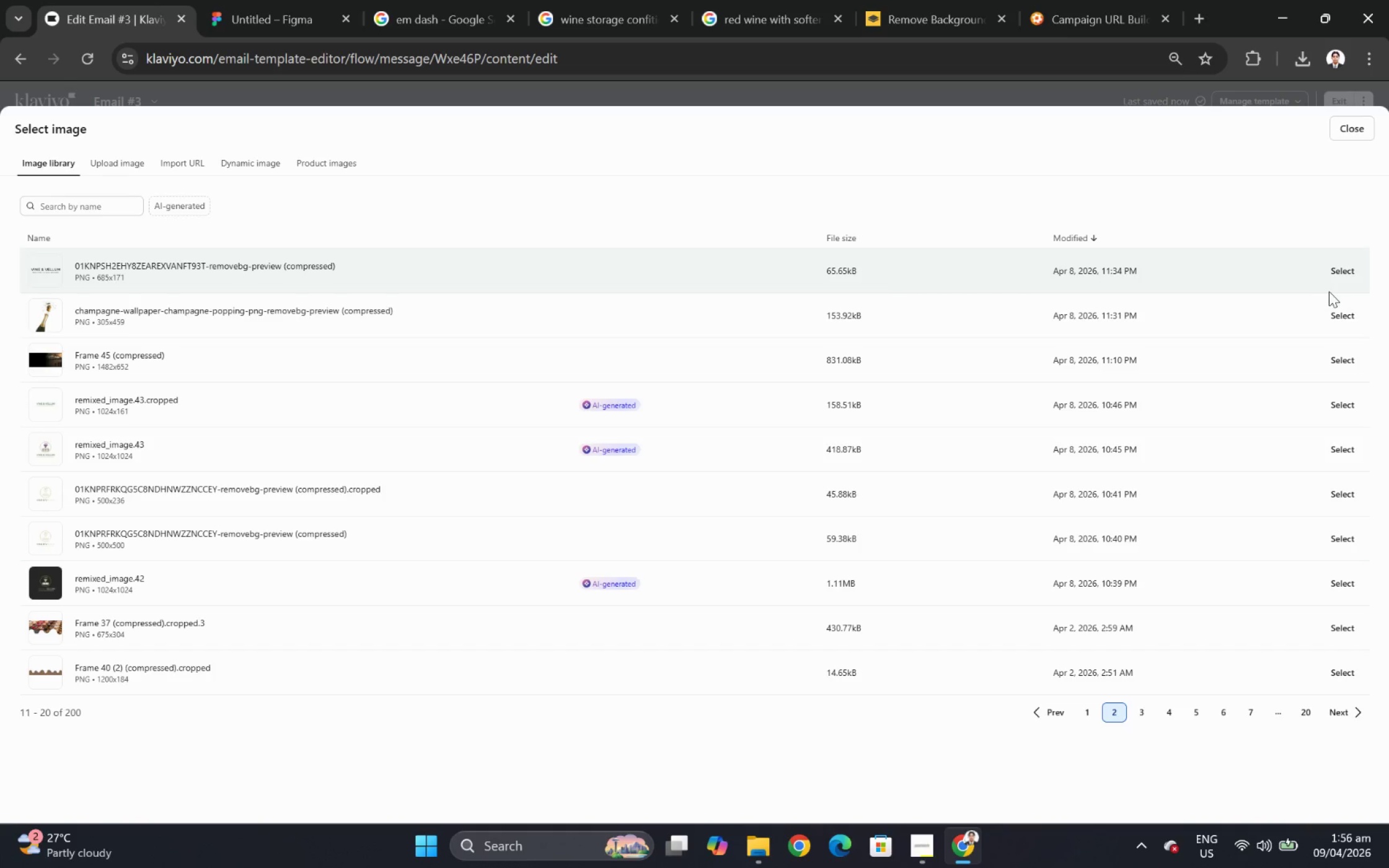 
left_click([1339, 276])
 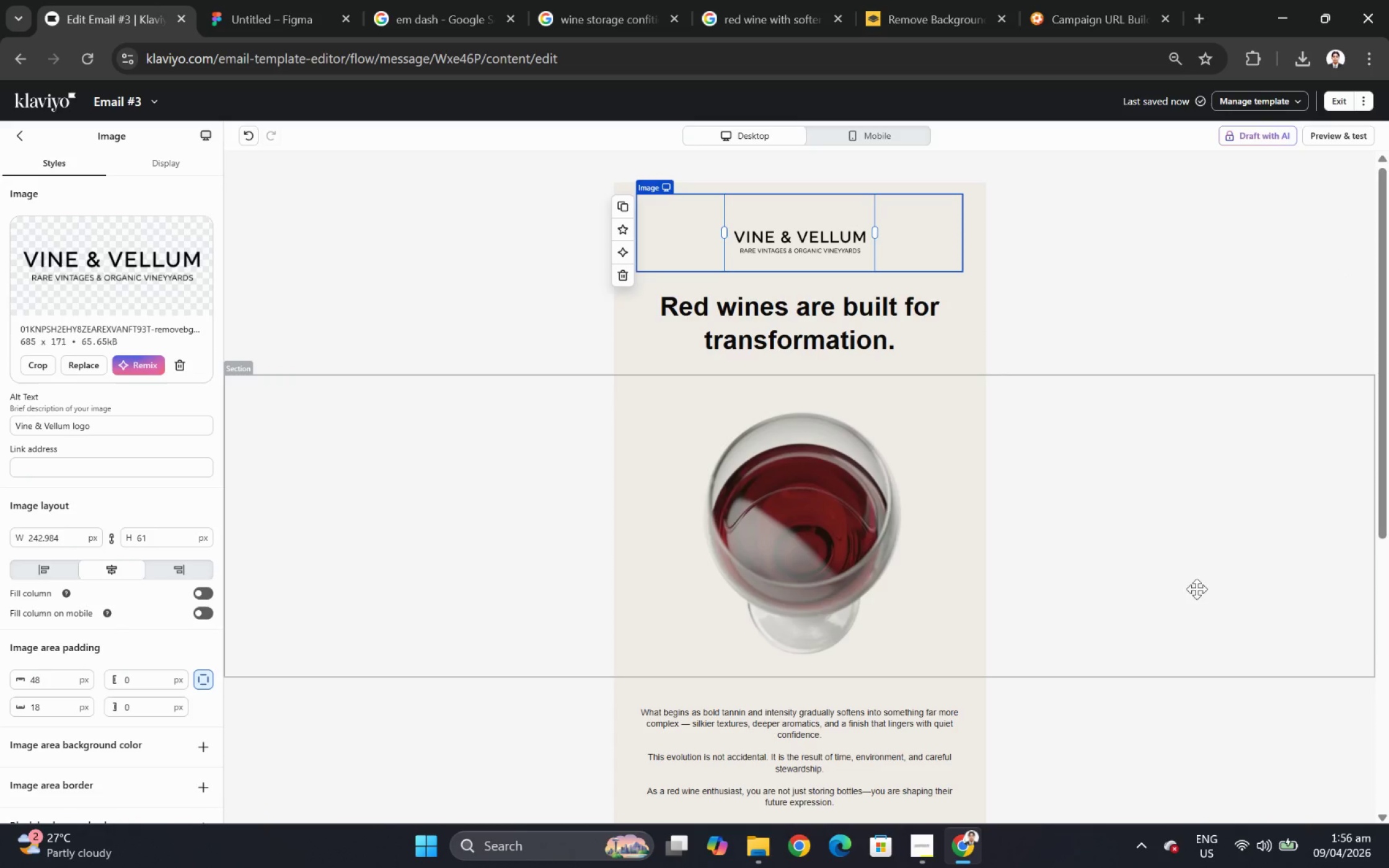 
left_click([1190, 602])
 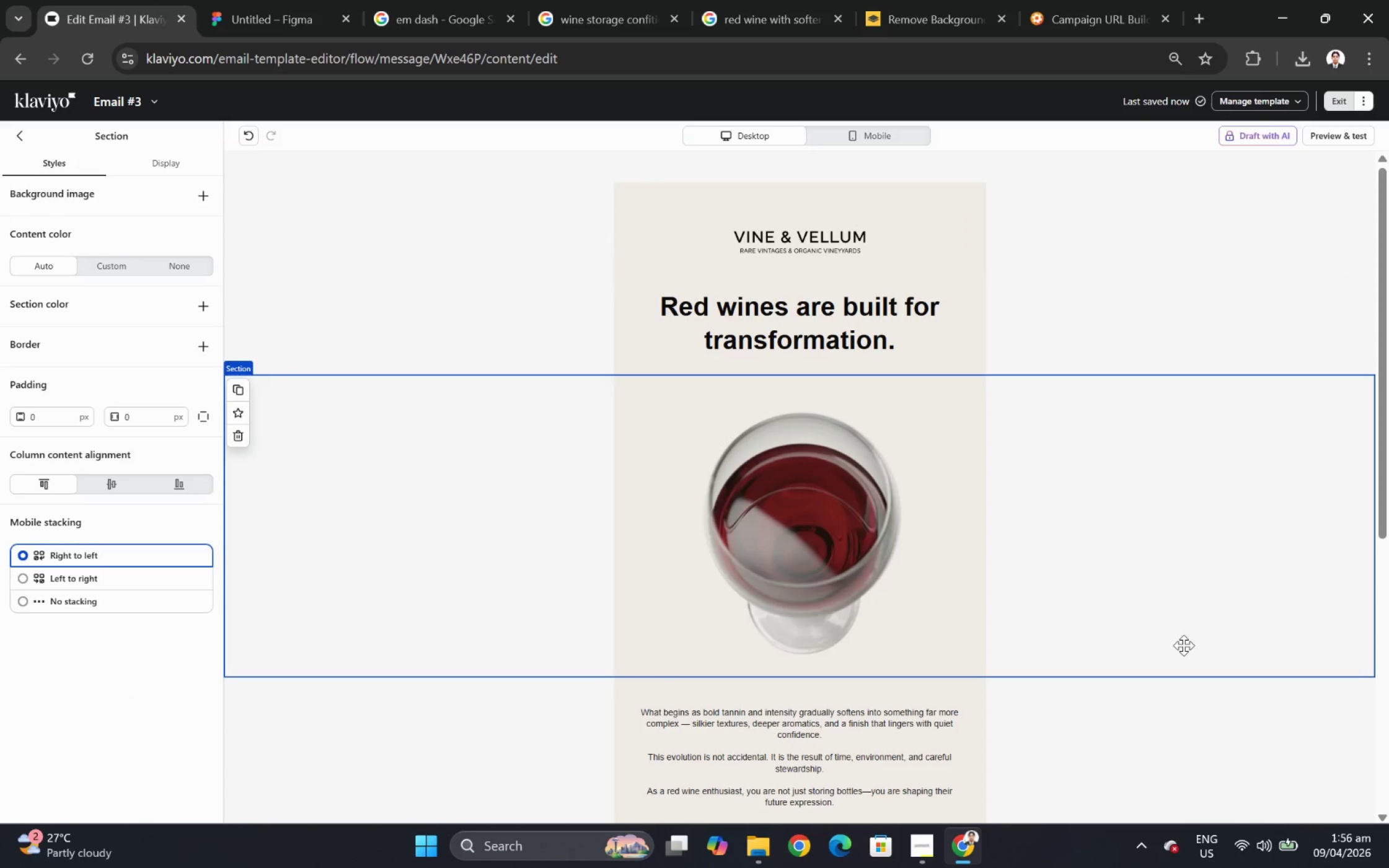 
left_click([897, 618])
 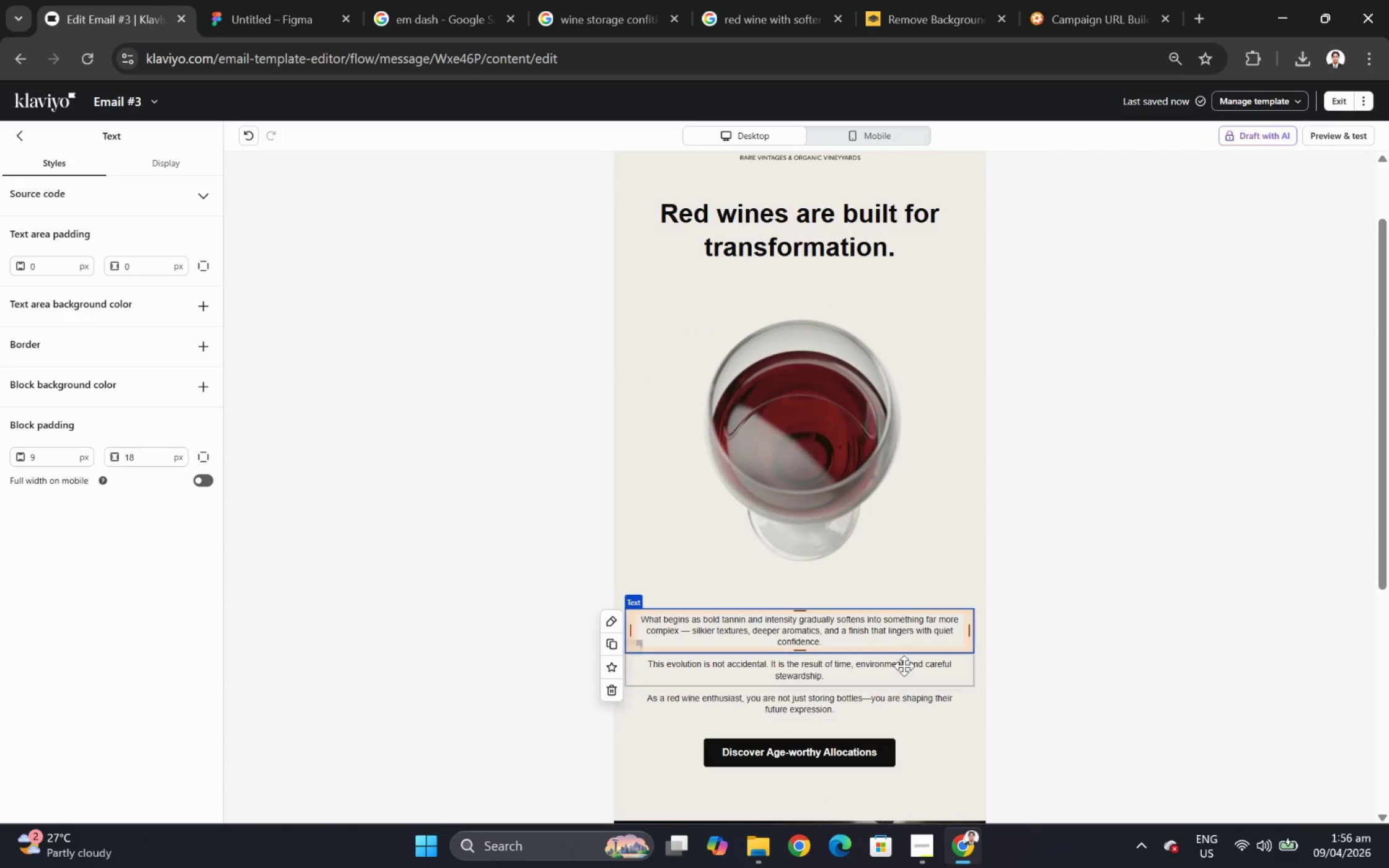 
scroll: coordinate [1183, 645], scroll_direction: down, amount: 1.0
 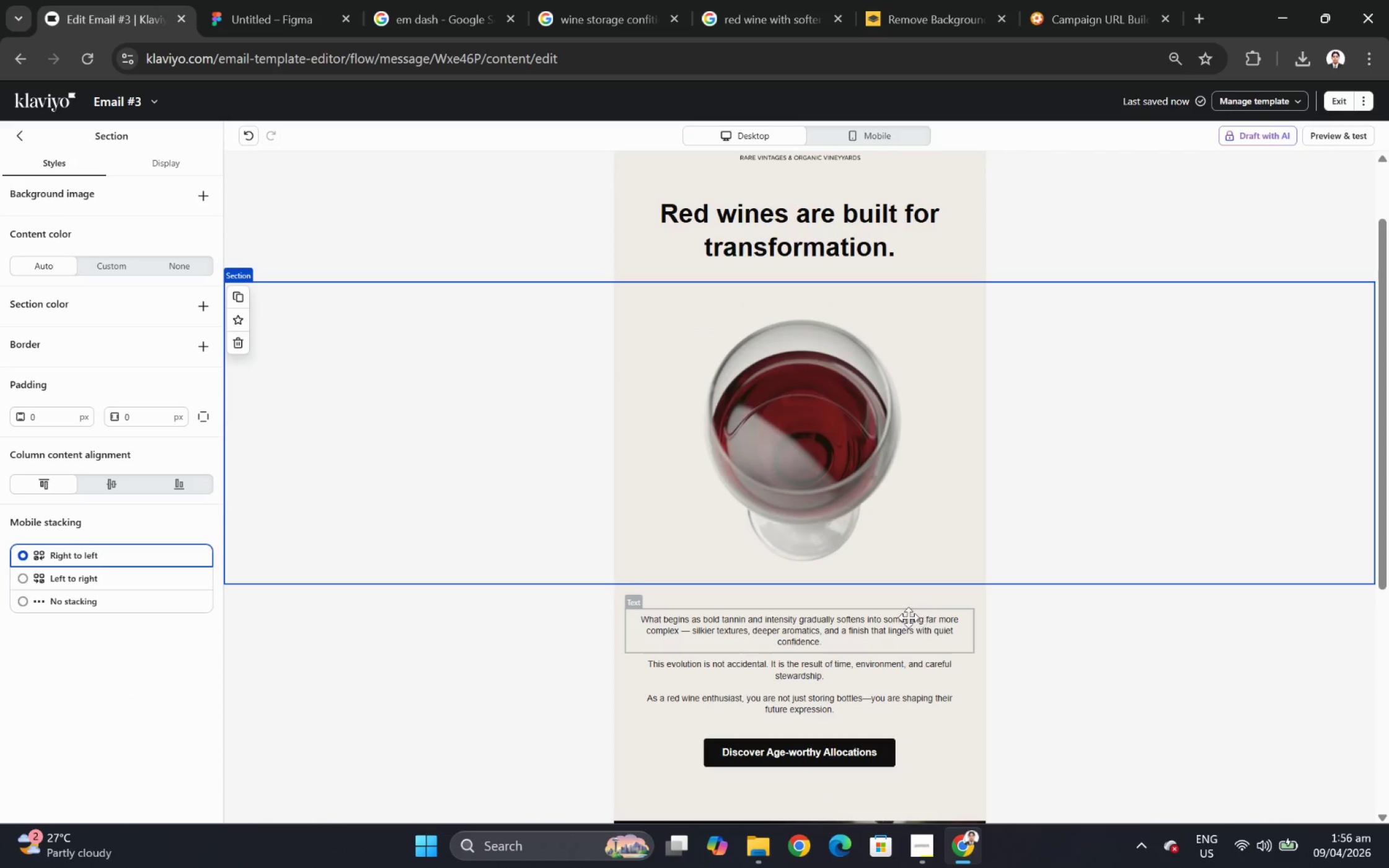 
left_click_drag(start_coordinate=[873, 627], to_coordinate=[885, 302])
 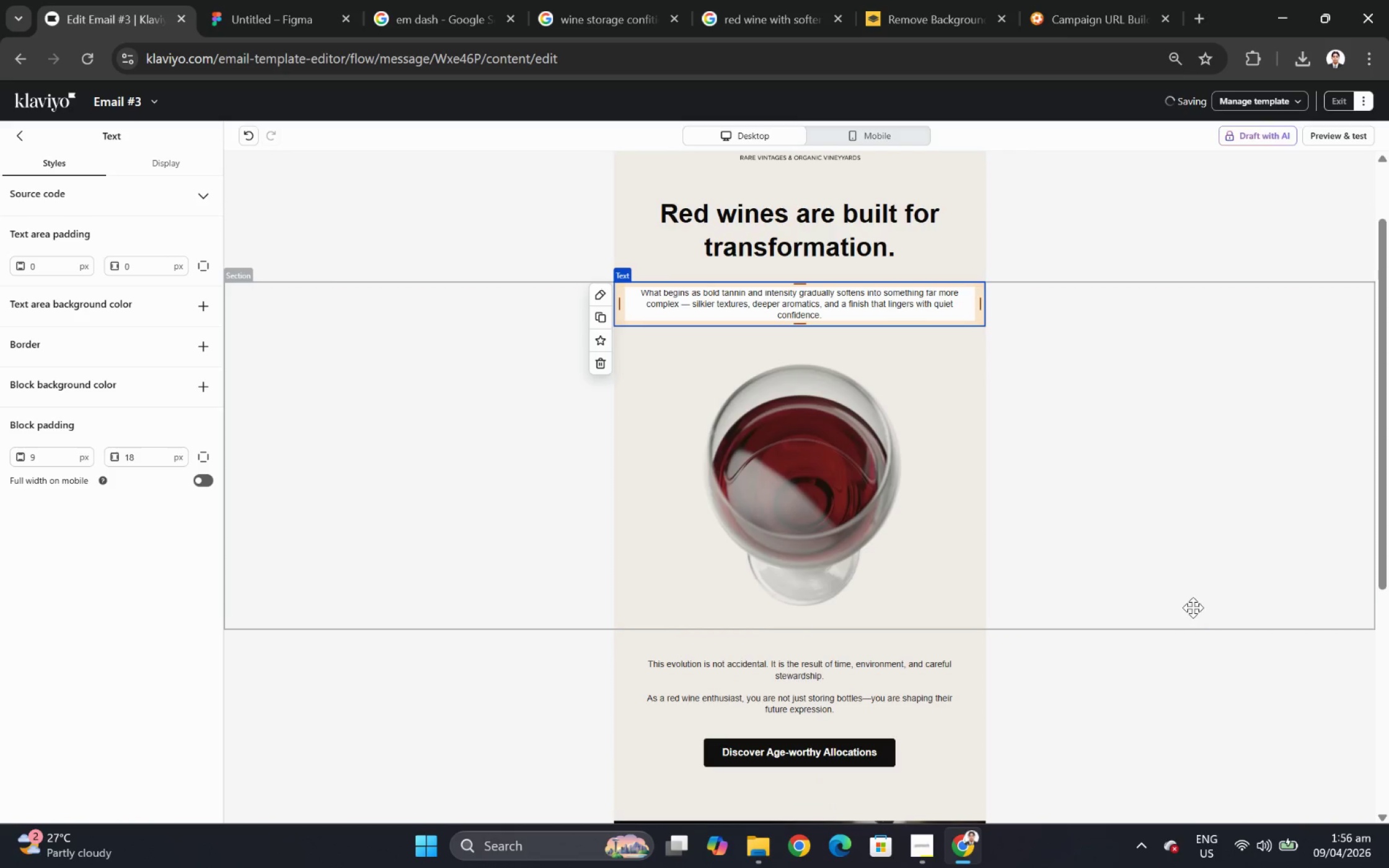 
left_click([1193, 607])
 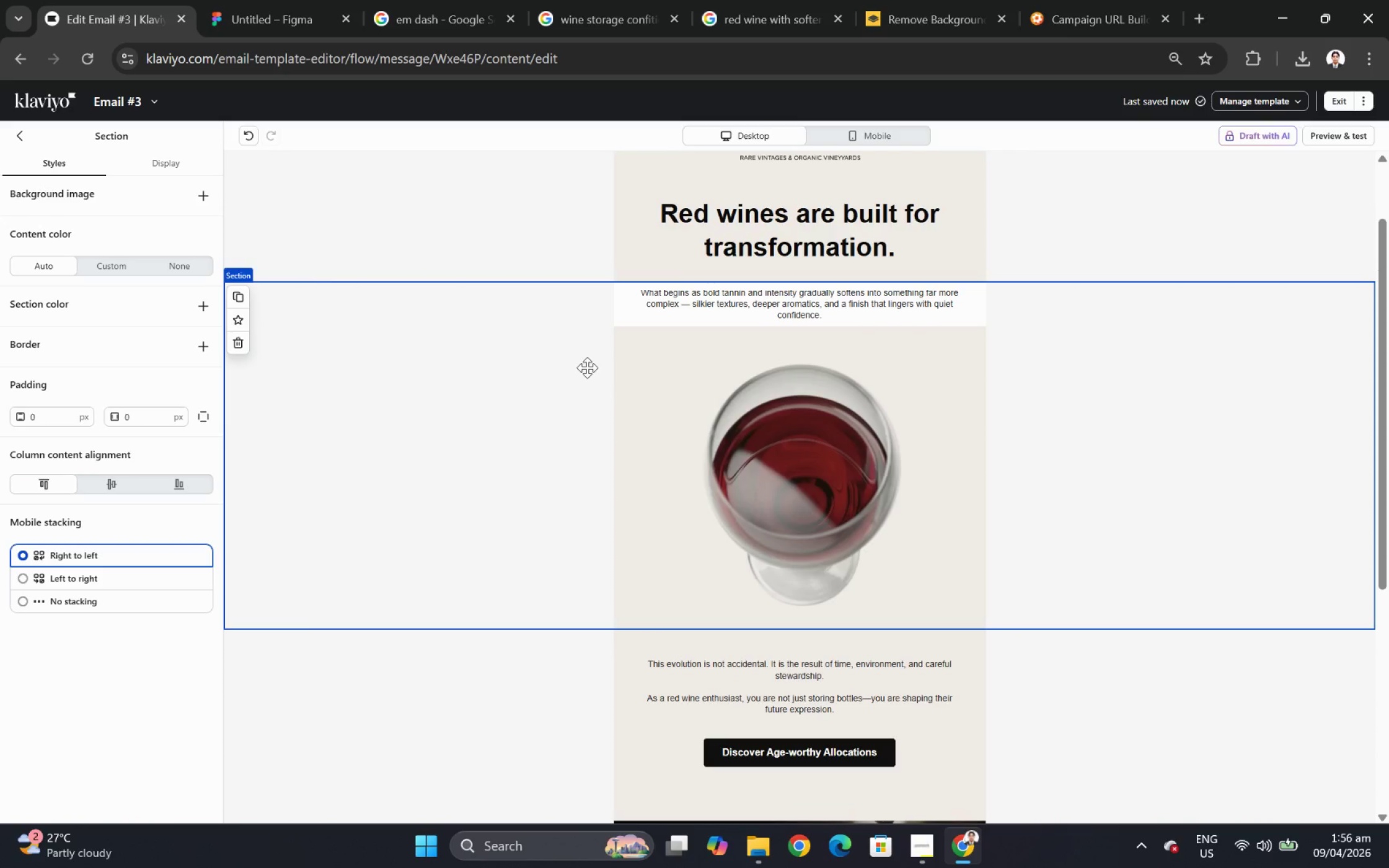 
wait(5.31)
 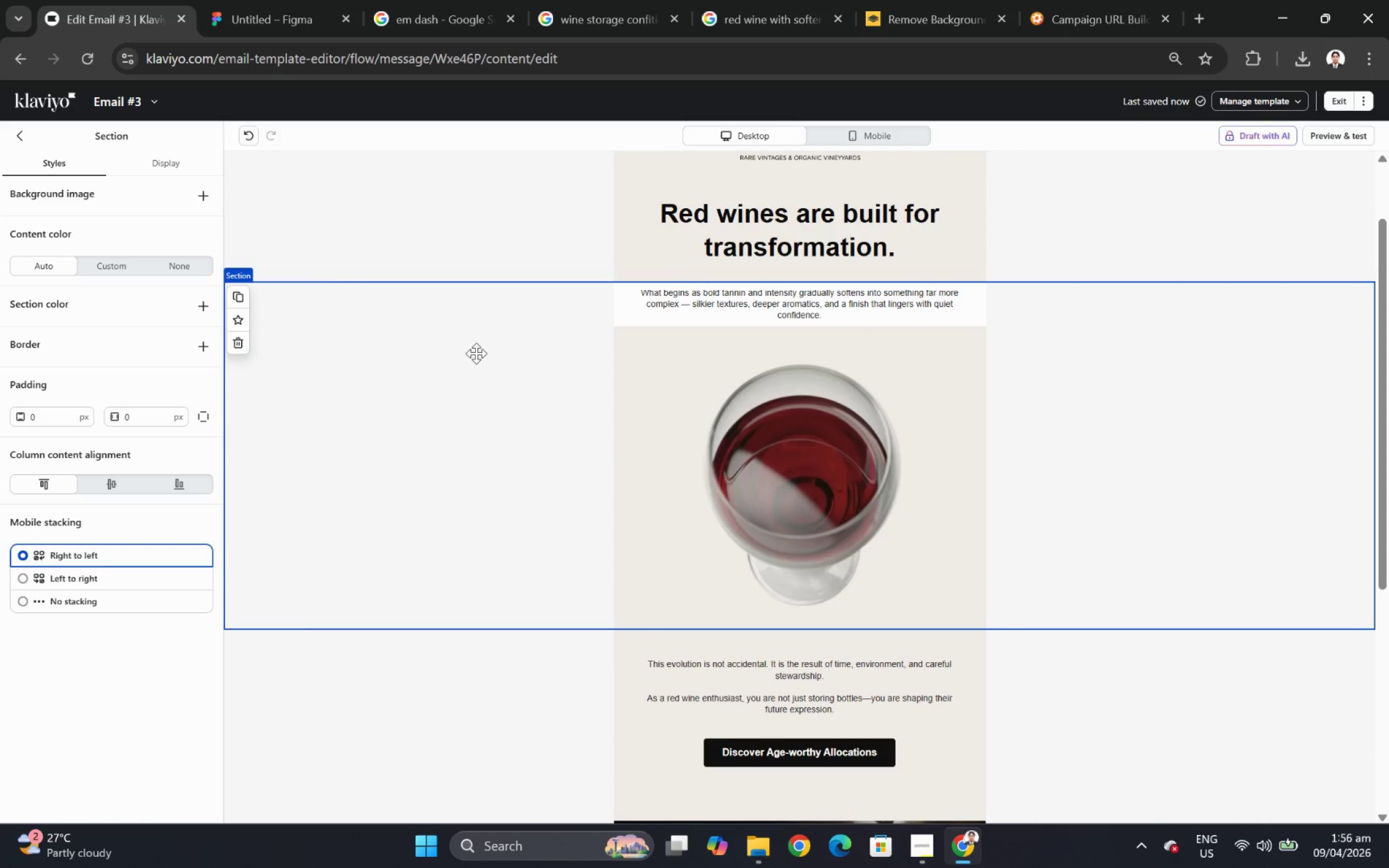 
left_click([121, 272])
 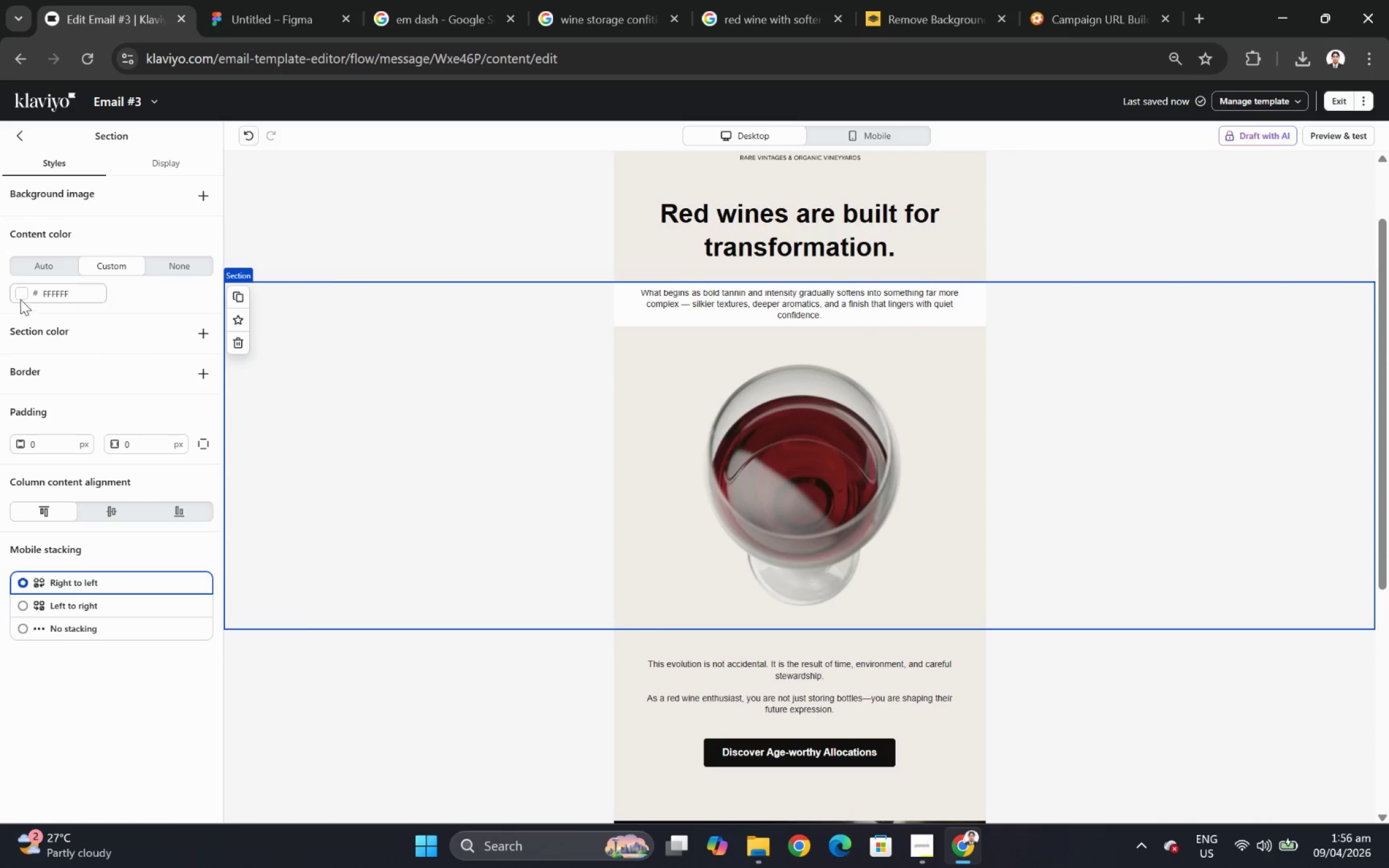 
left_click([20, 297])
 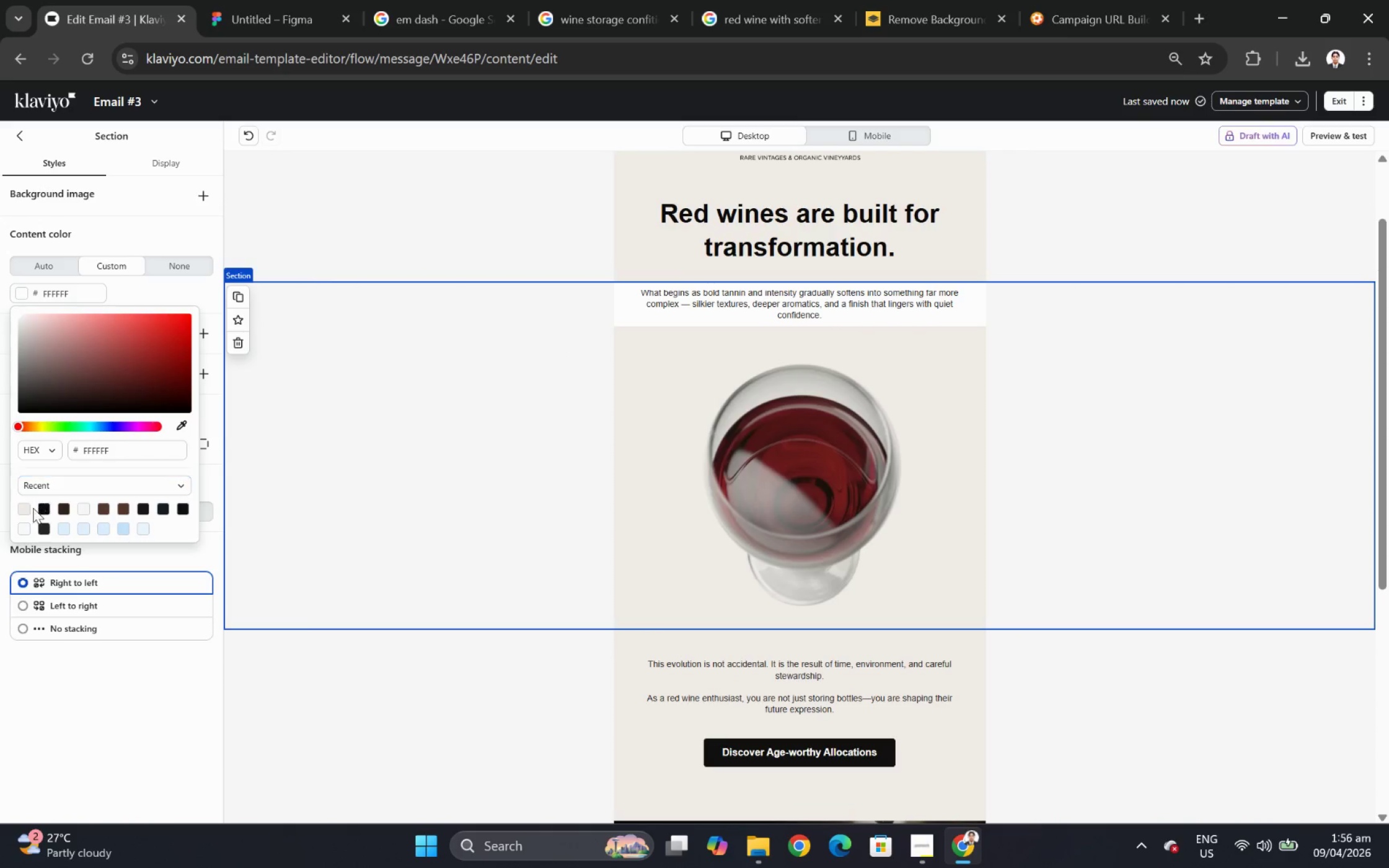 
left_click([24, 512])
 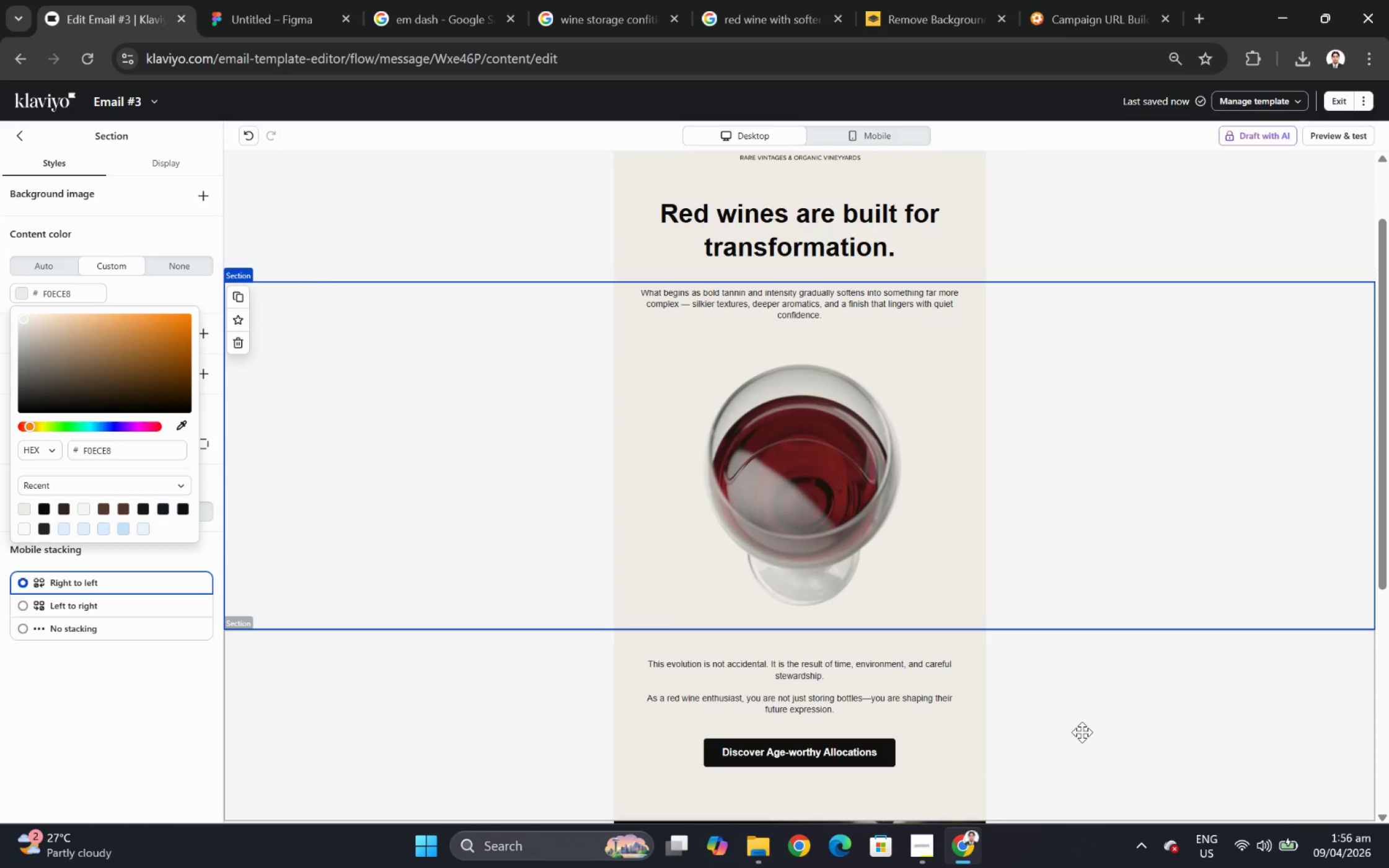 
left_click([1088, 732])
 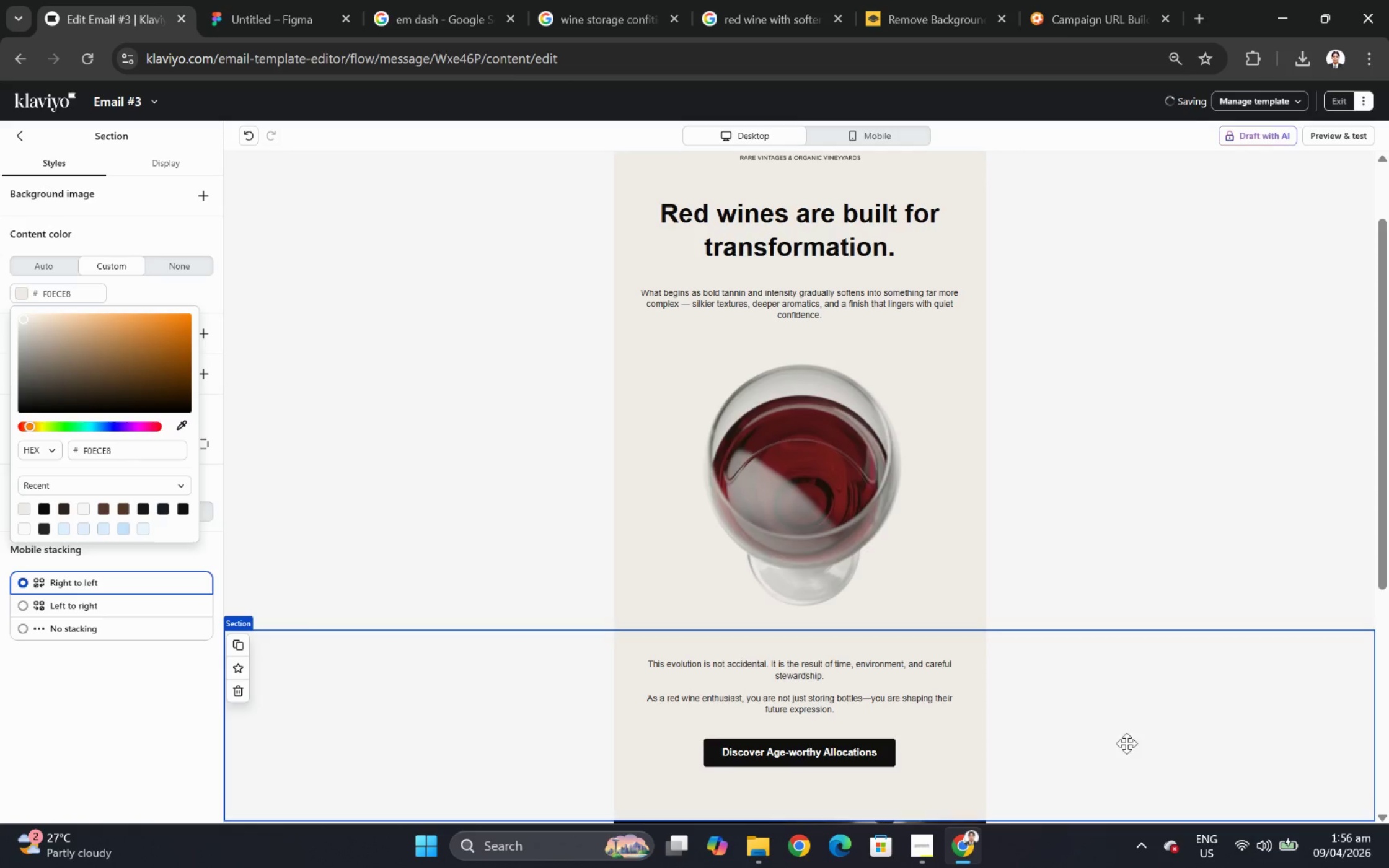 
scroll: coordinate [1128, 740], scroll_direction: up, amount: 2.0
 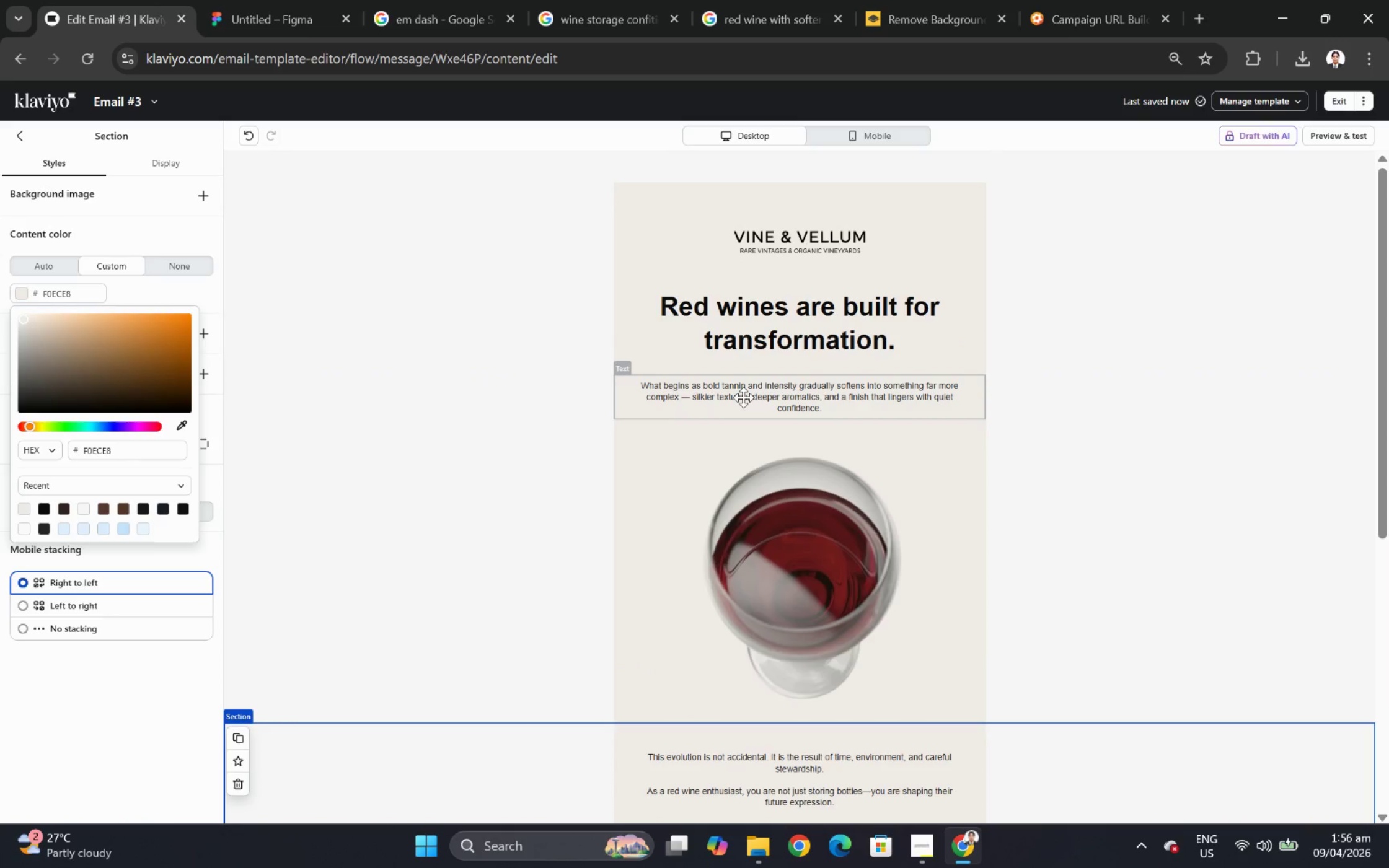 
left_click([507, 396])
 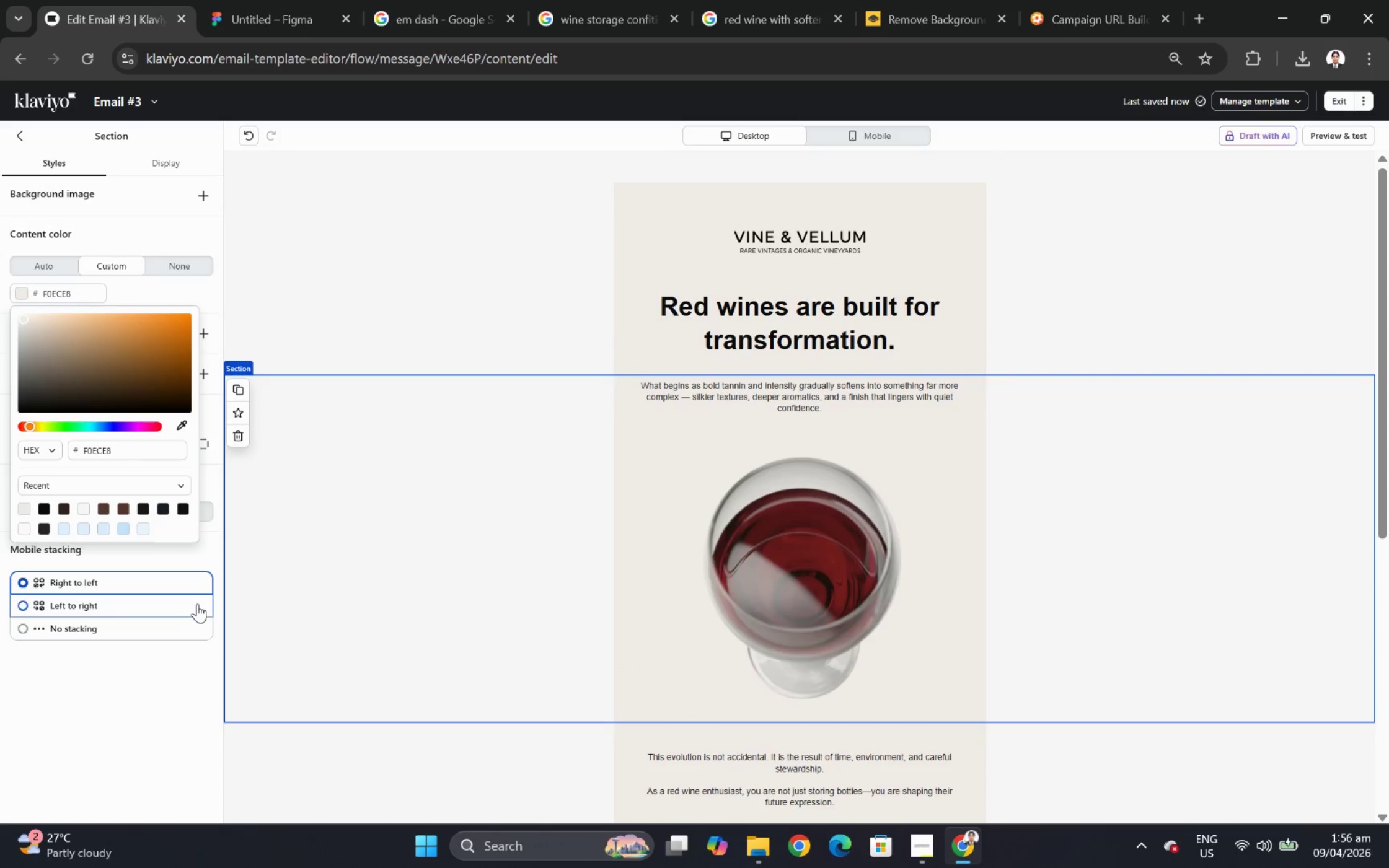 
left_click([179, 691])
 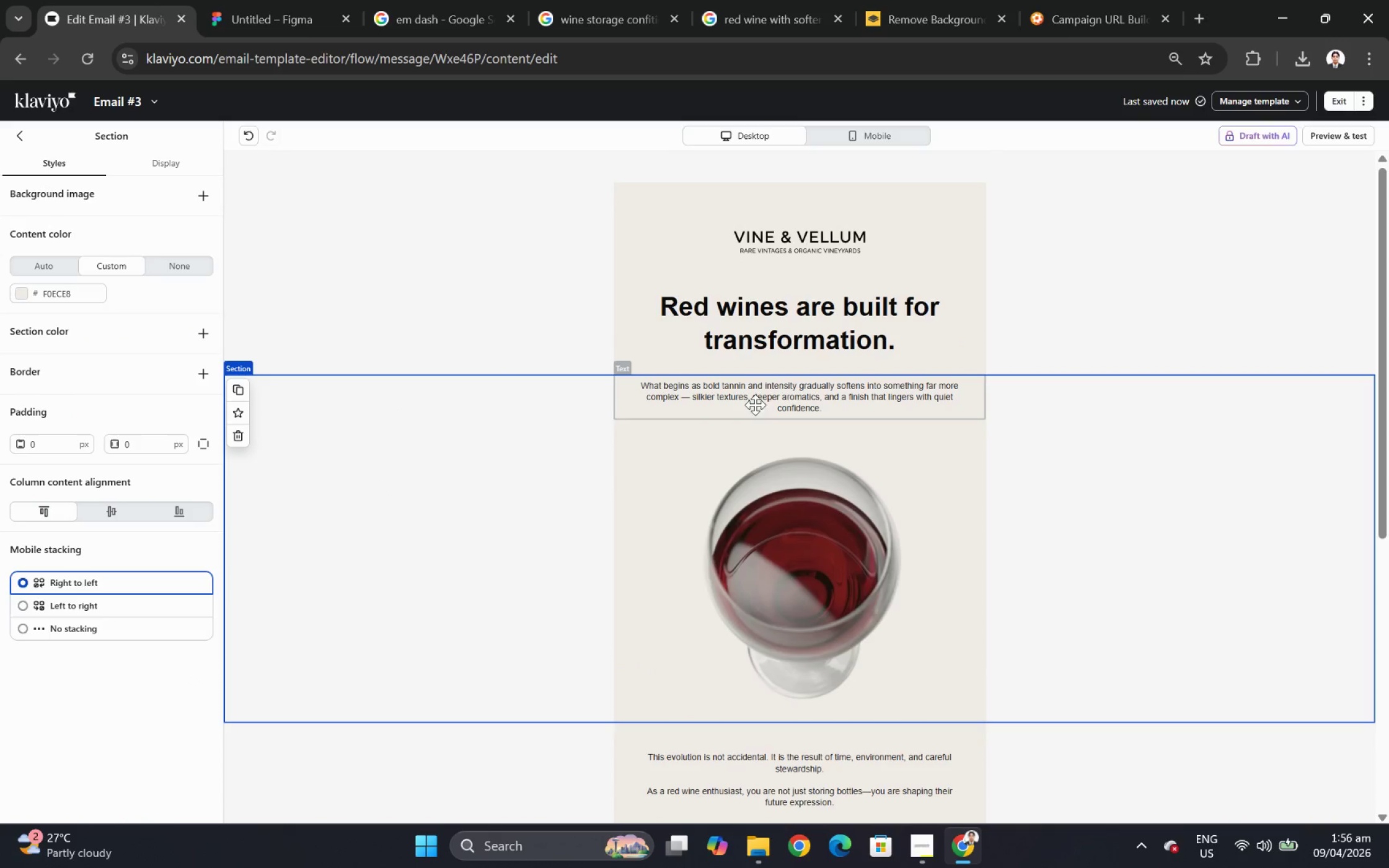 
left_click([772, 403])
 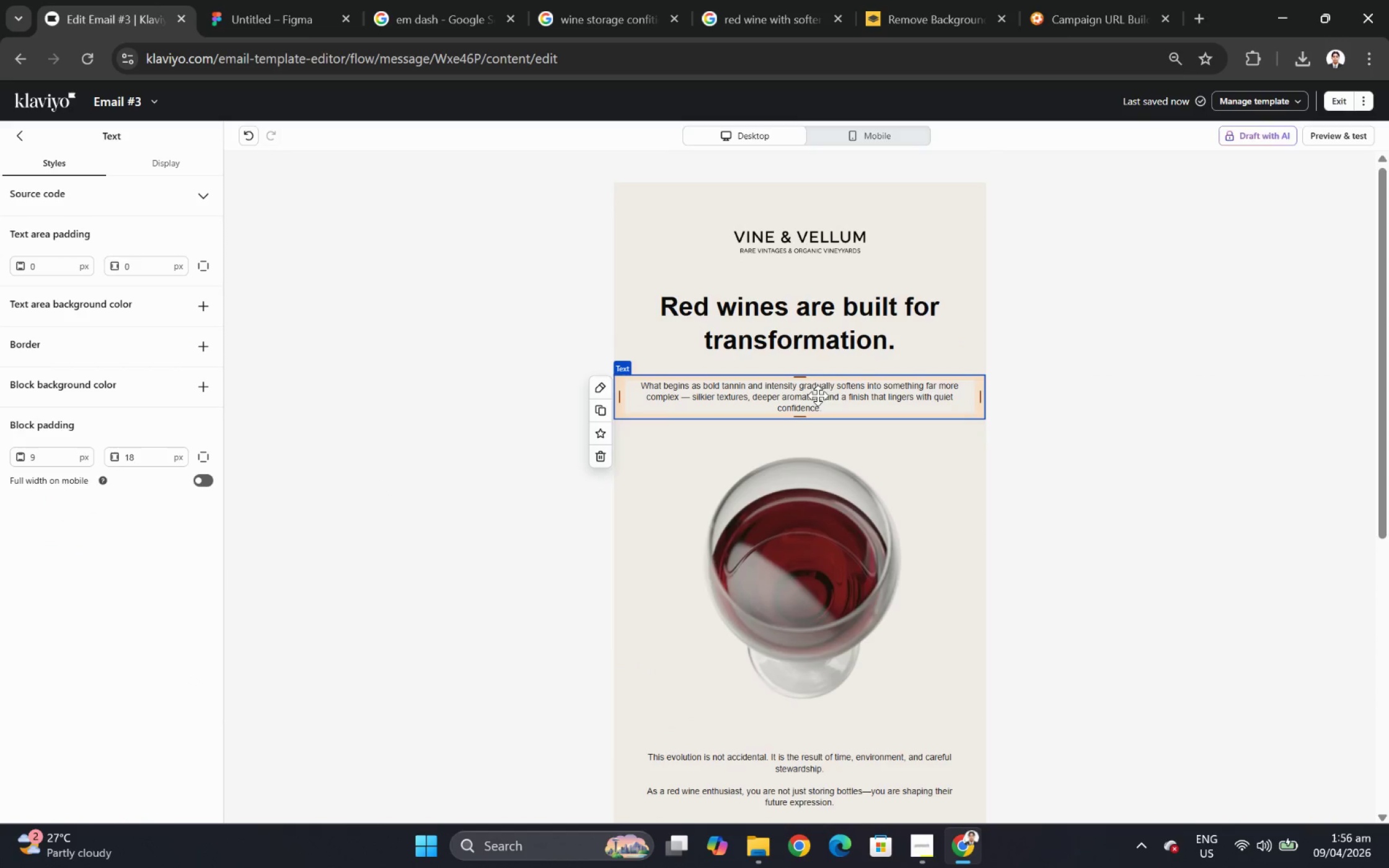 
left_click_drag(start_coordinate=[839, 397], to_coordinate=[856, 382])
 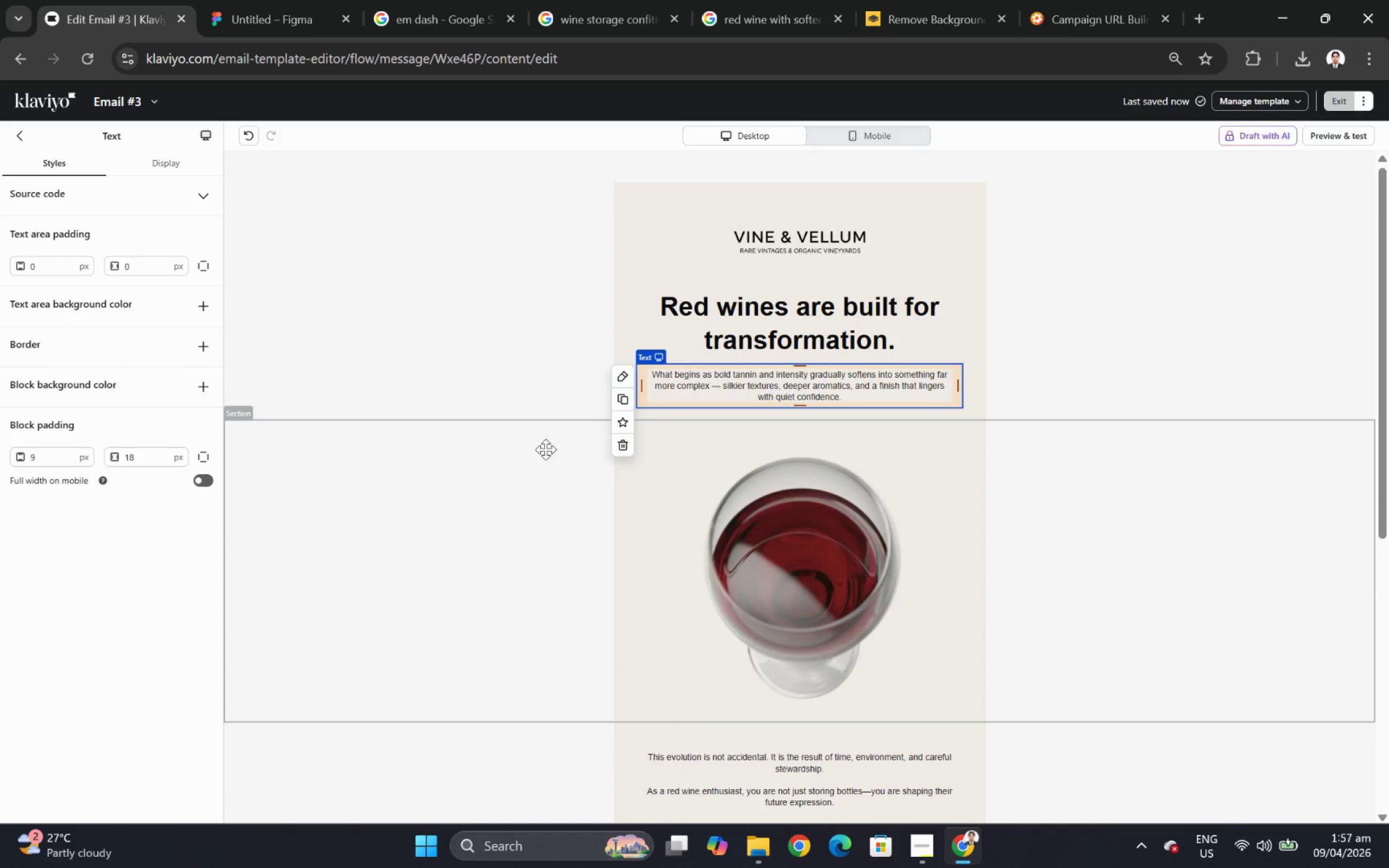 
left_click([504, 471])
 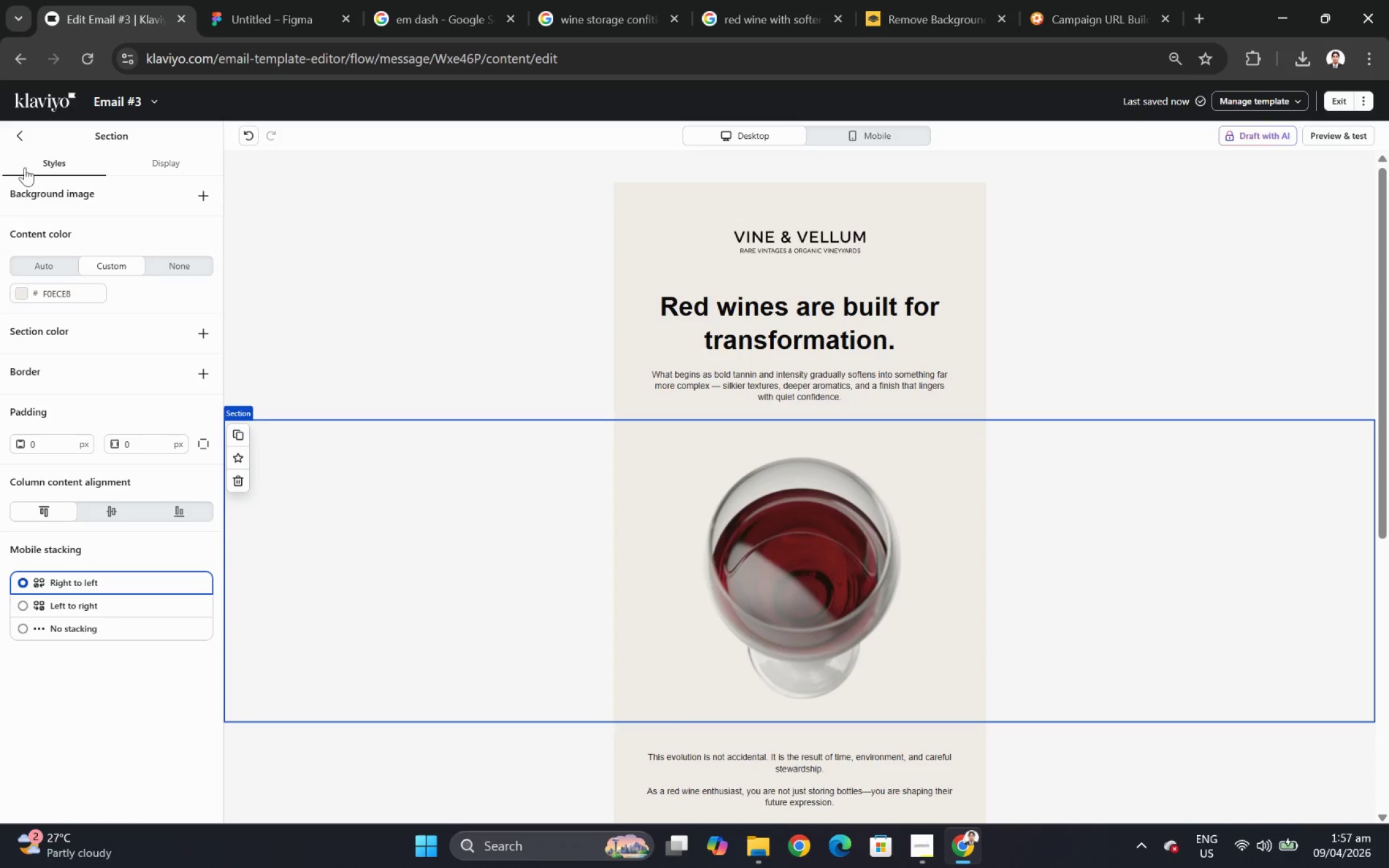 
wait(5.23)
 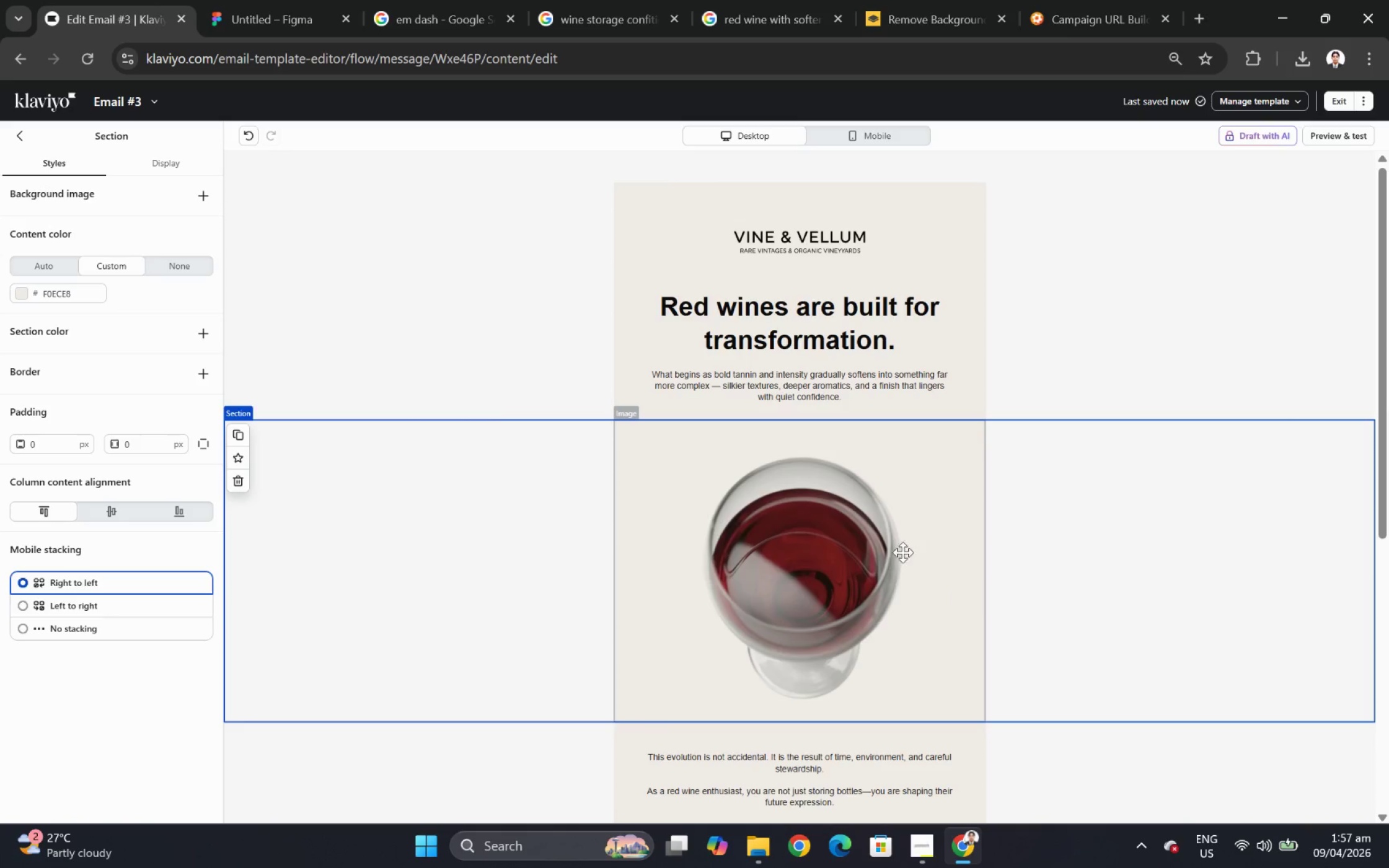 
left_click_drag(start_coordinate=[171, 403], to_coordinate=[723, 377])
 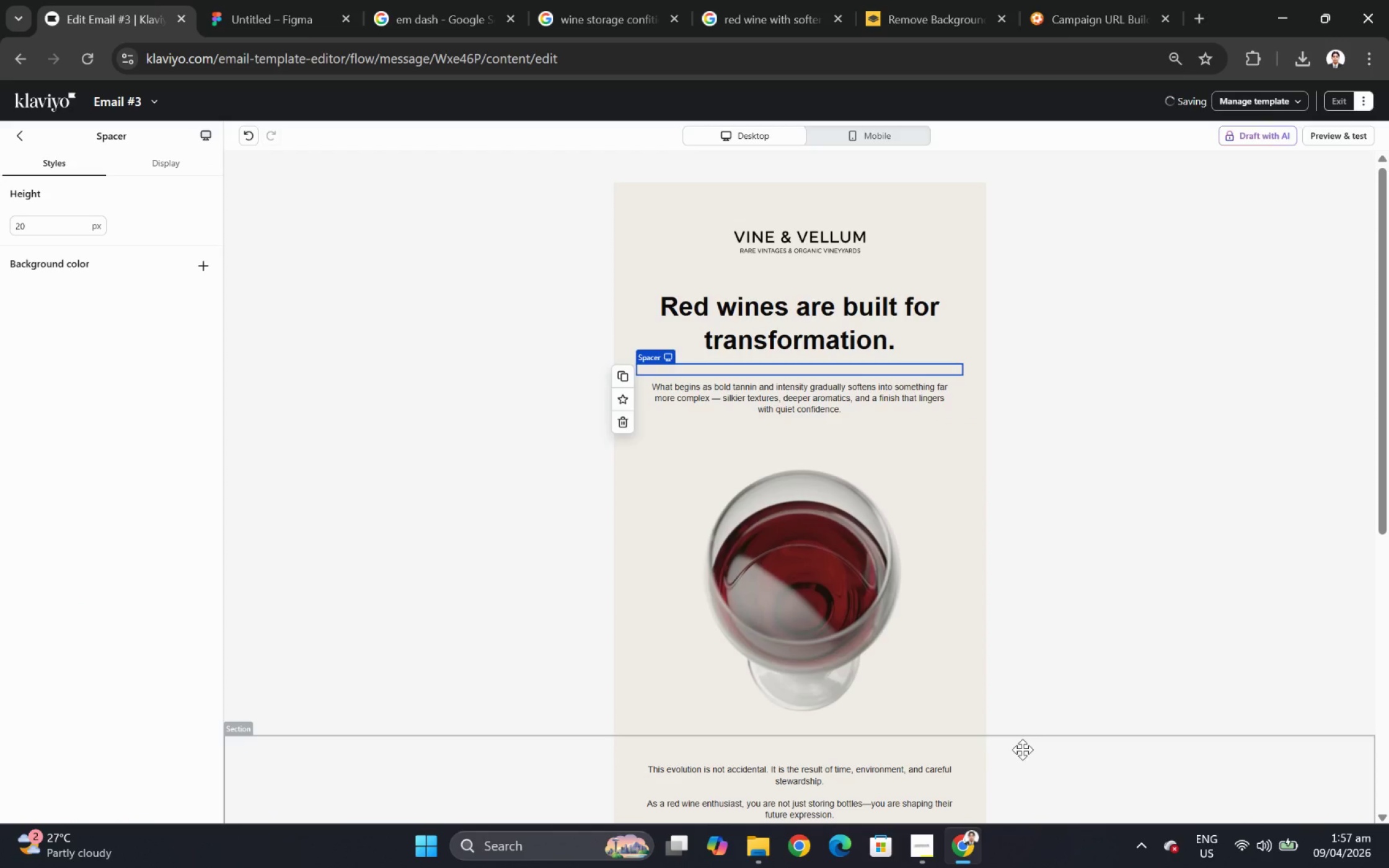 
left_click([1089, 722])
 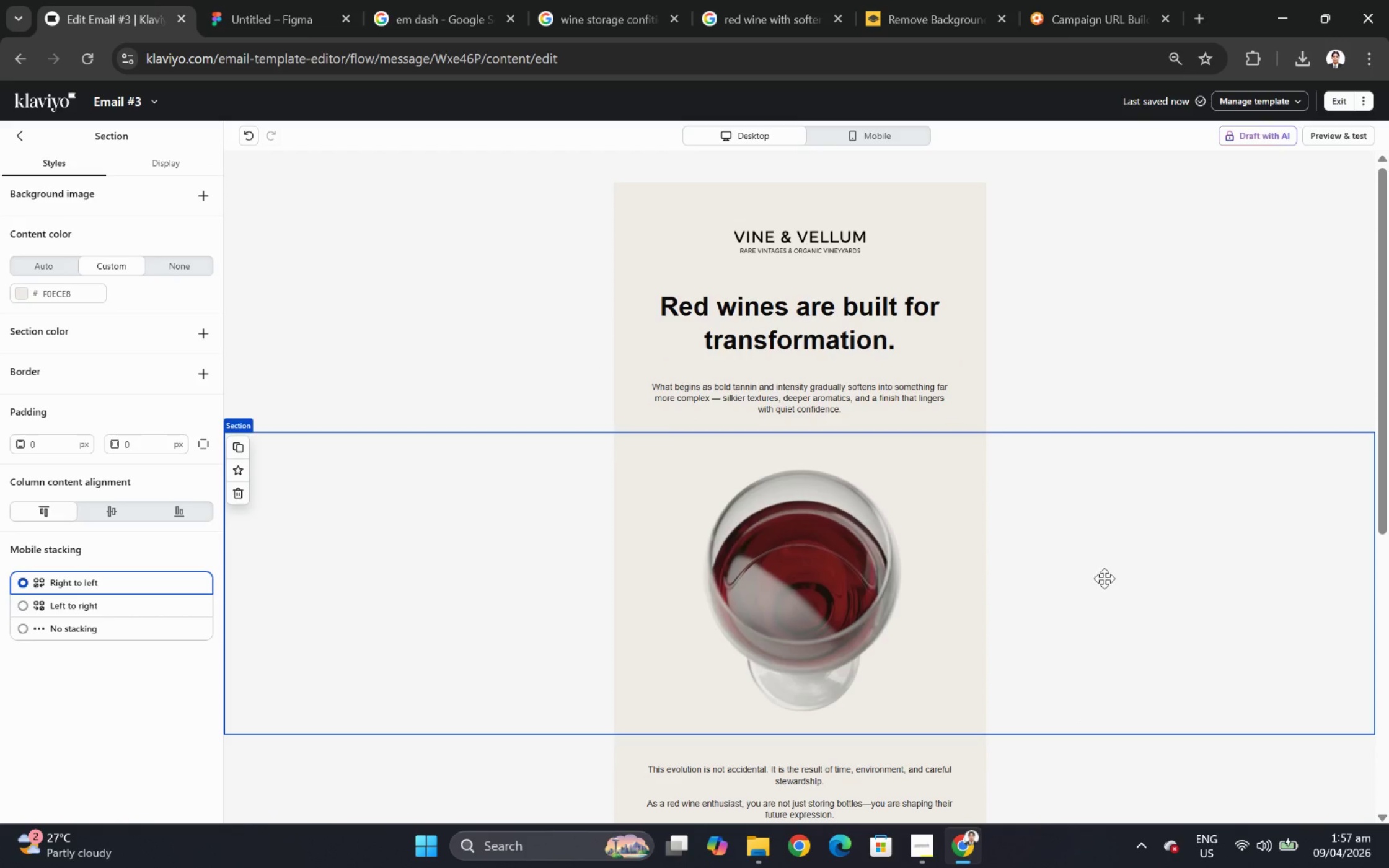 
left_click([1082, 736])
 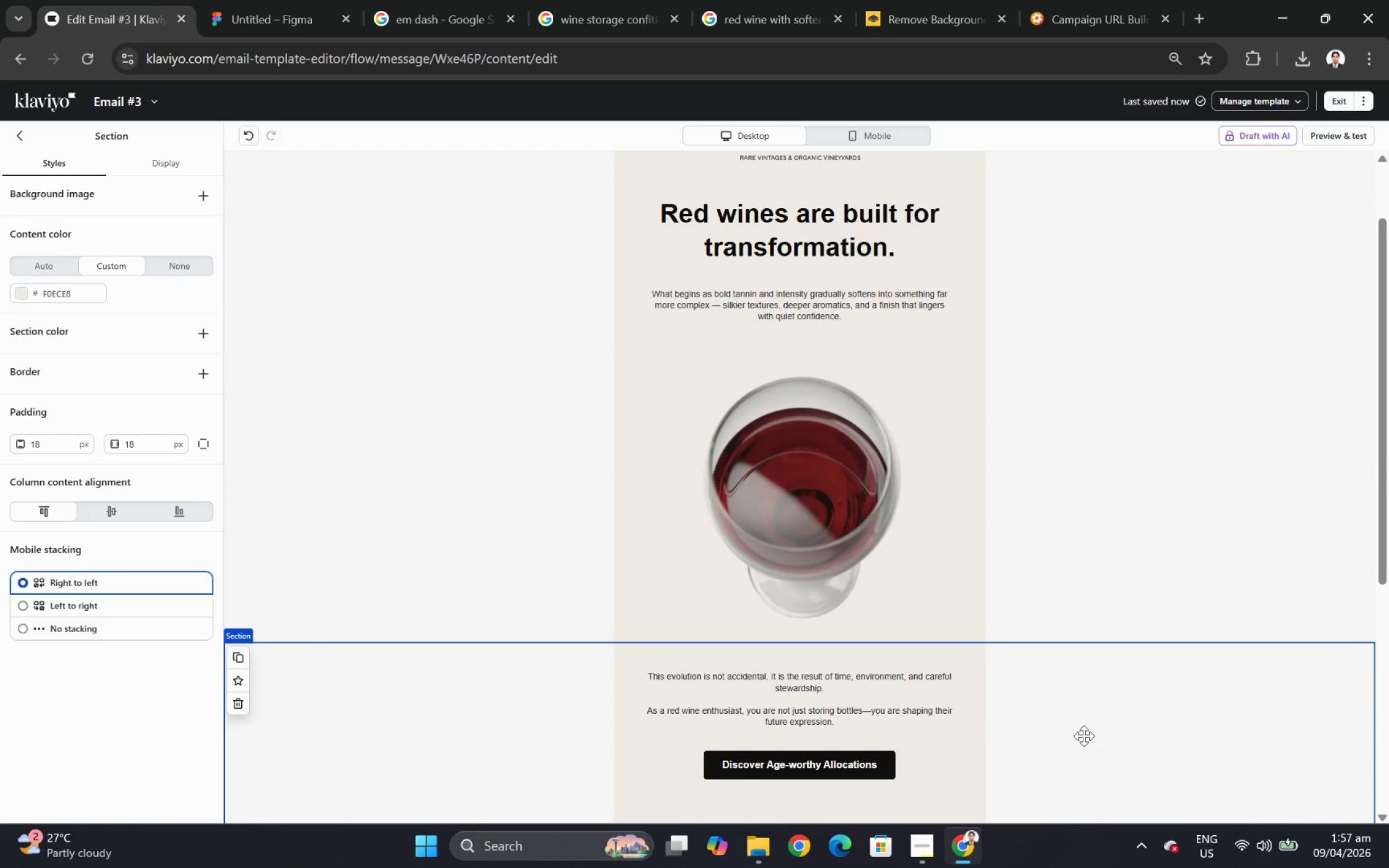 
scroll: coordinate [1104, 574], scroll_direction: down, amount: 1.0
 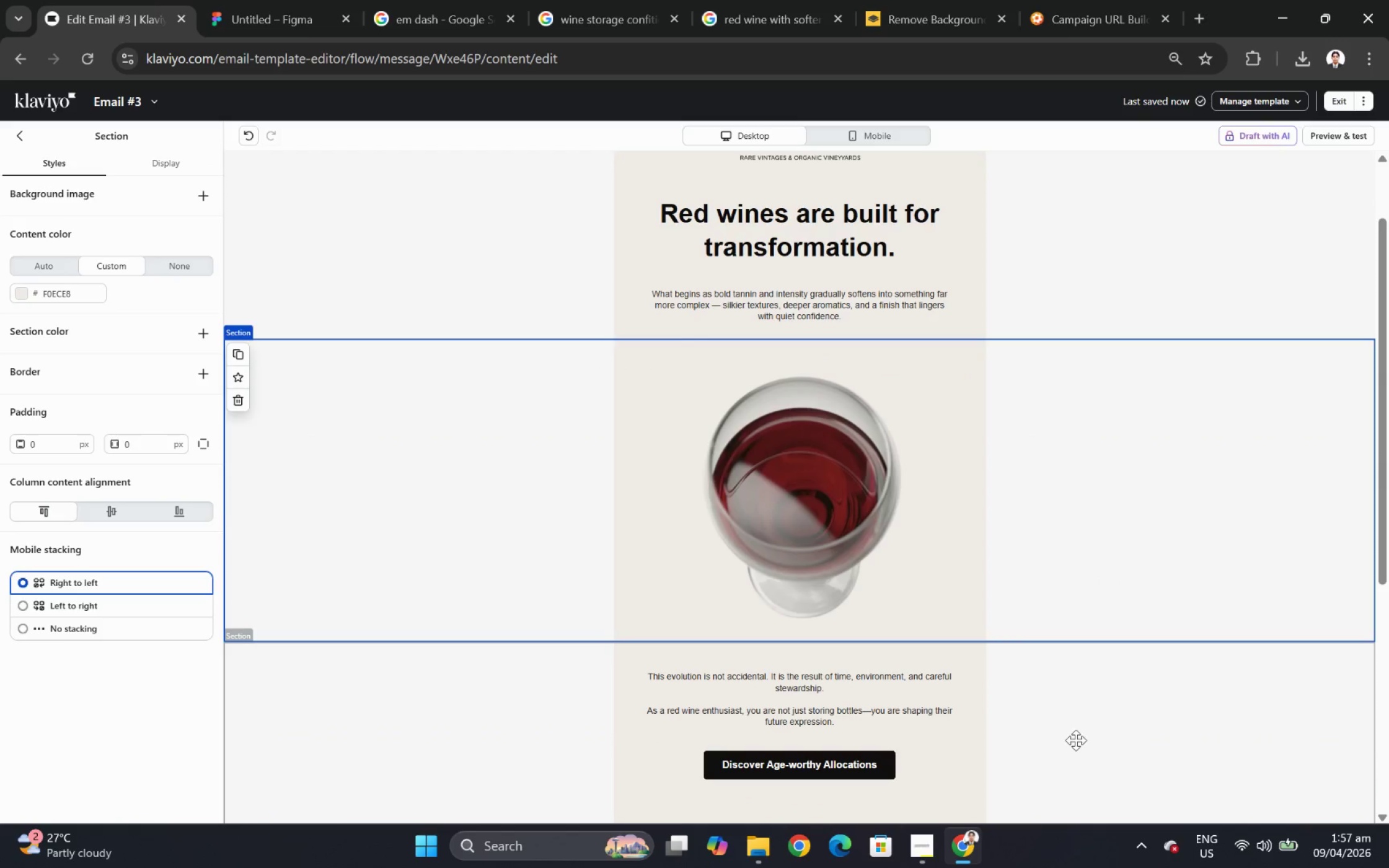 
left_click([816, 239])
 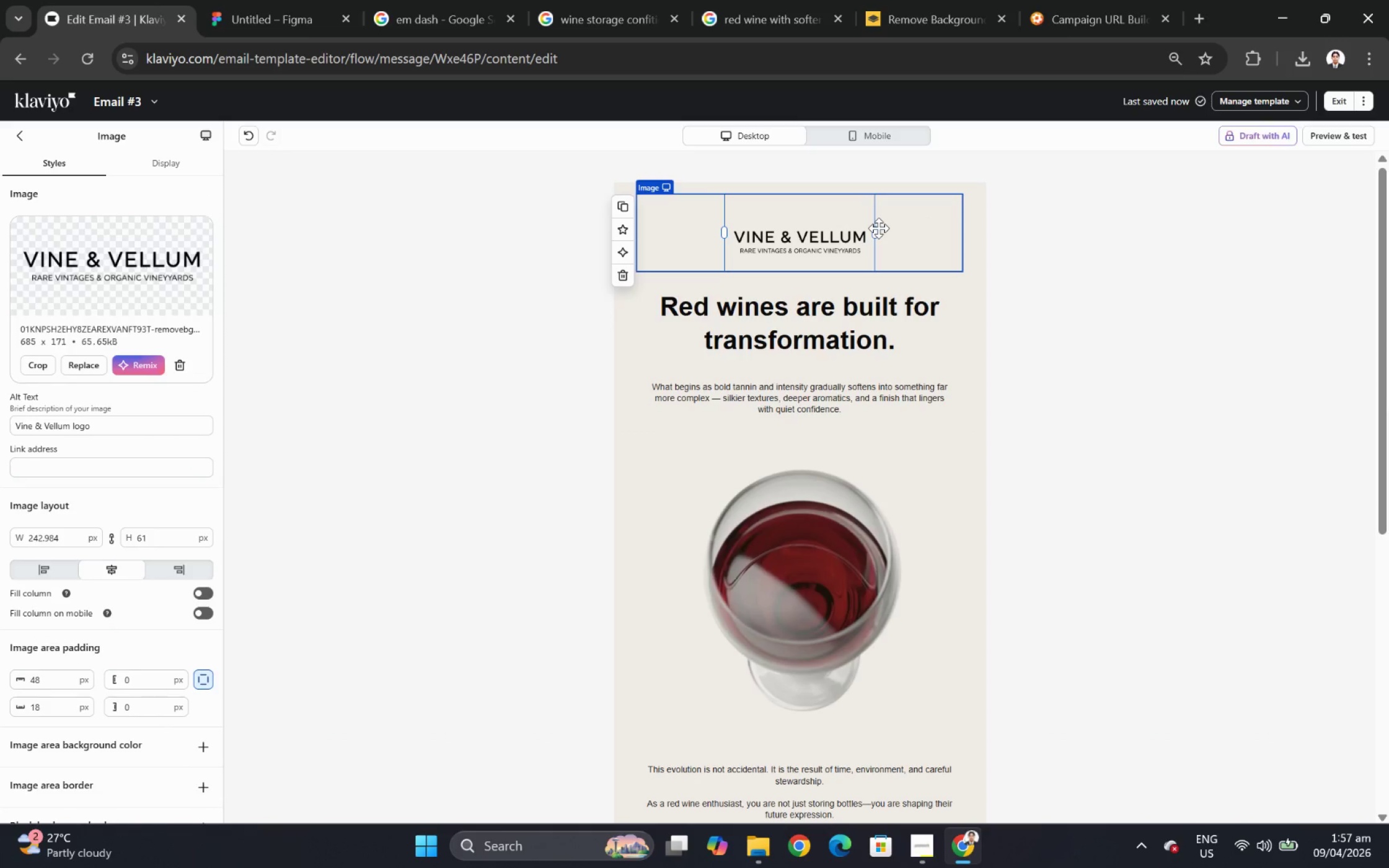 
scroll: coordinate [1083, 735], scroll_direction: up, amount: 4.0
 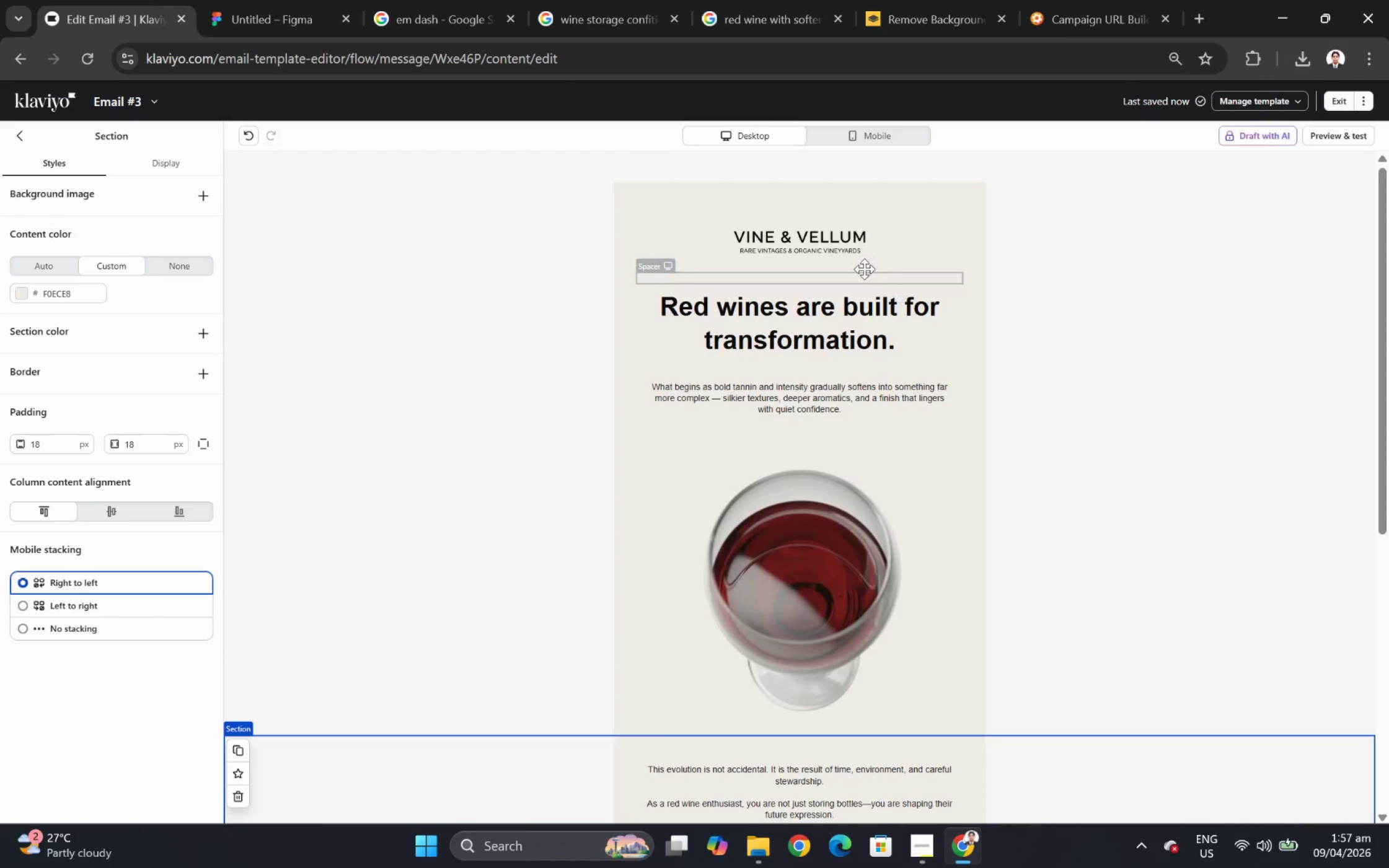 
left_click_drag(start_coordinate=[876, 228], to_coordinate=[853, 228])
 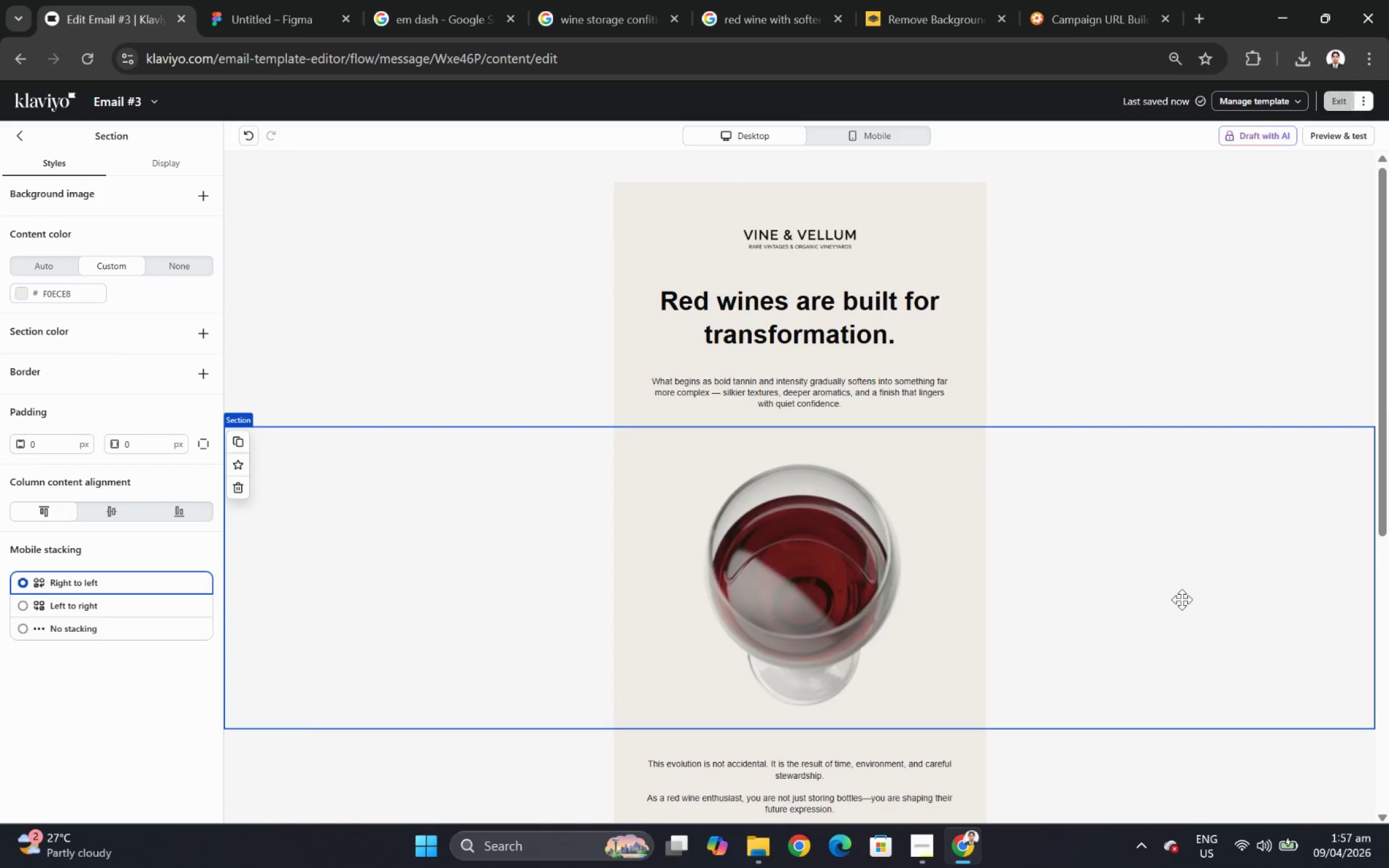 
scroll: coordinate [1181, 599], scroll_direction: down, amount: 1.0
 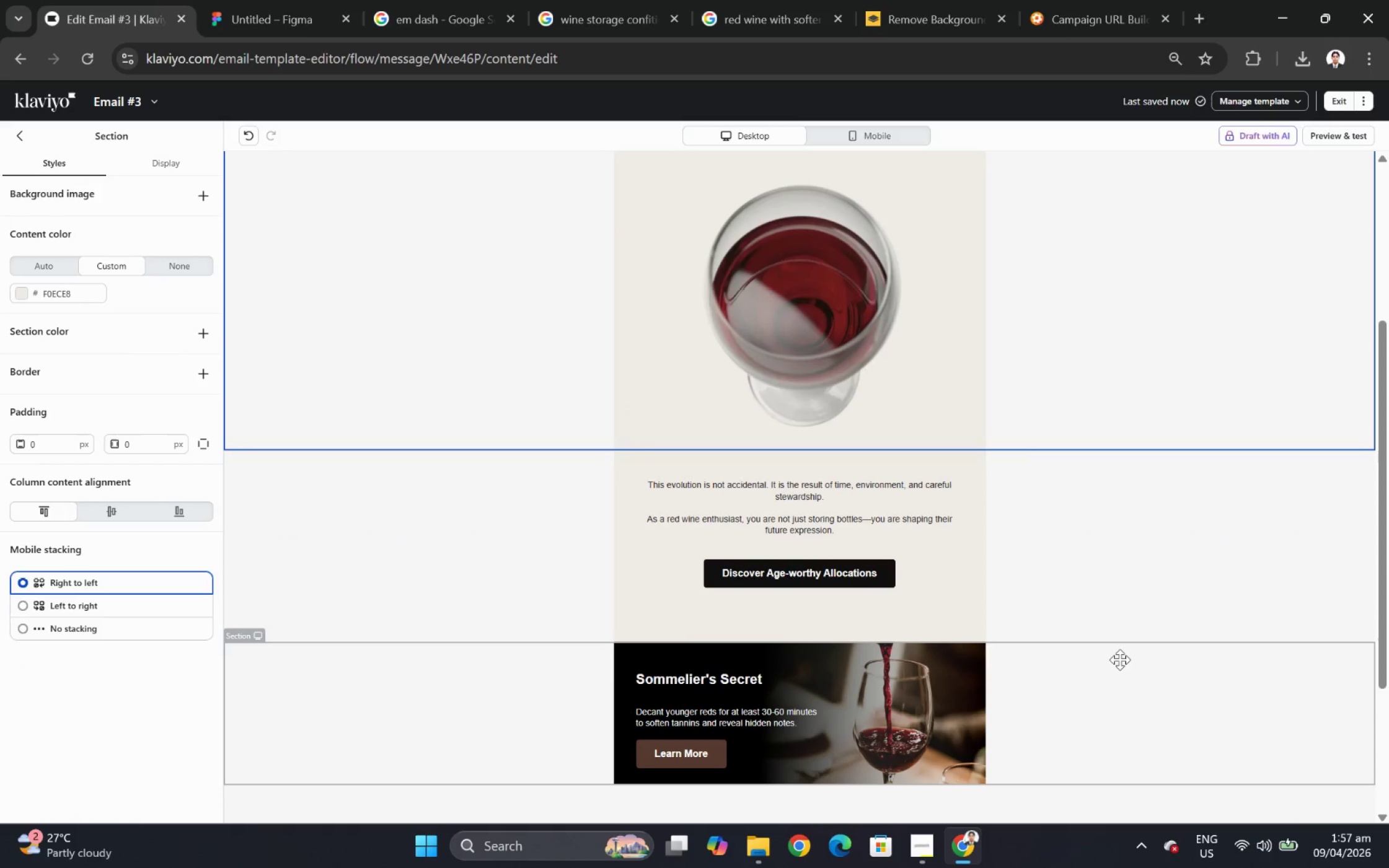 
hold_key(key=ControlLeft, duration=0.53)
 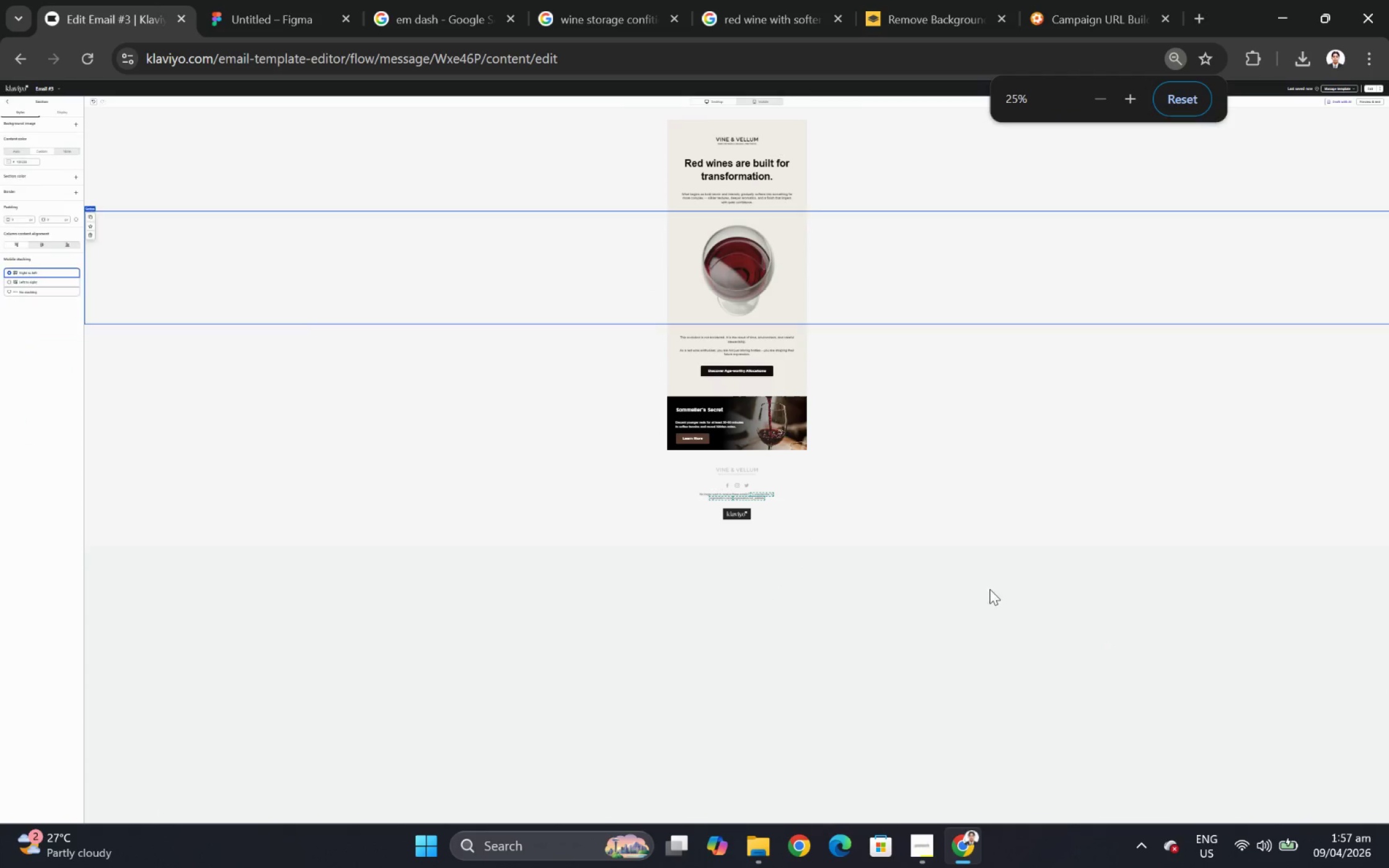 
scroll: coordinate [1126, 661], scroll_direction: up, amount: 3.0
 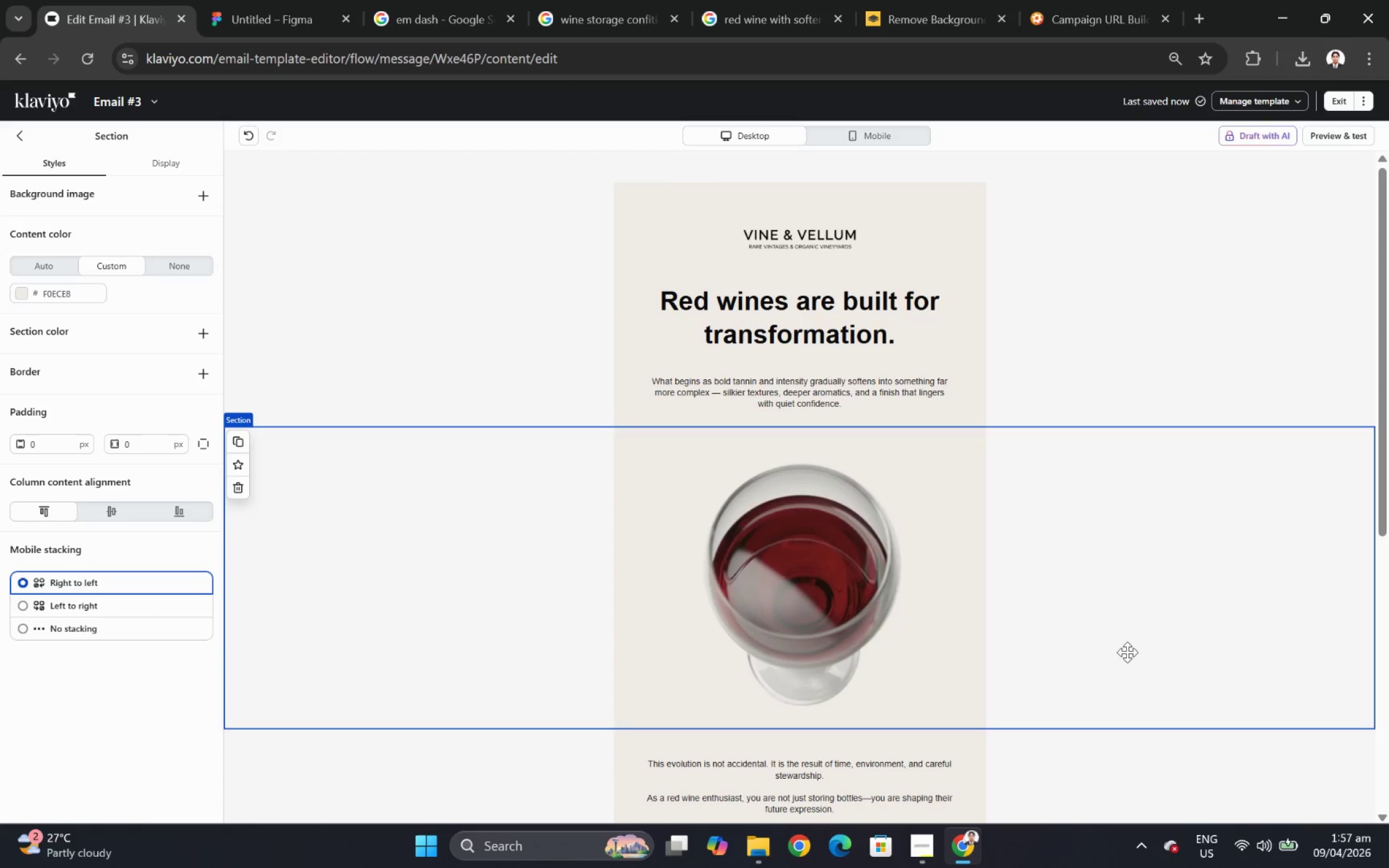 
left_click([994, 596])
 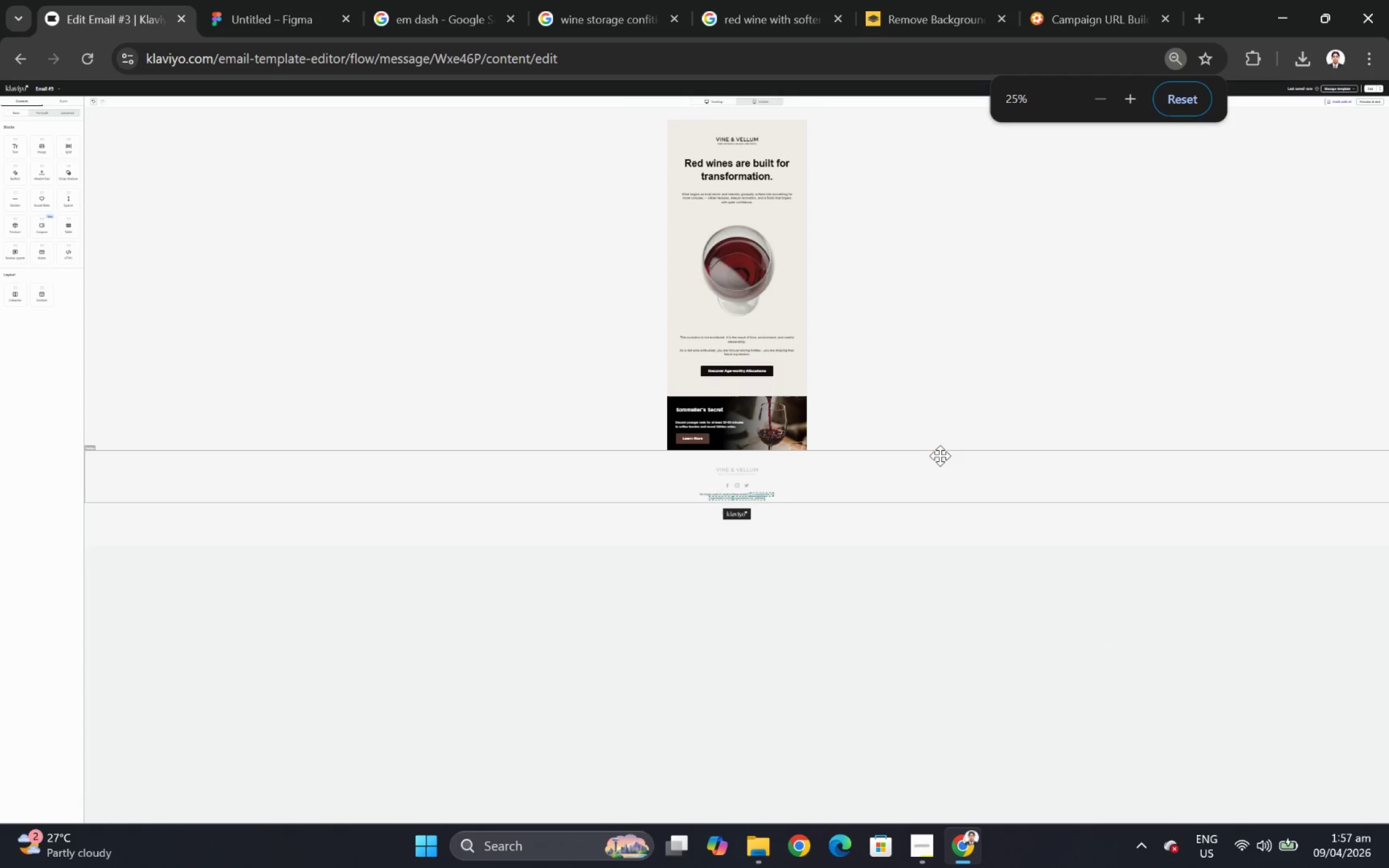 
hold_key(key=ControlLeft, duration=0.75)
 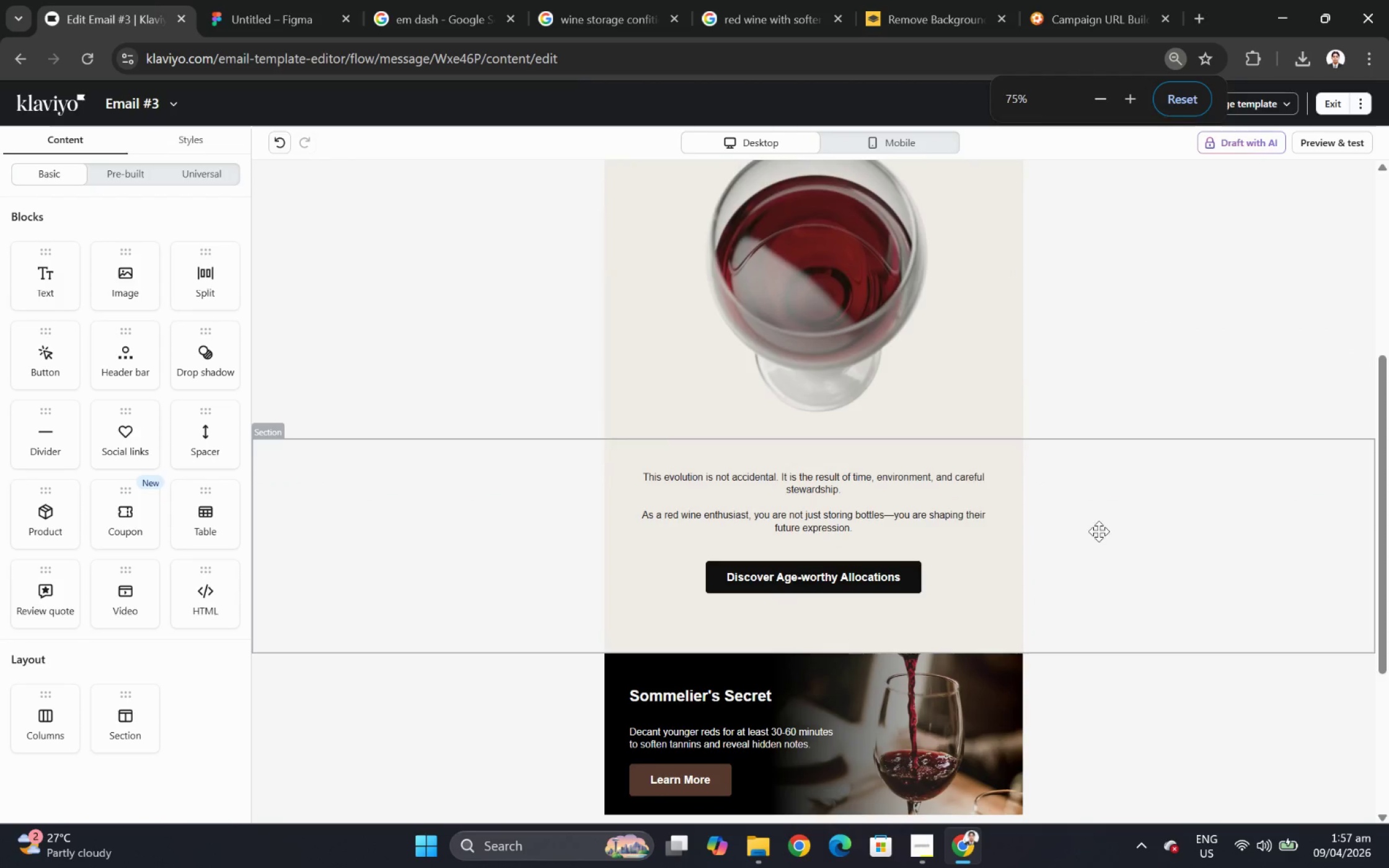 
scroll: coordinate [1126, 637], scroll_direction: down, amount: 3.0
 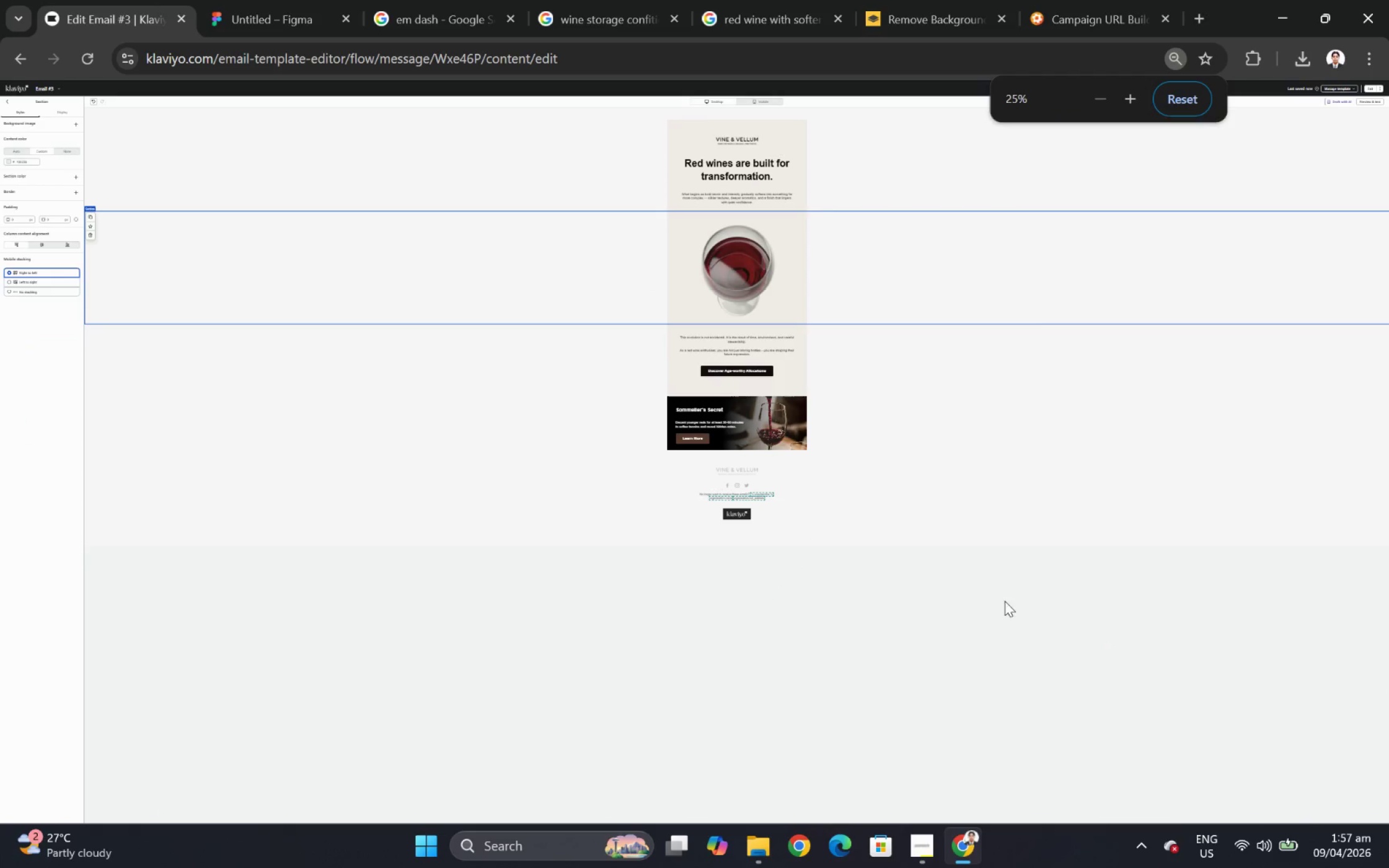 
hold_key(key=ControlLeft, duration=20.25)
scroll: coordinate [1085, 540], scroll_direction: none, amount: 0.0
 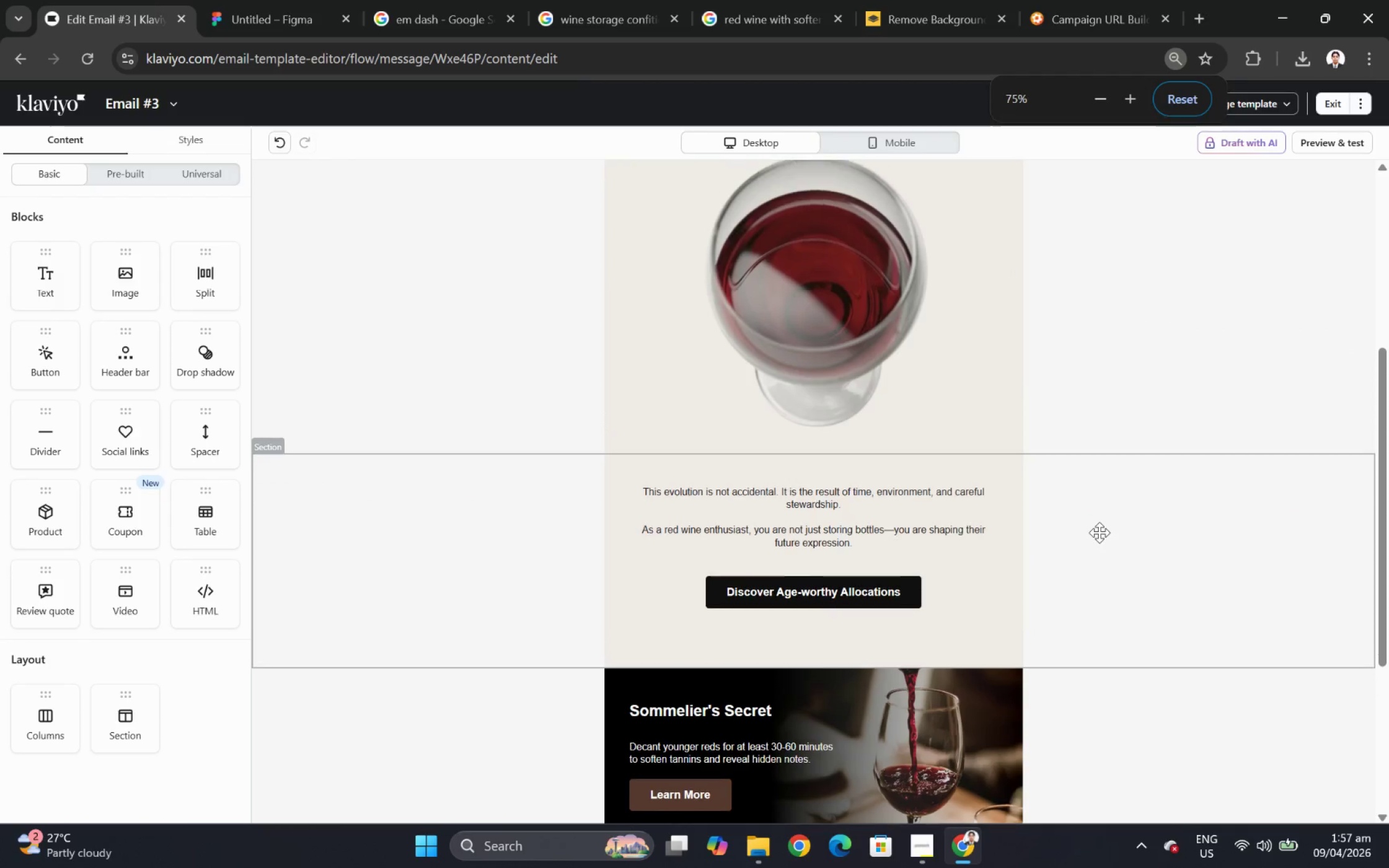 
scroll: coordinate [1099, 532], scroll_direction: up, amount: 1.0
 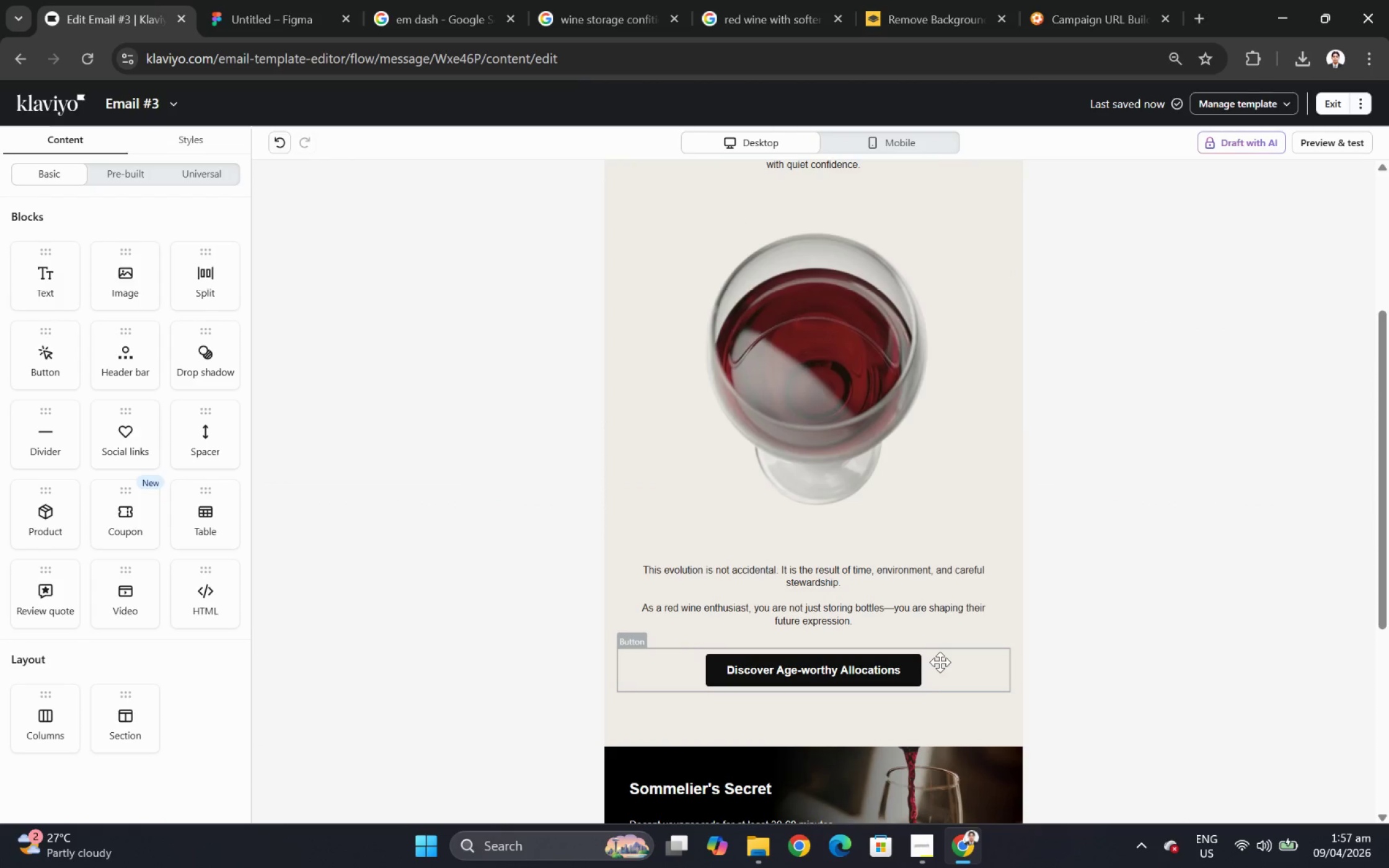 
left_click([969, 670])
 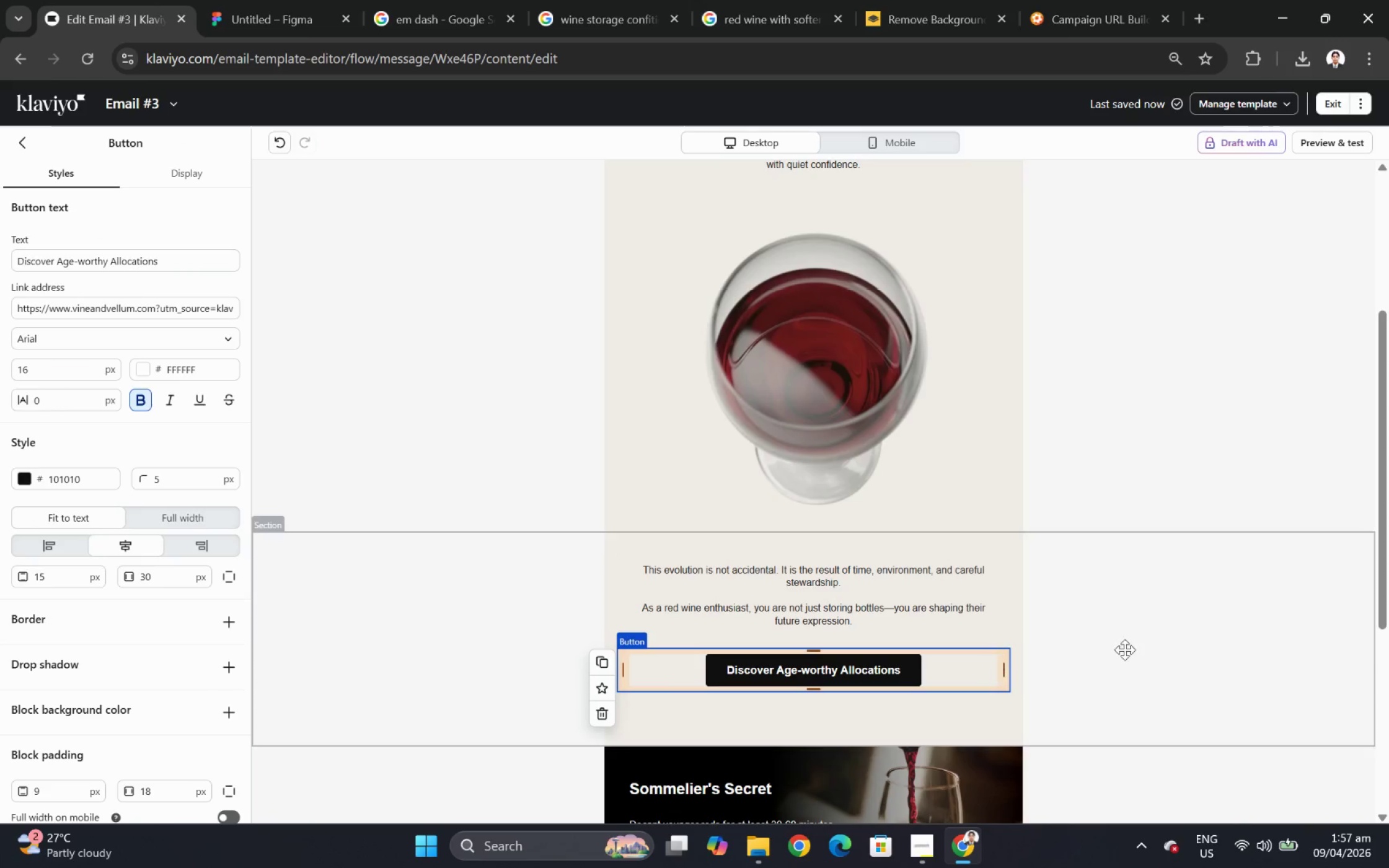 
left_click([1124, 649])
 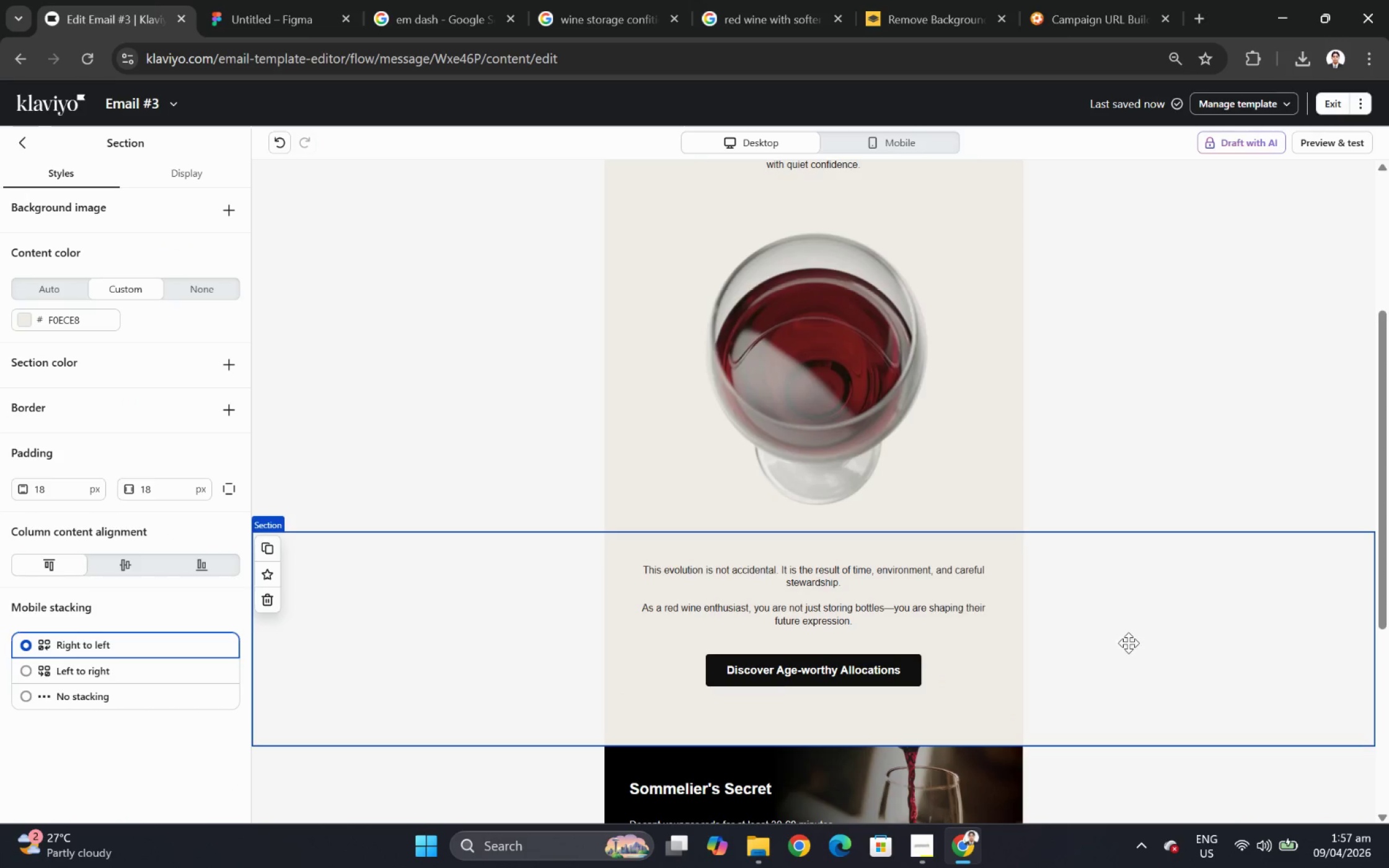 
left_click([418, 447])
 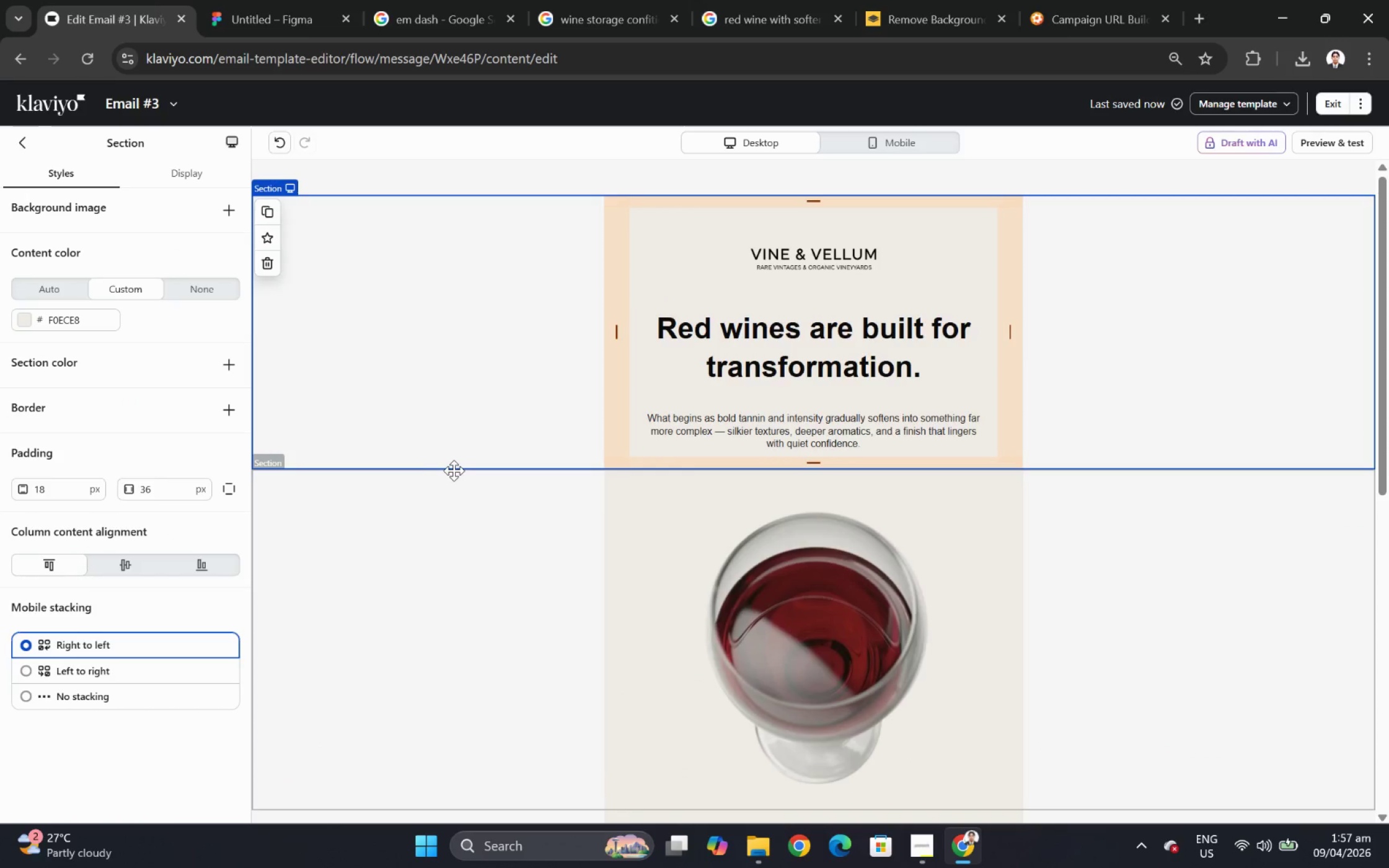 
scroll: coordinate [1131, 639], scroll_direction: up, amount: 3.0
 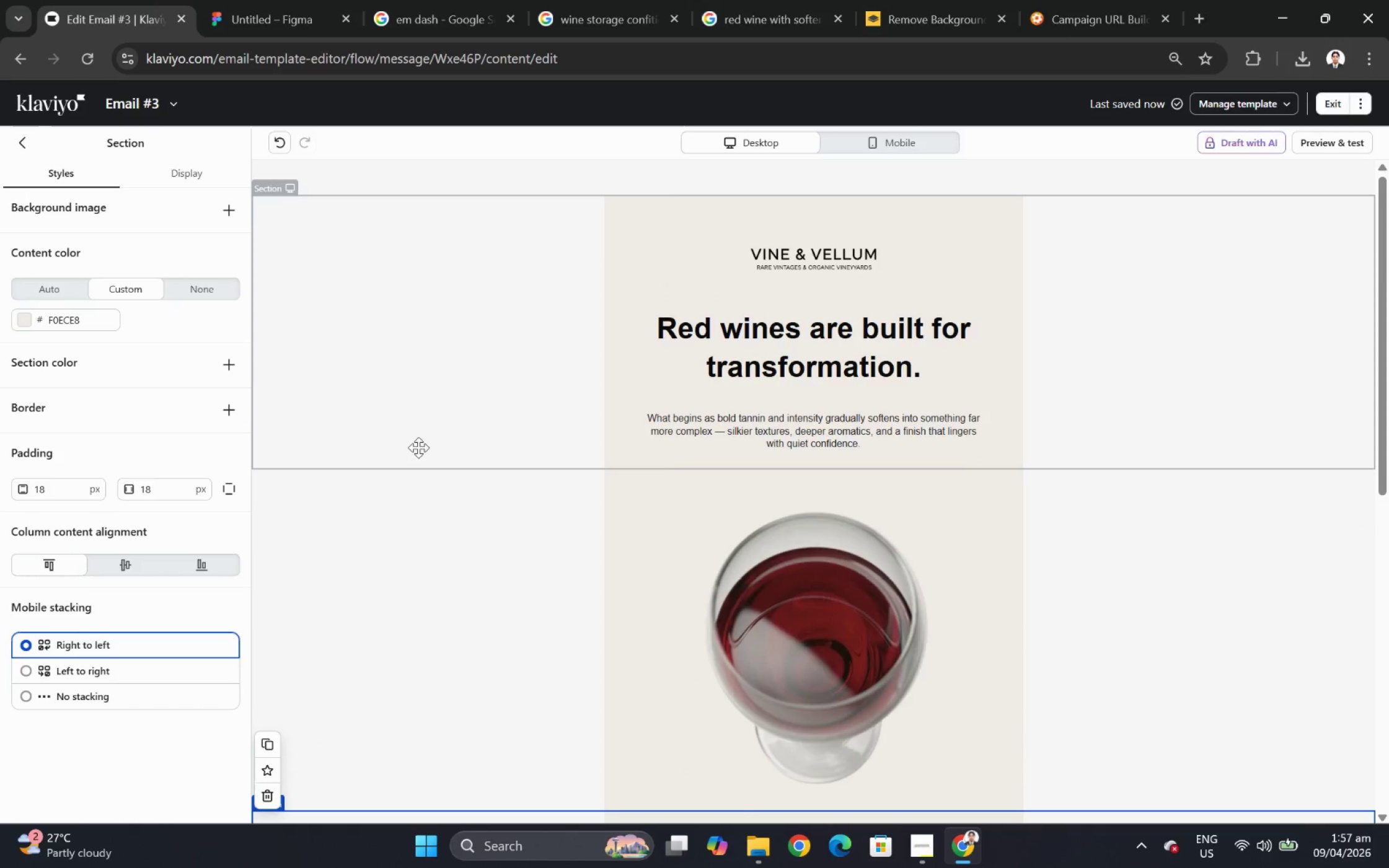 
left_click([440, 529])
 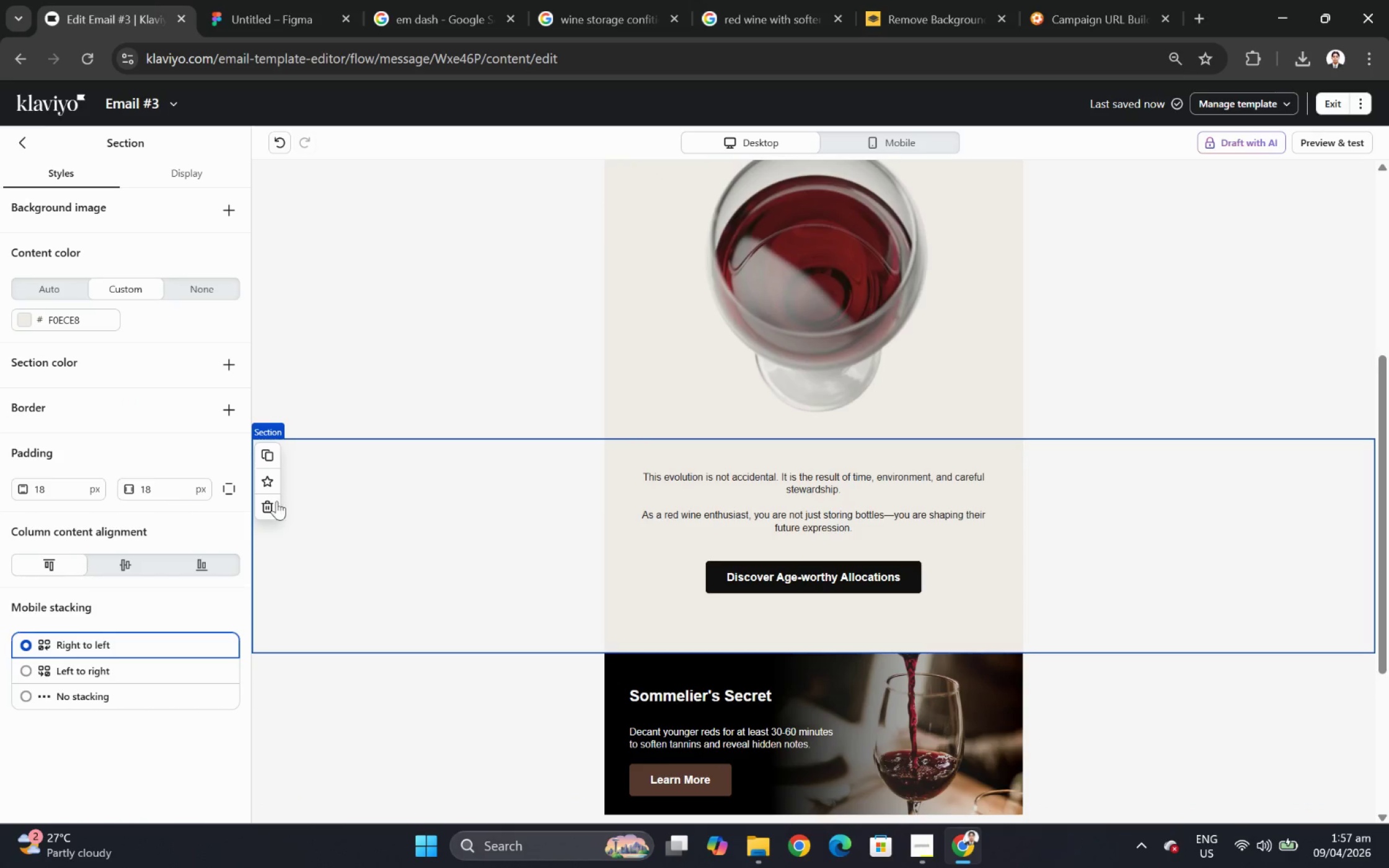 
scroll: coordinate [454, 484], scroll_direction: down, amount: 4.0
 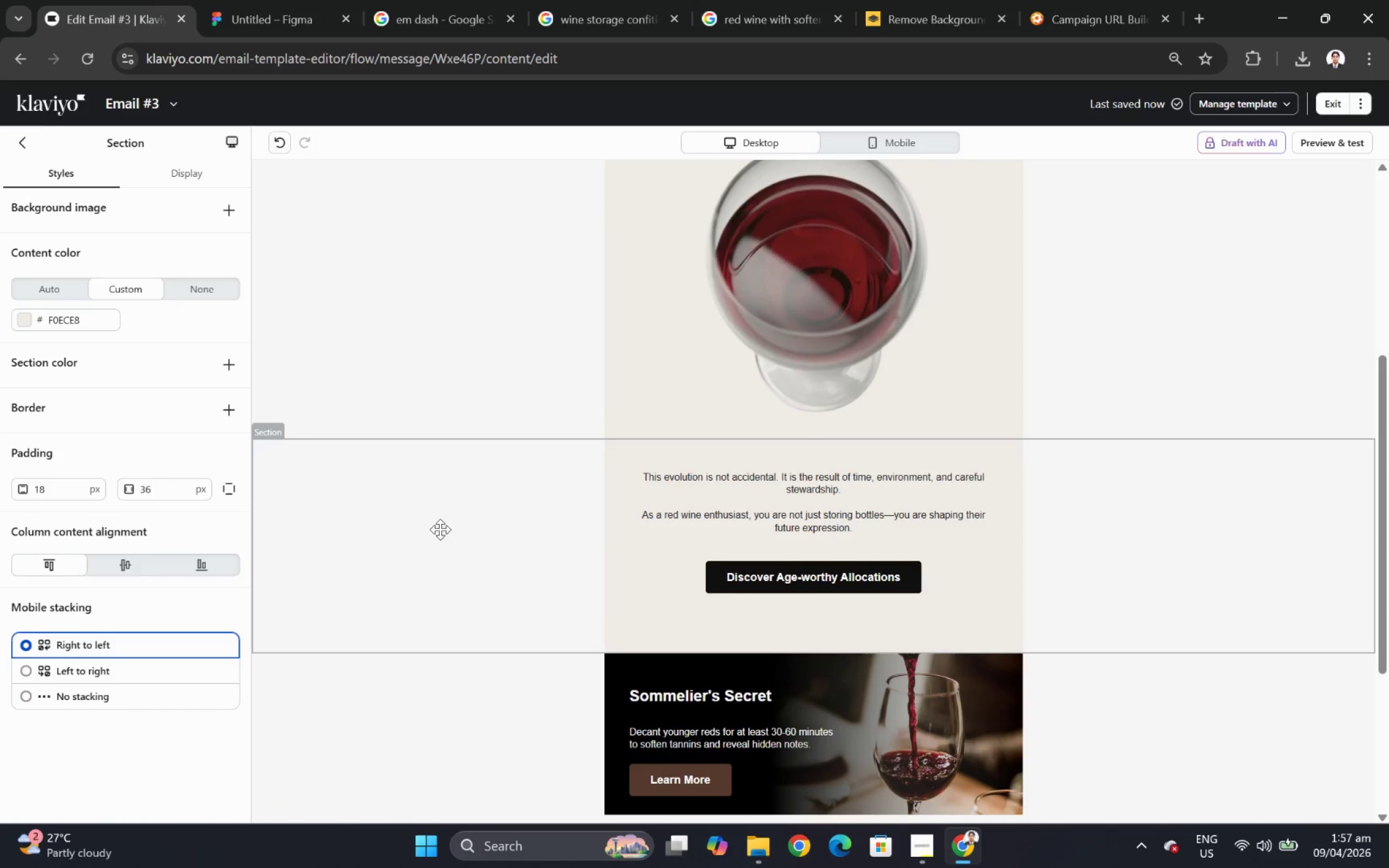 
left_click([1196, 709])
 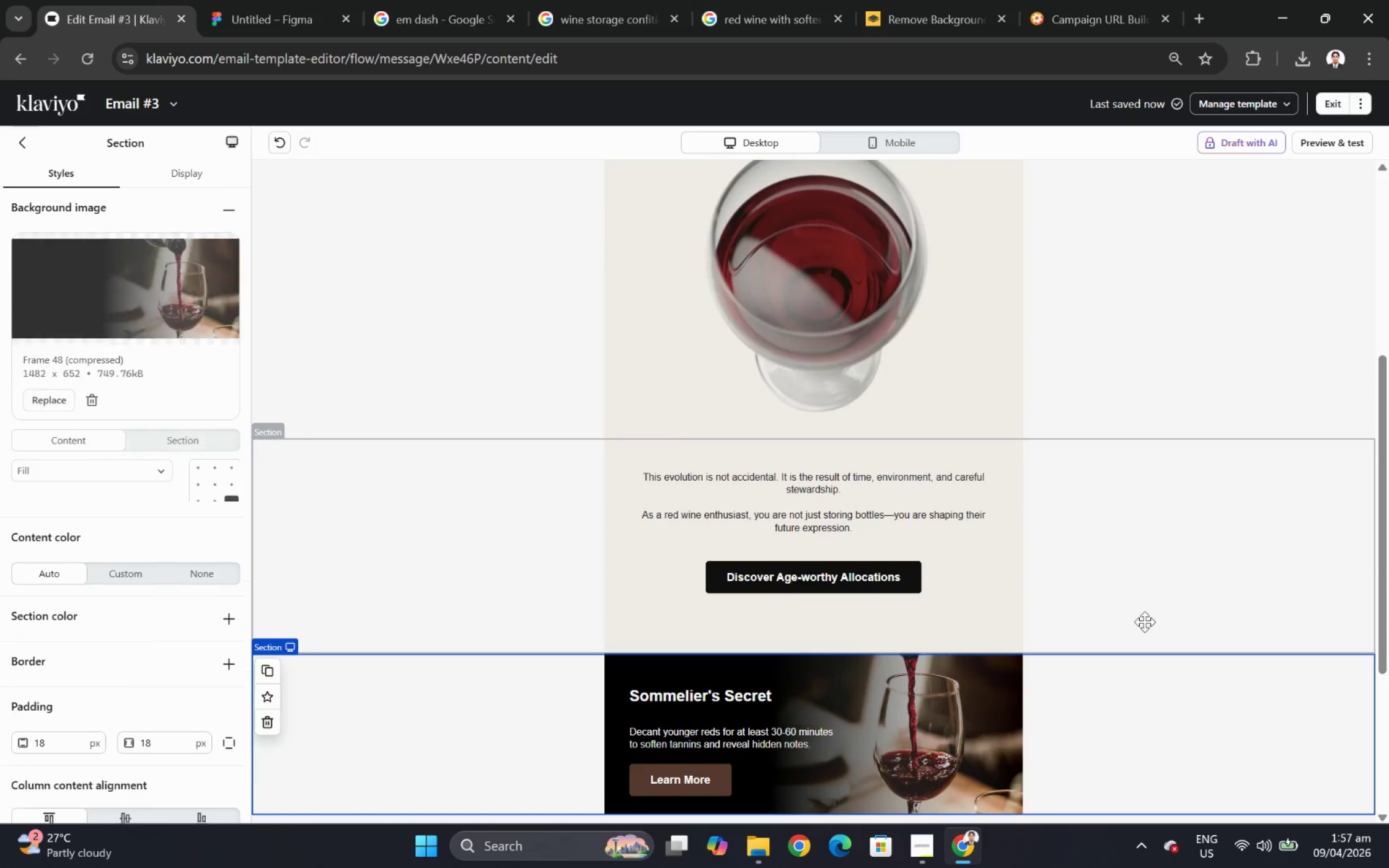 
hold_key(key=ControlLeft, duration=1.5)
 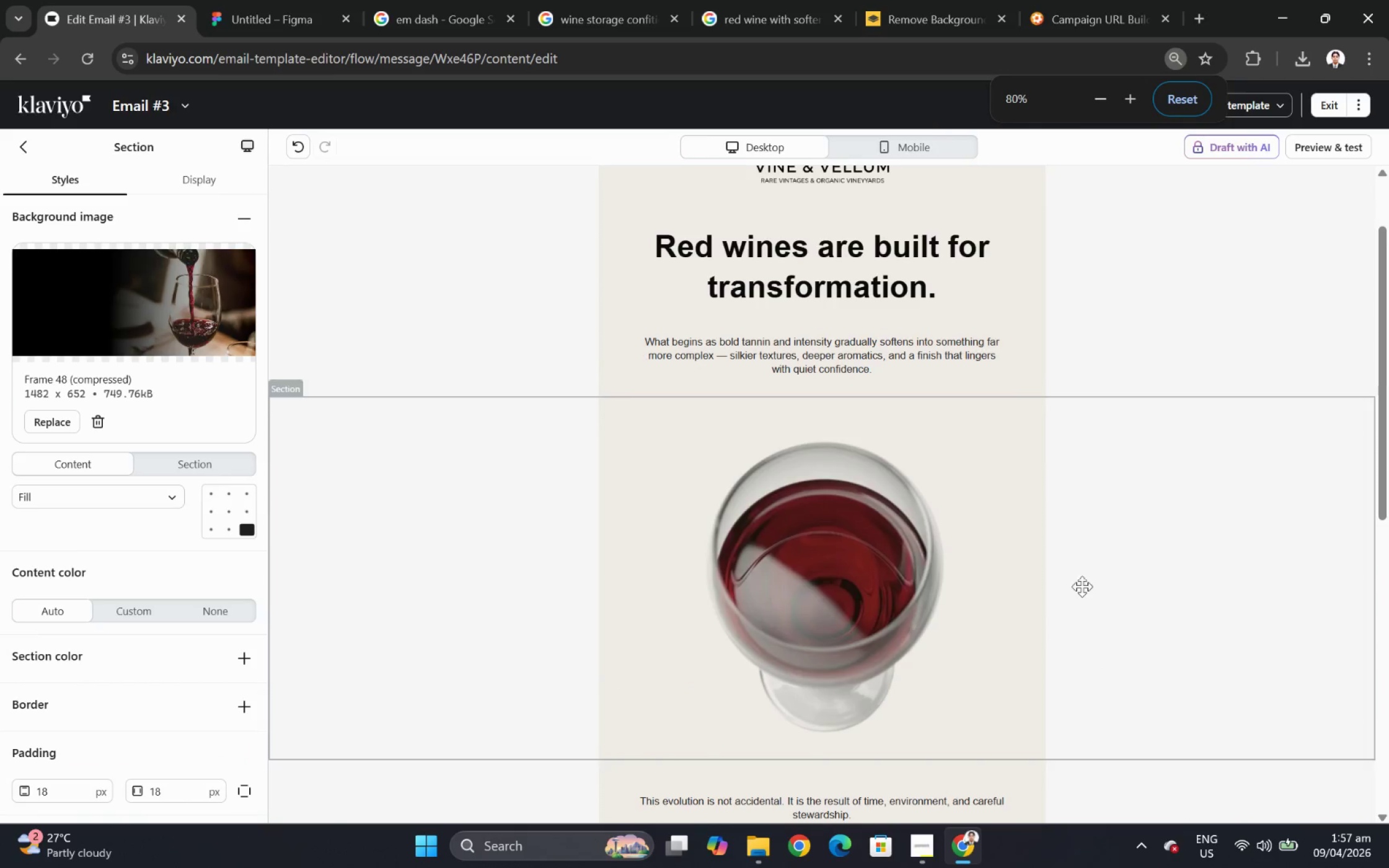 
scroll: coordinate [1144, 621], scroll_direction: up, amount: 3.0
 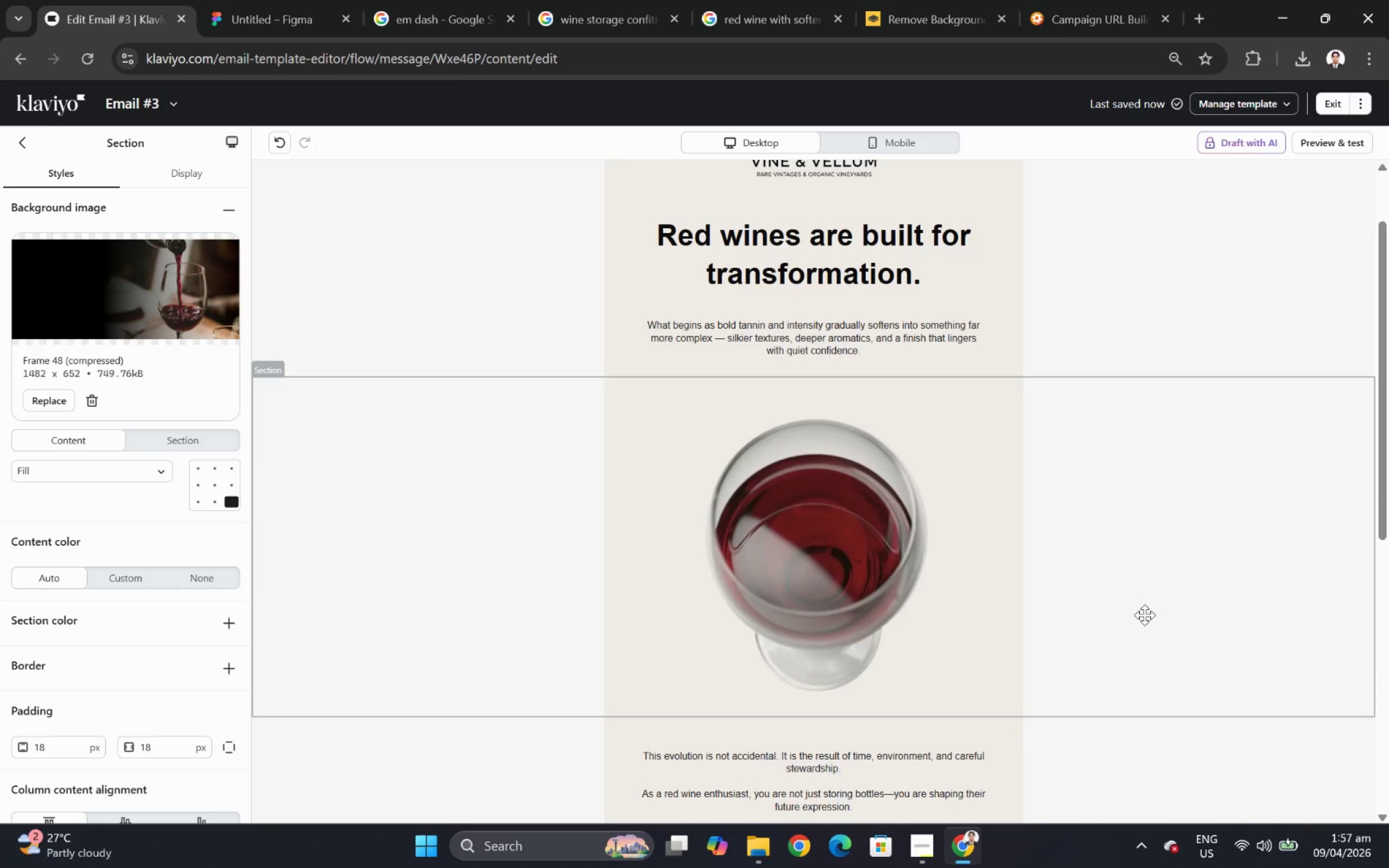 
hold_key(key=ControlLeft, duration=0.52)
 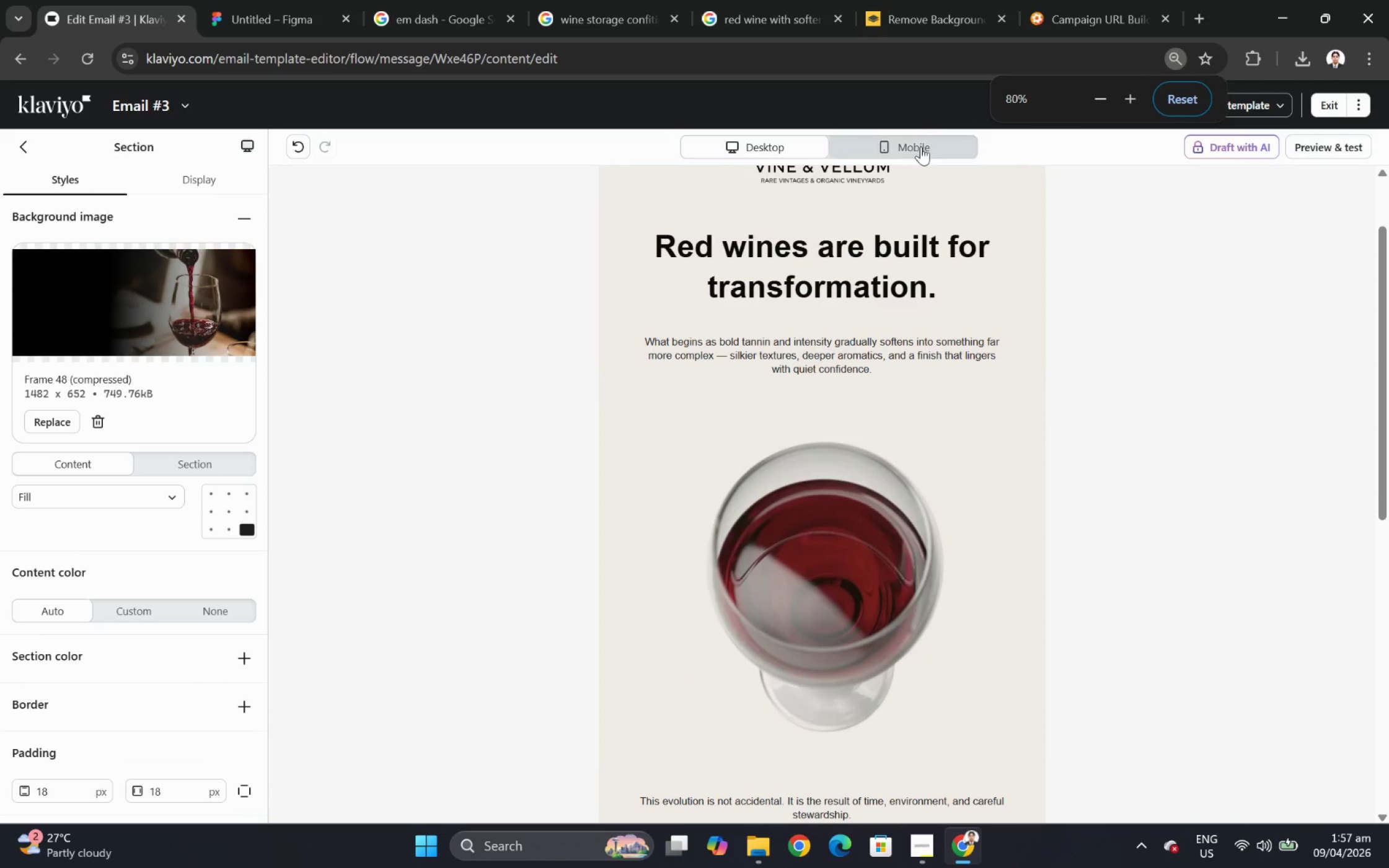 
scroll: coordinate [1144, 612], scroll_direction: down, amount: 2.0
 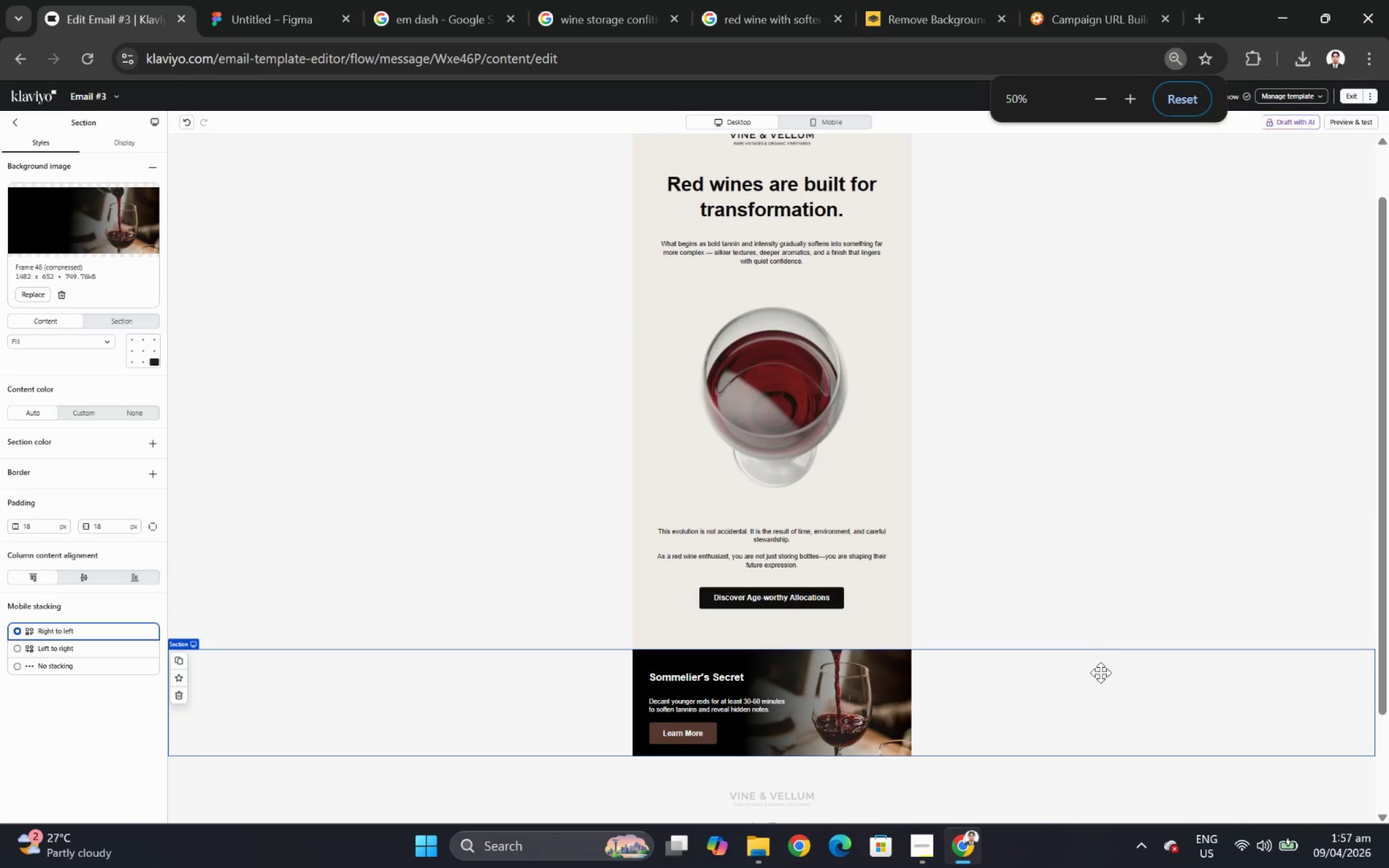 
left_click([920, 142])
 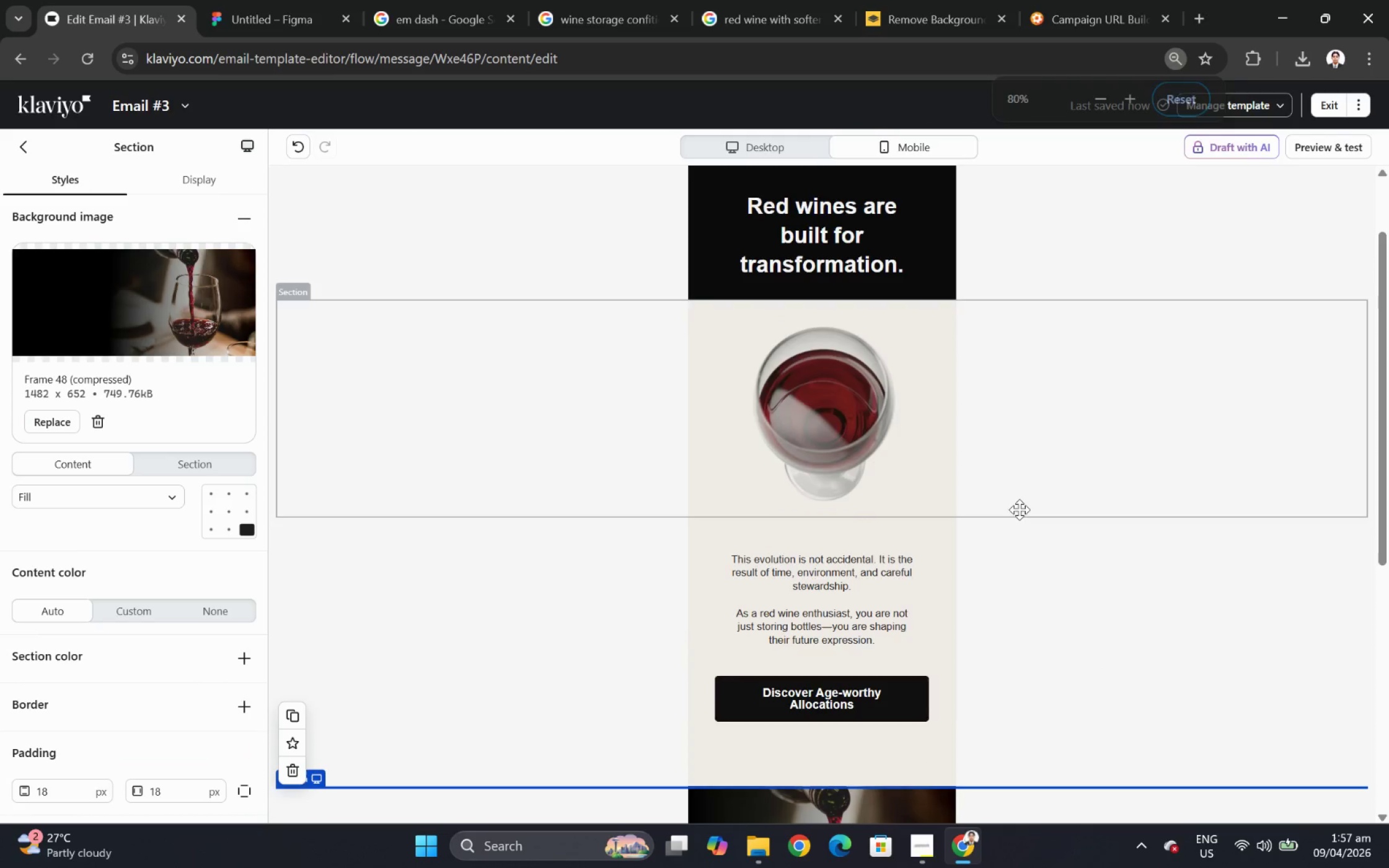 
scroll: coordinate [1100, 675], scroll_direction: up, amount: 3.0
 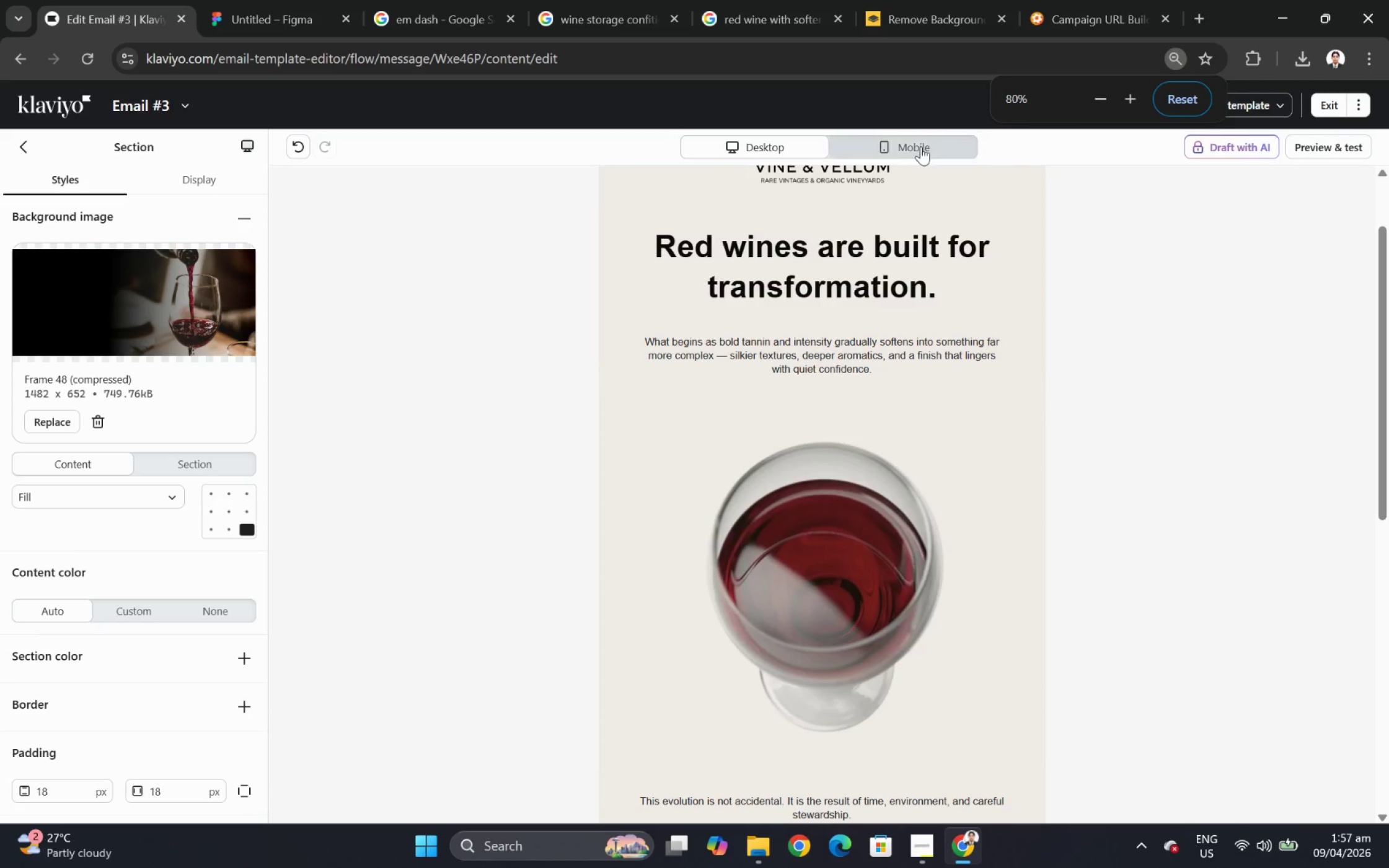 
left_click([536, 269])
 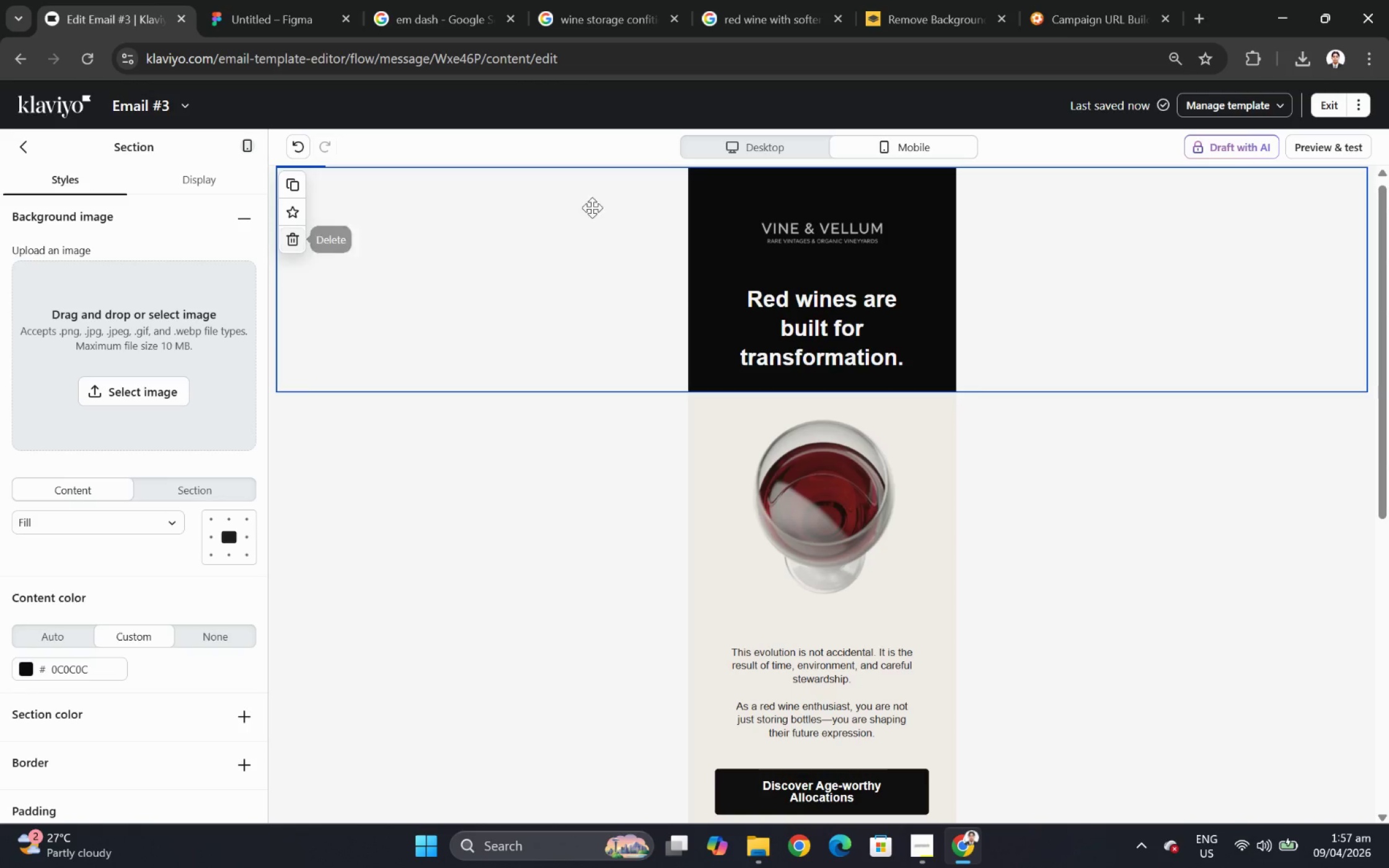 
scroll: coordinate [1117, 538], scroll_direction: up, amount: 1.0
 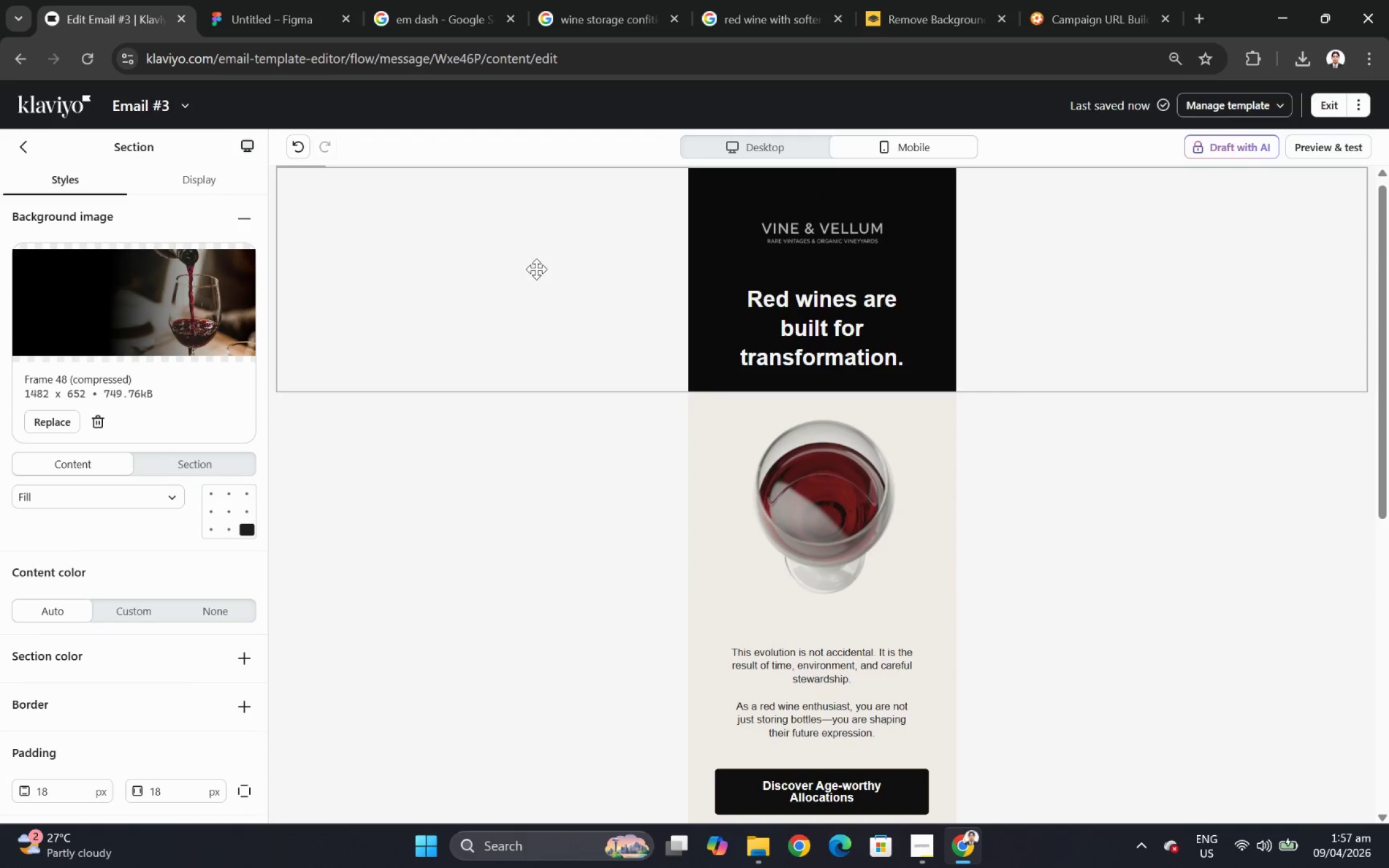 
wait(5.11)
 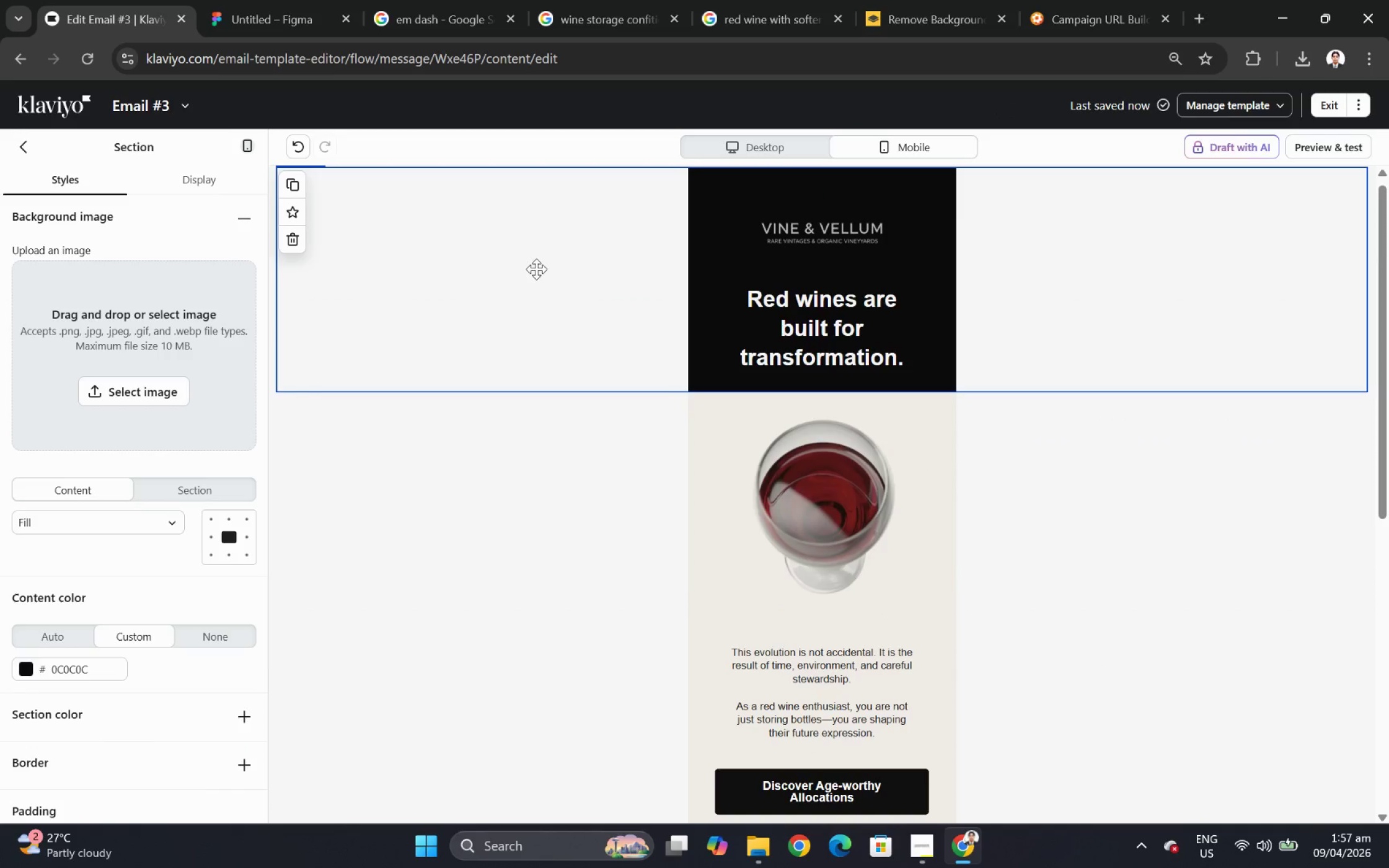 
left_click([288, 232])
 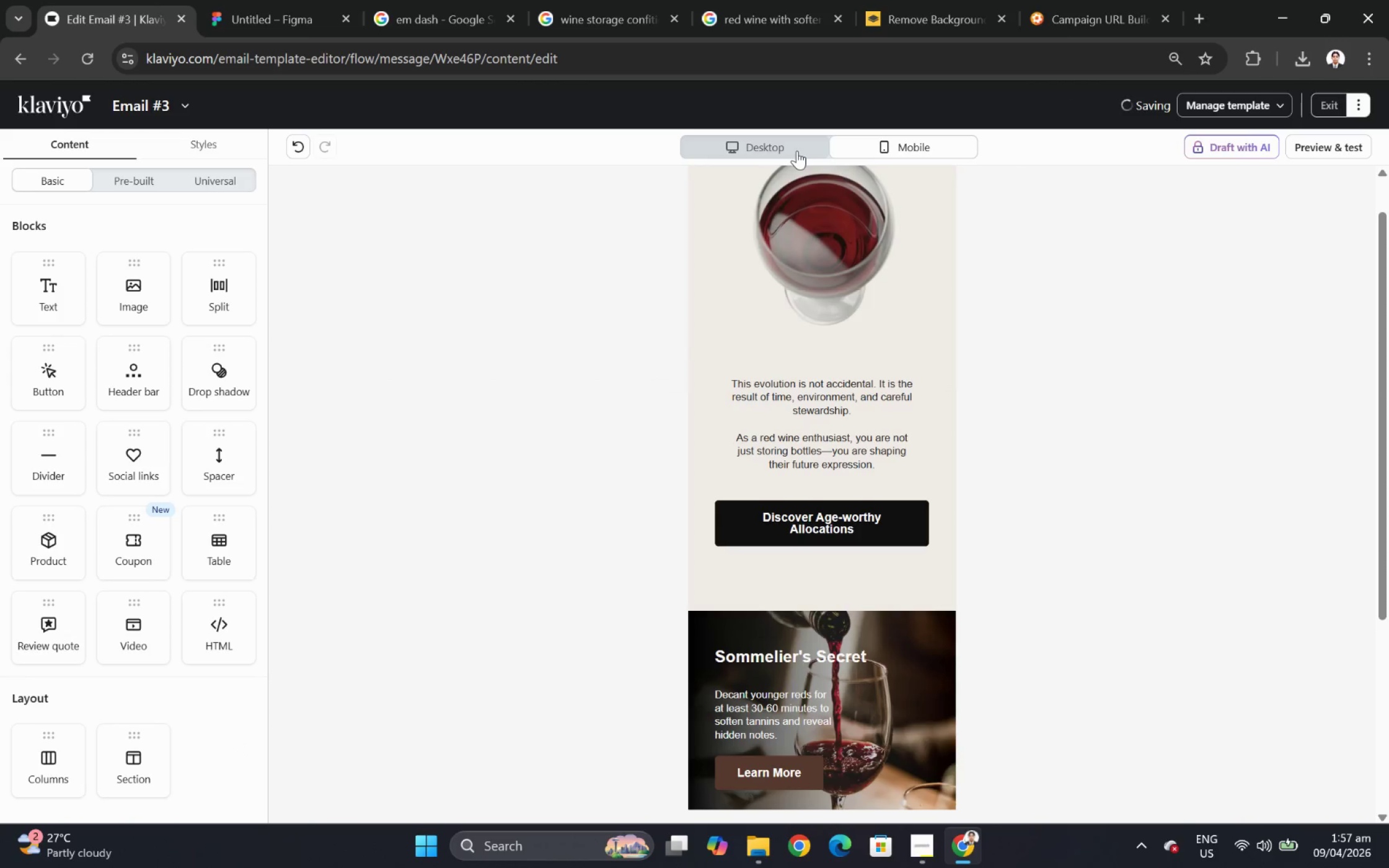 
left_click([796, 151])
 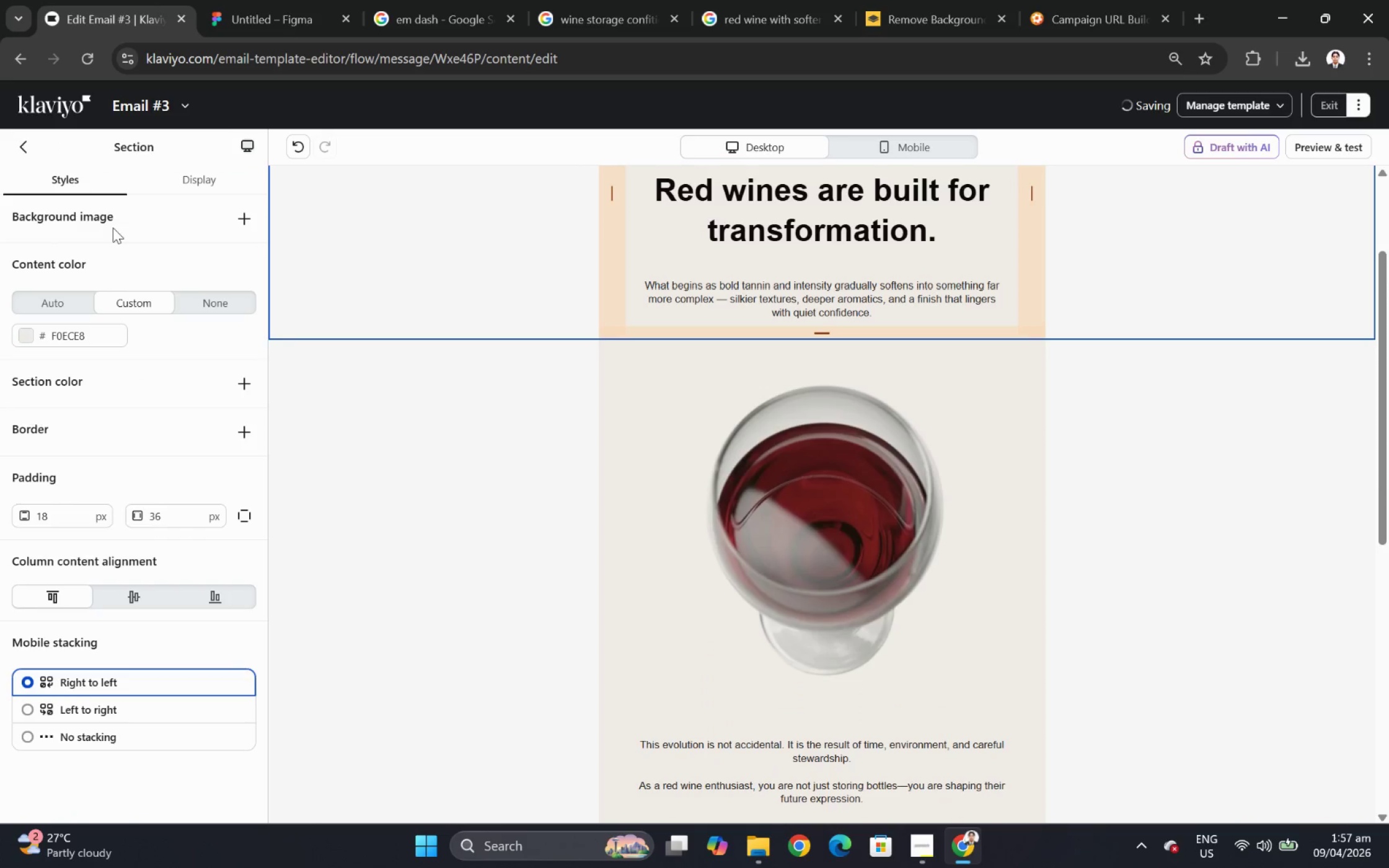 
left_click([213, 181])
 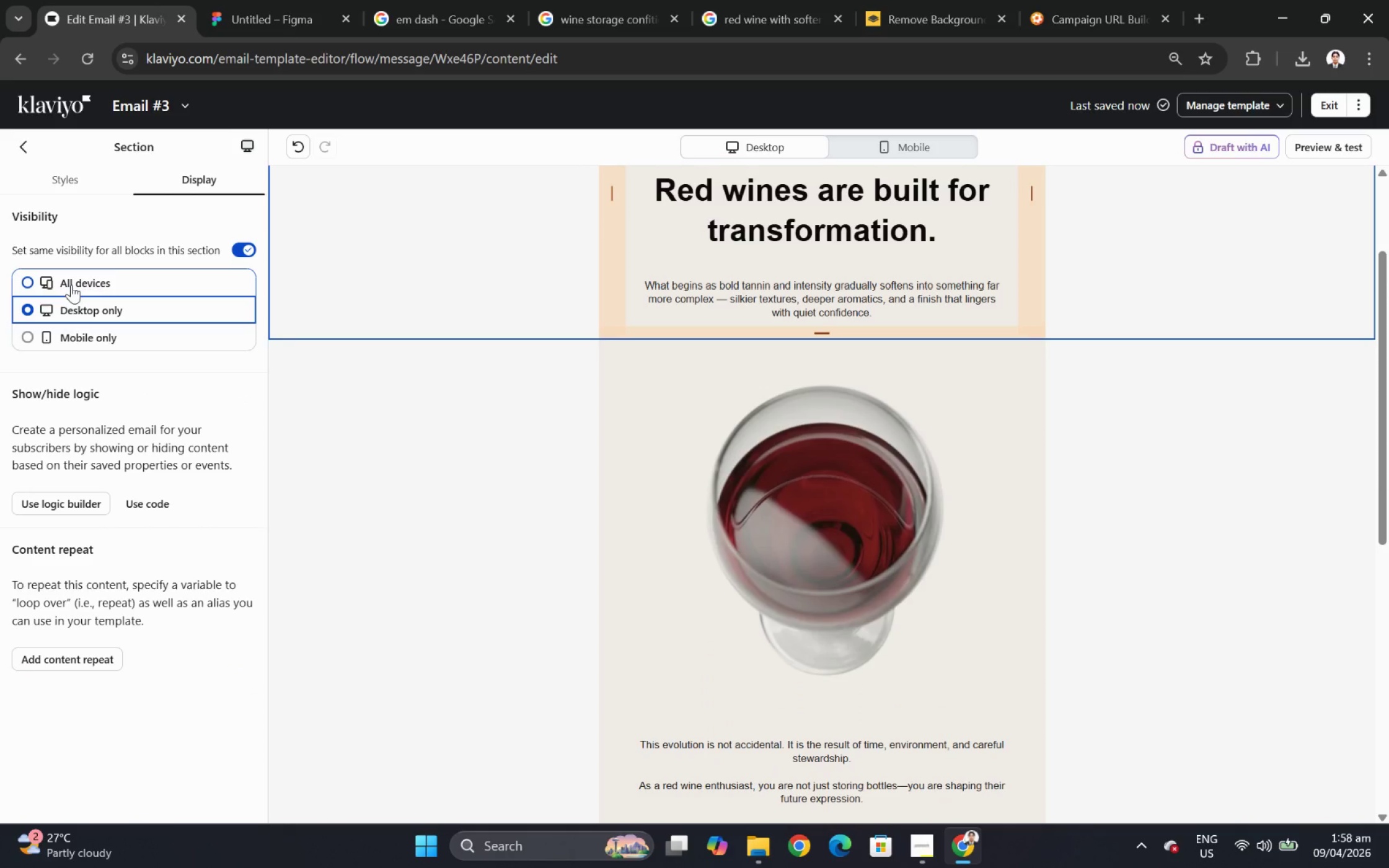 
left_click([71, 284])
 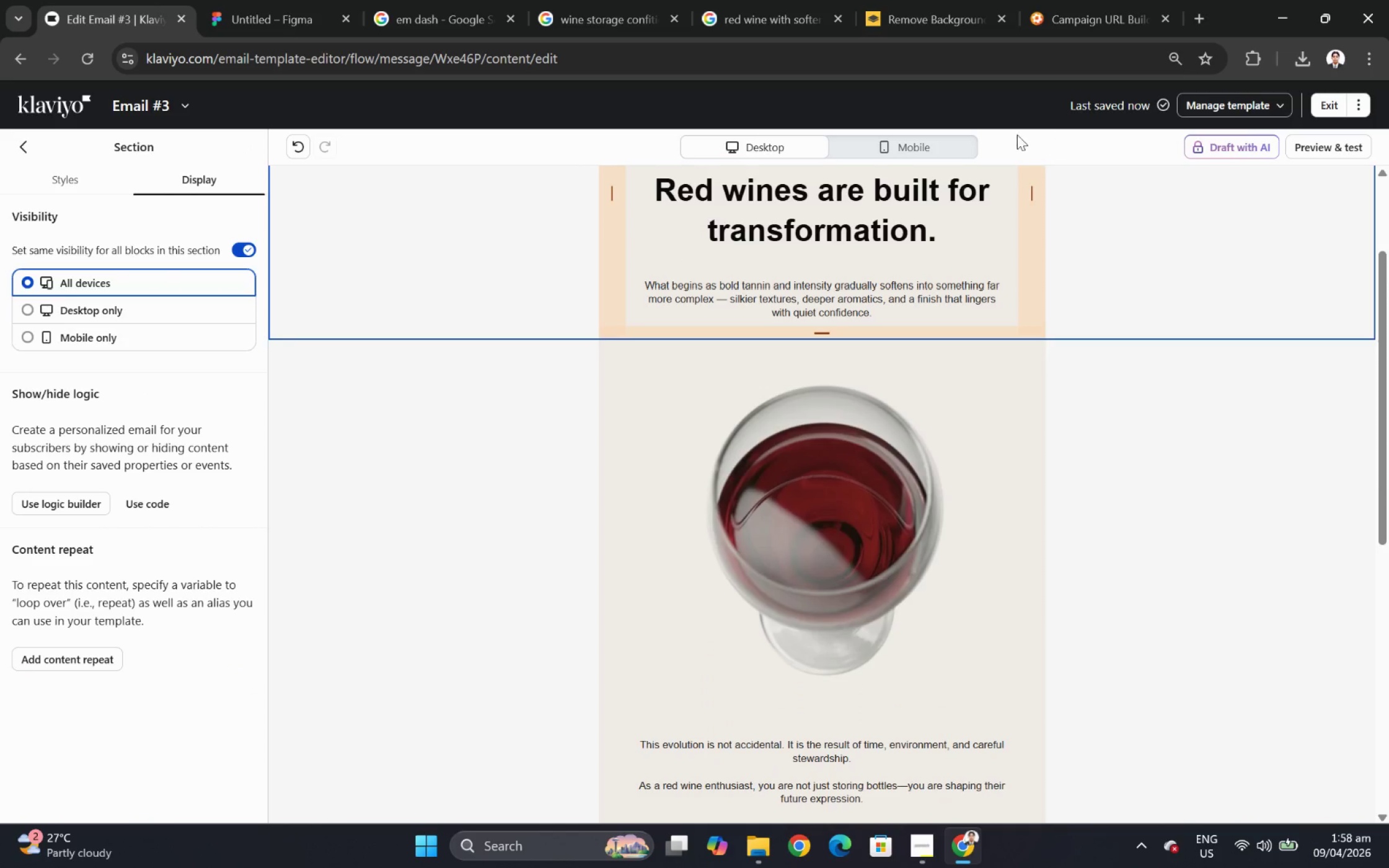 
left_click([952, 143])
 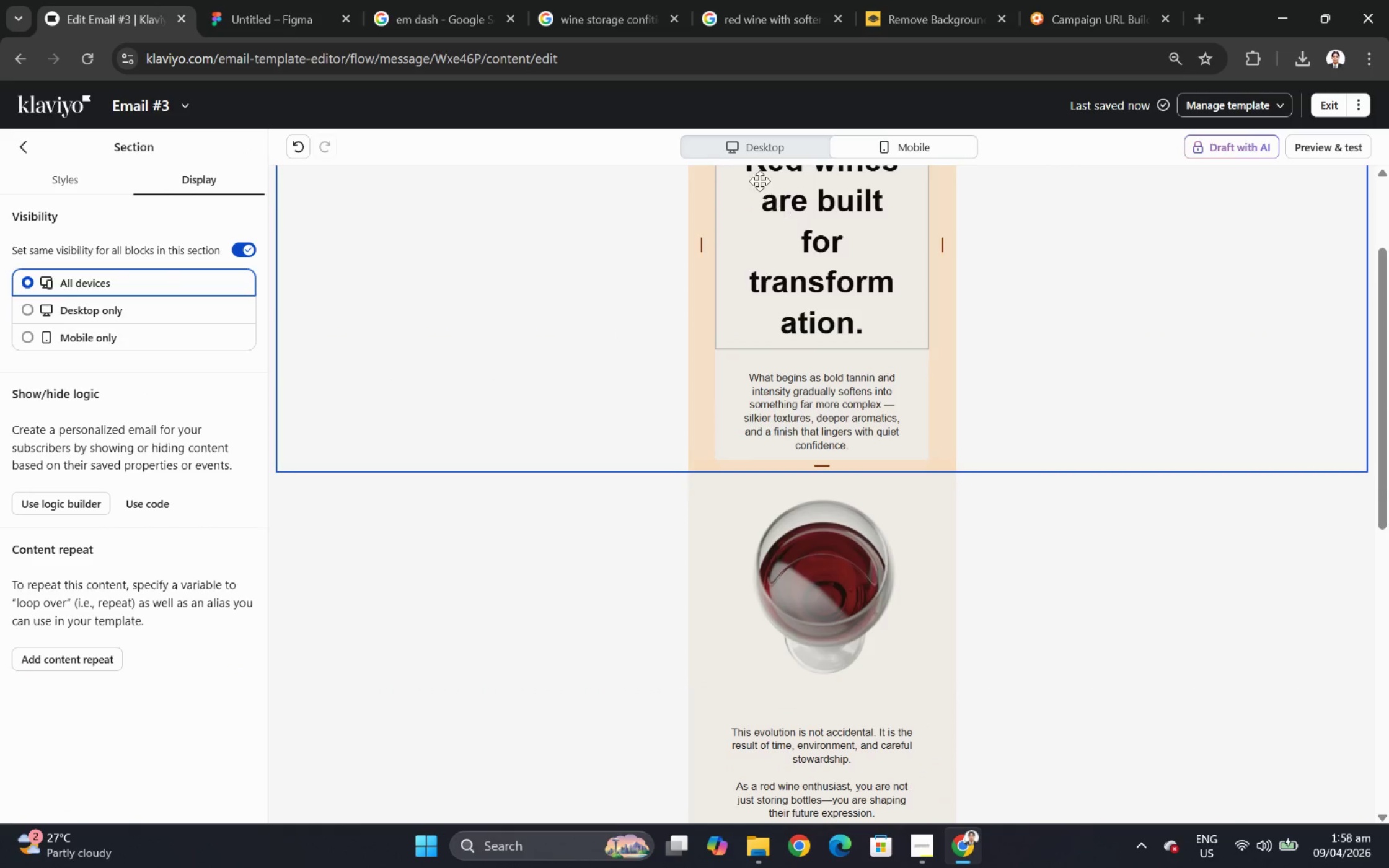 
left_click([746, 148])
 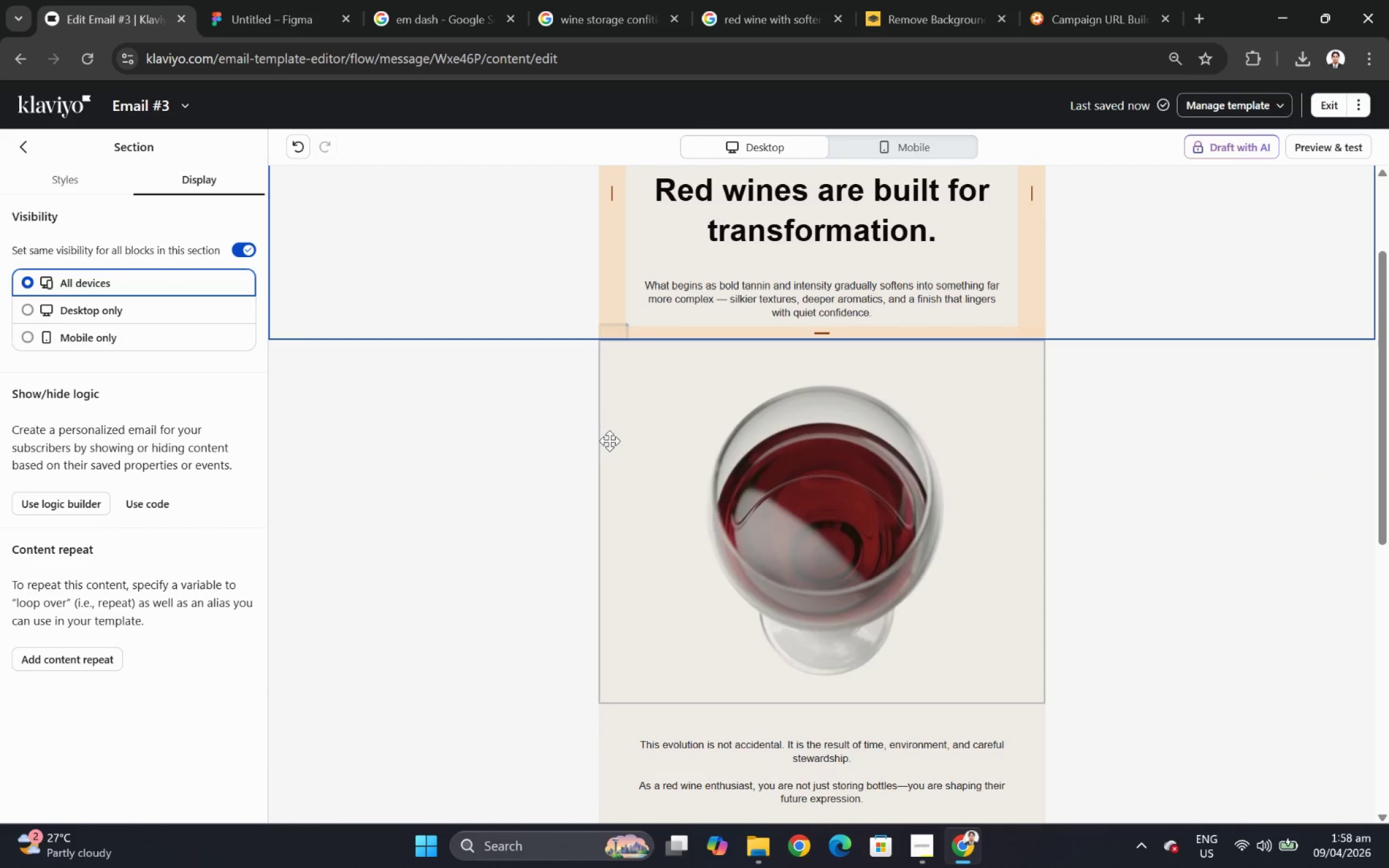 
left_click([506, 475])
 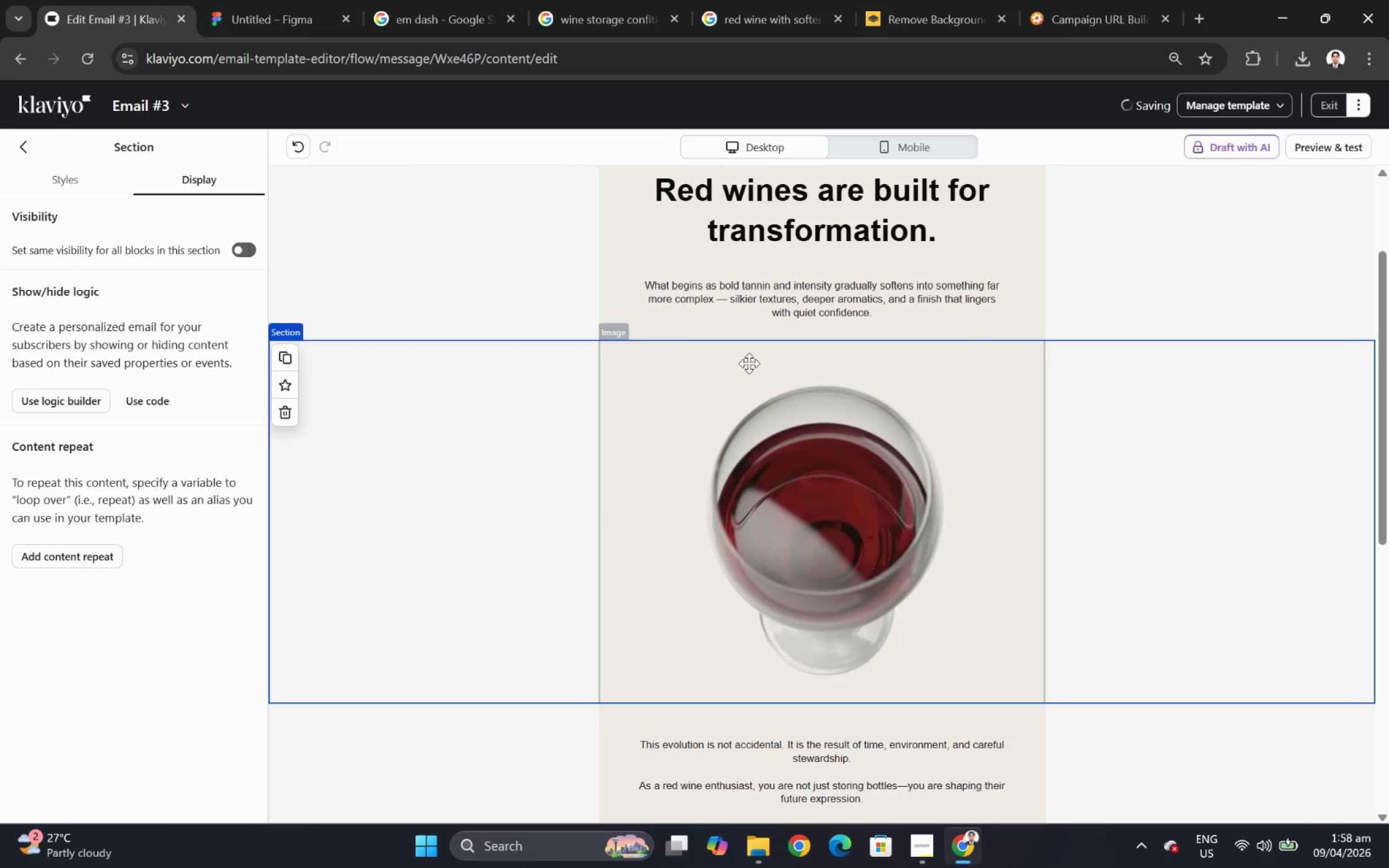 
left_click([475, 358])
 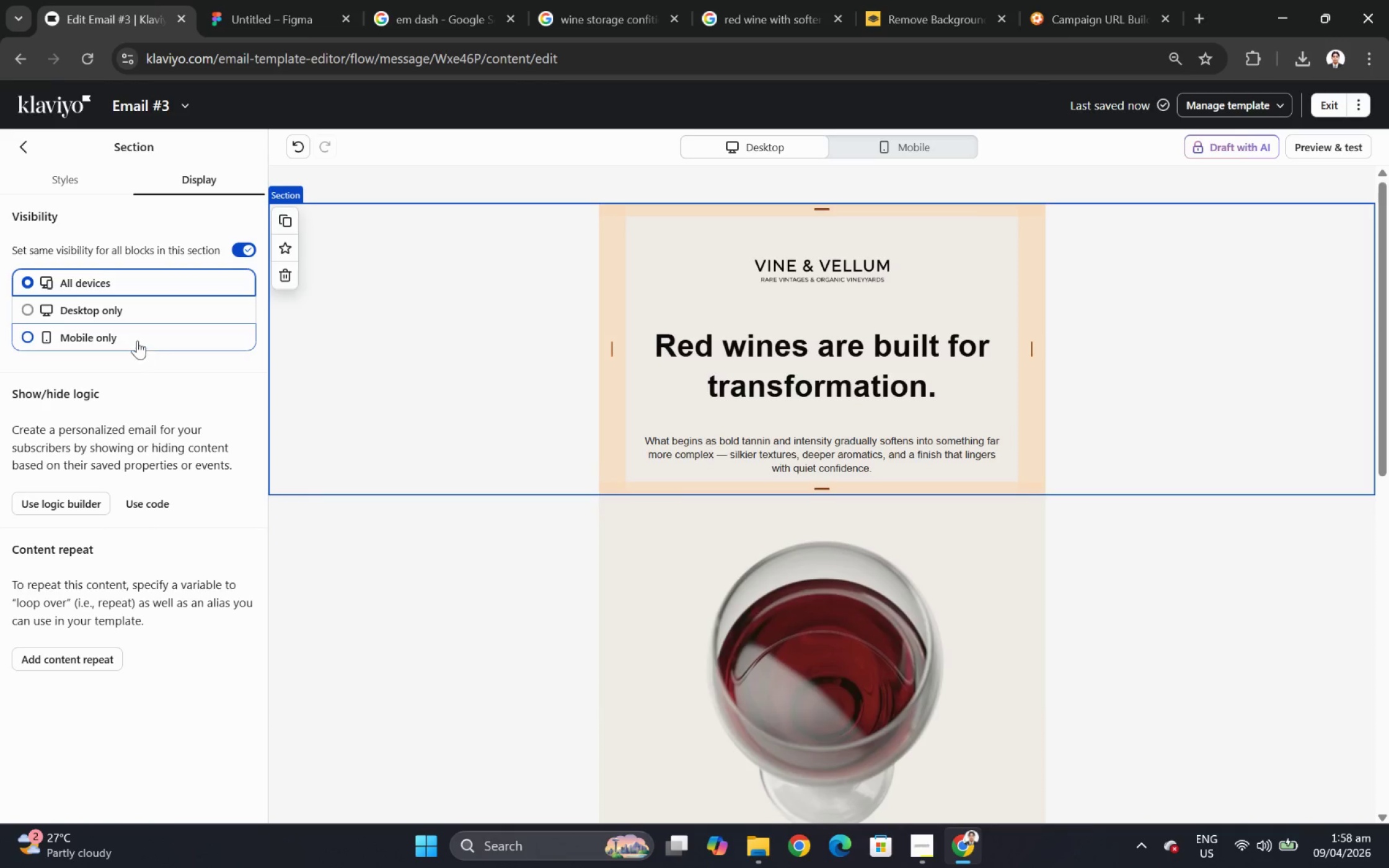 
left_click([118, 315])
 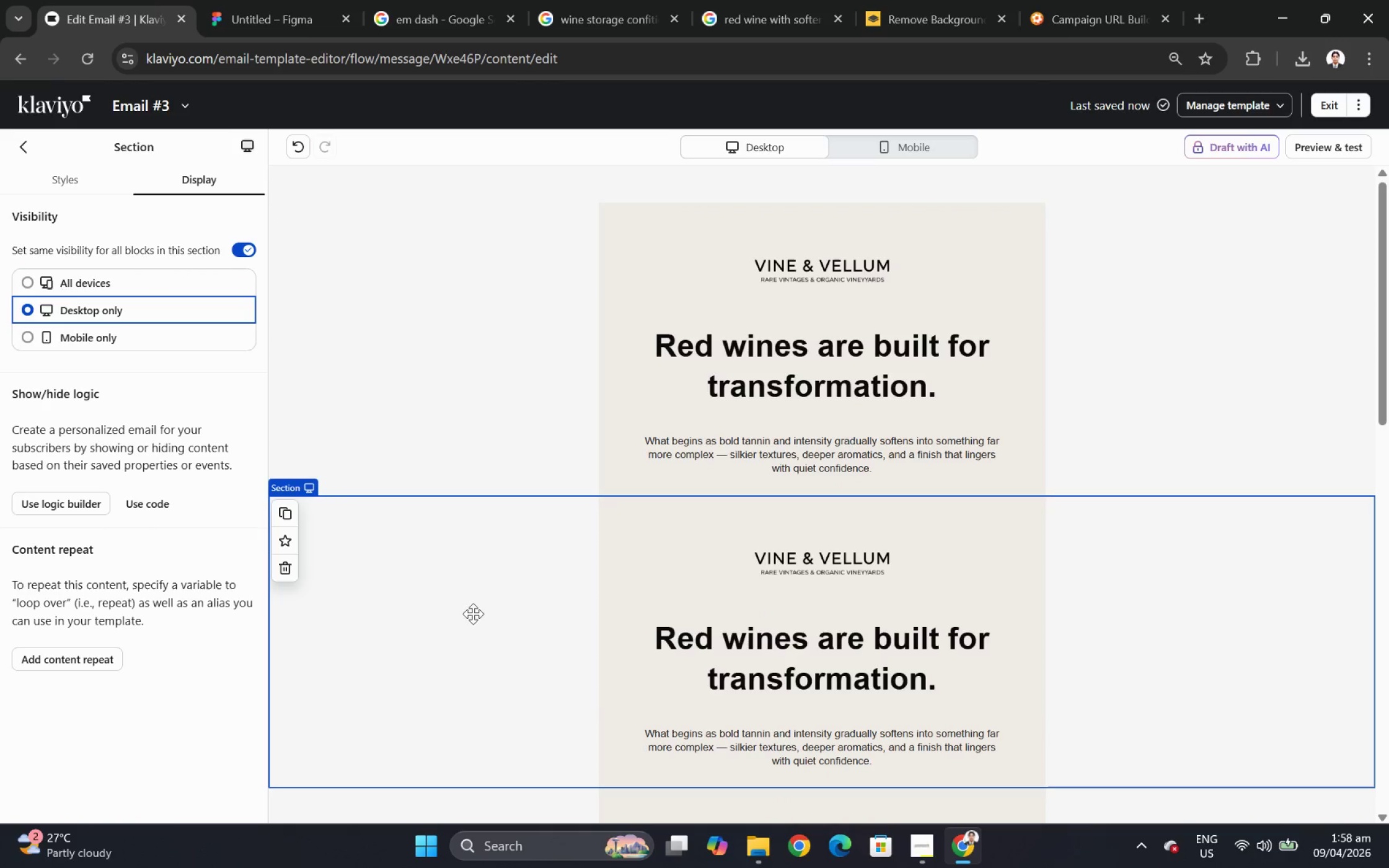 
scroll: coordinate [751, 362], scroll_direction: up, amount: 3.0
 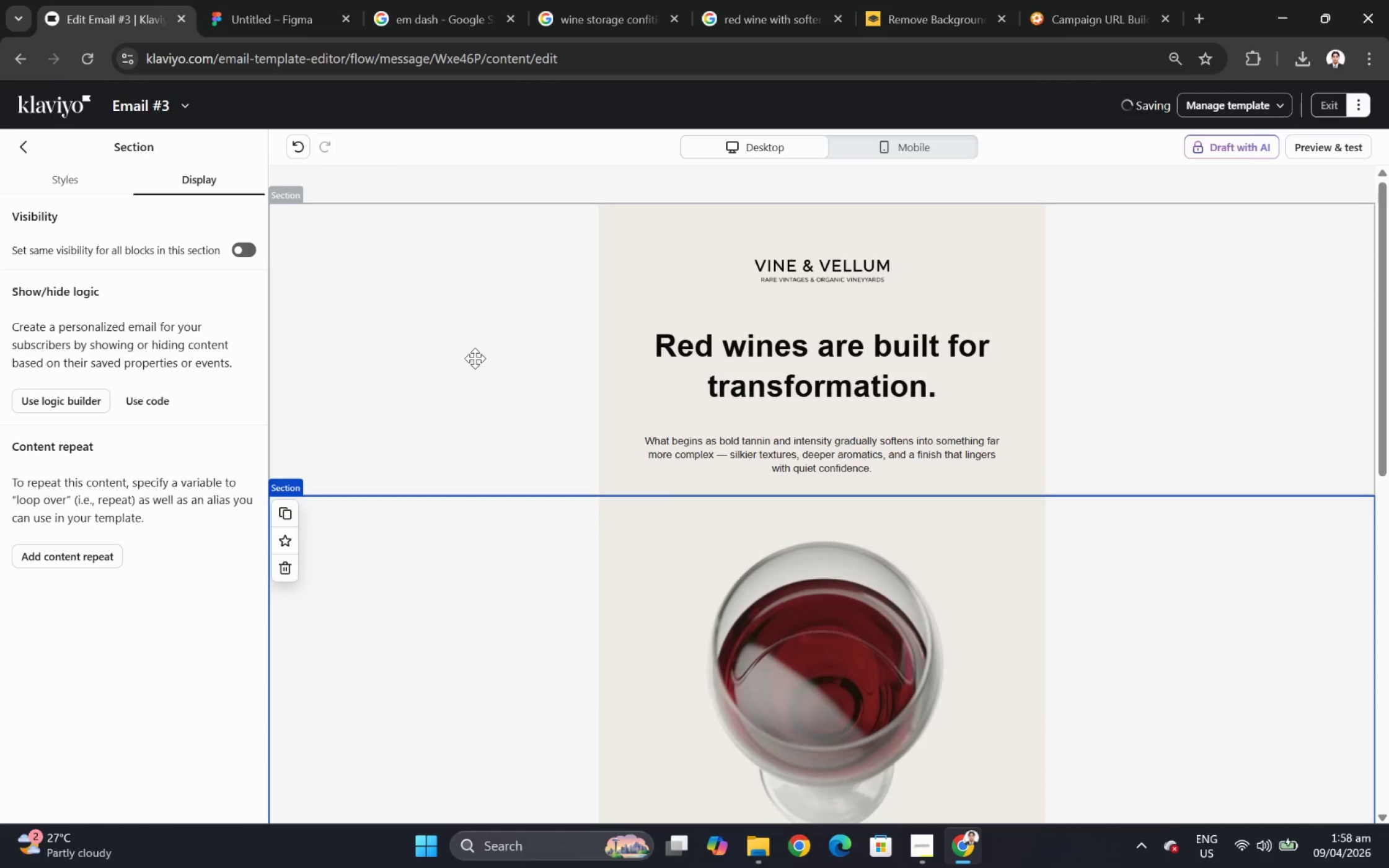 
left_click([37, 334])
 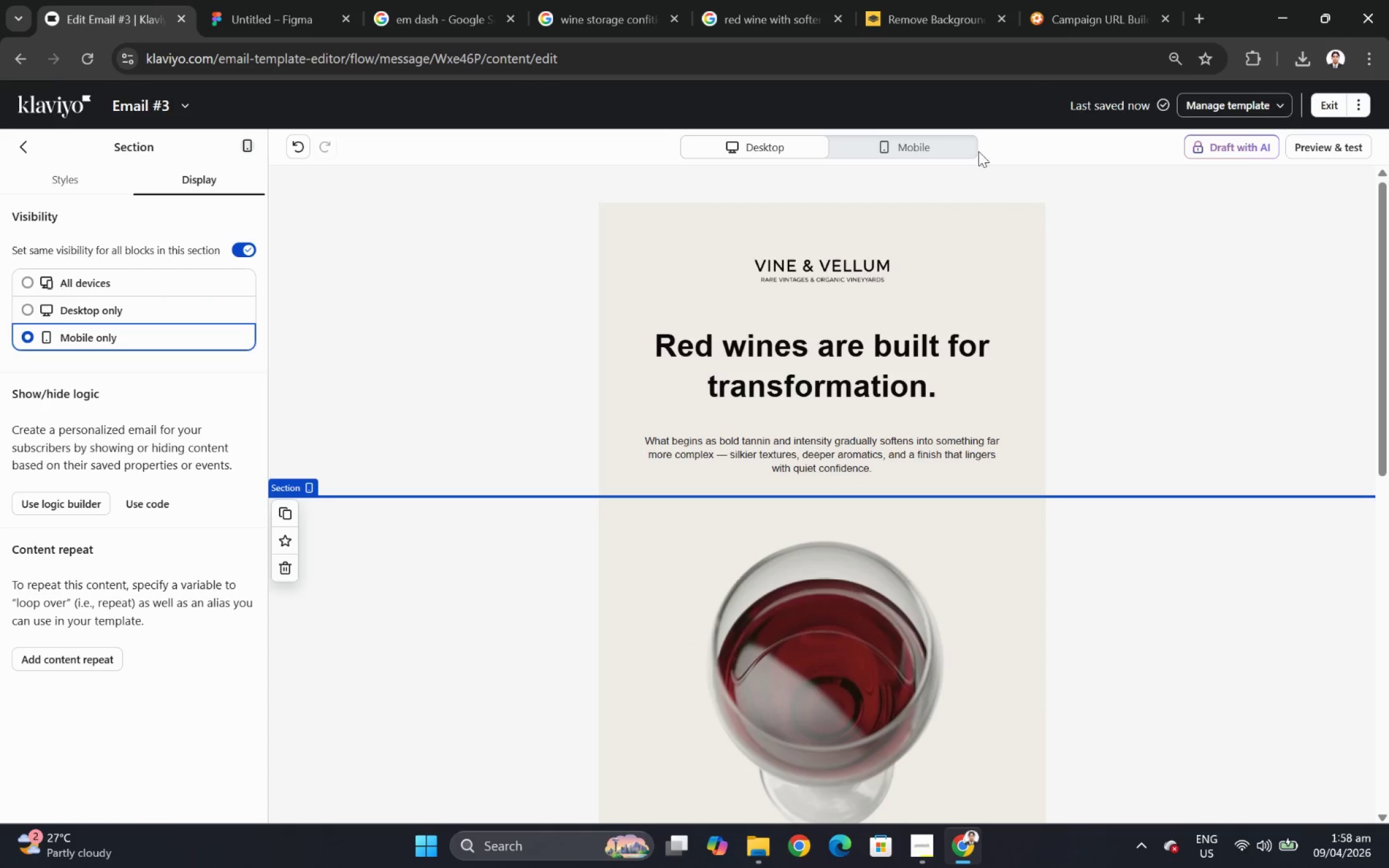 
left_click([972, 149])
 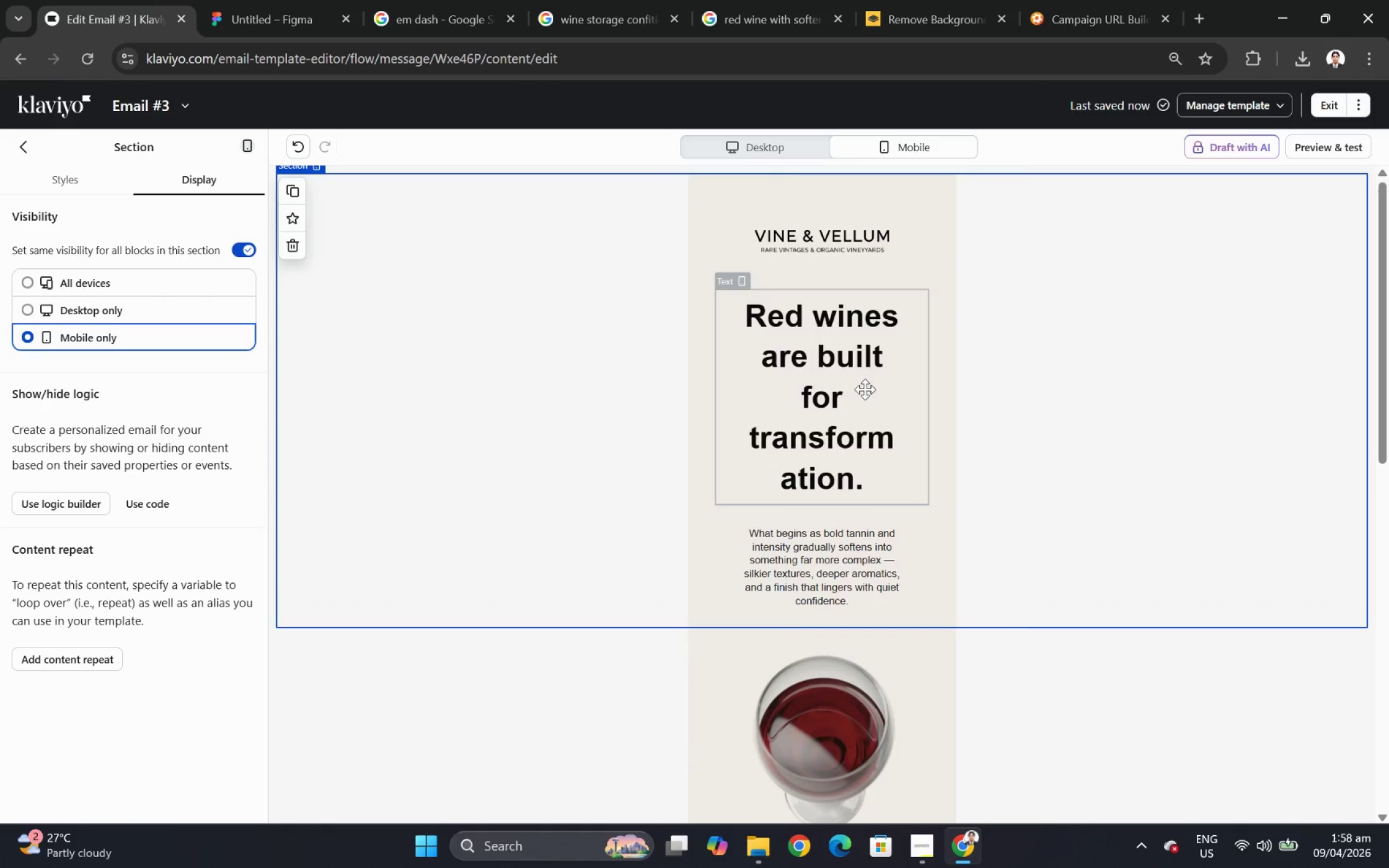 
double_click([865, 388])
 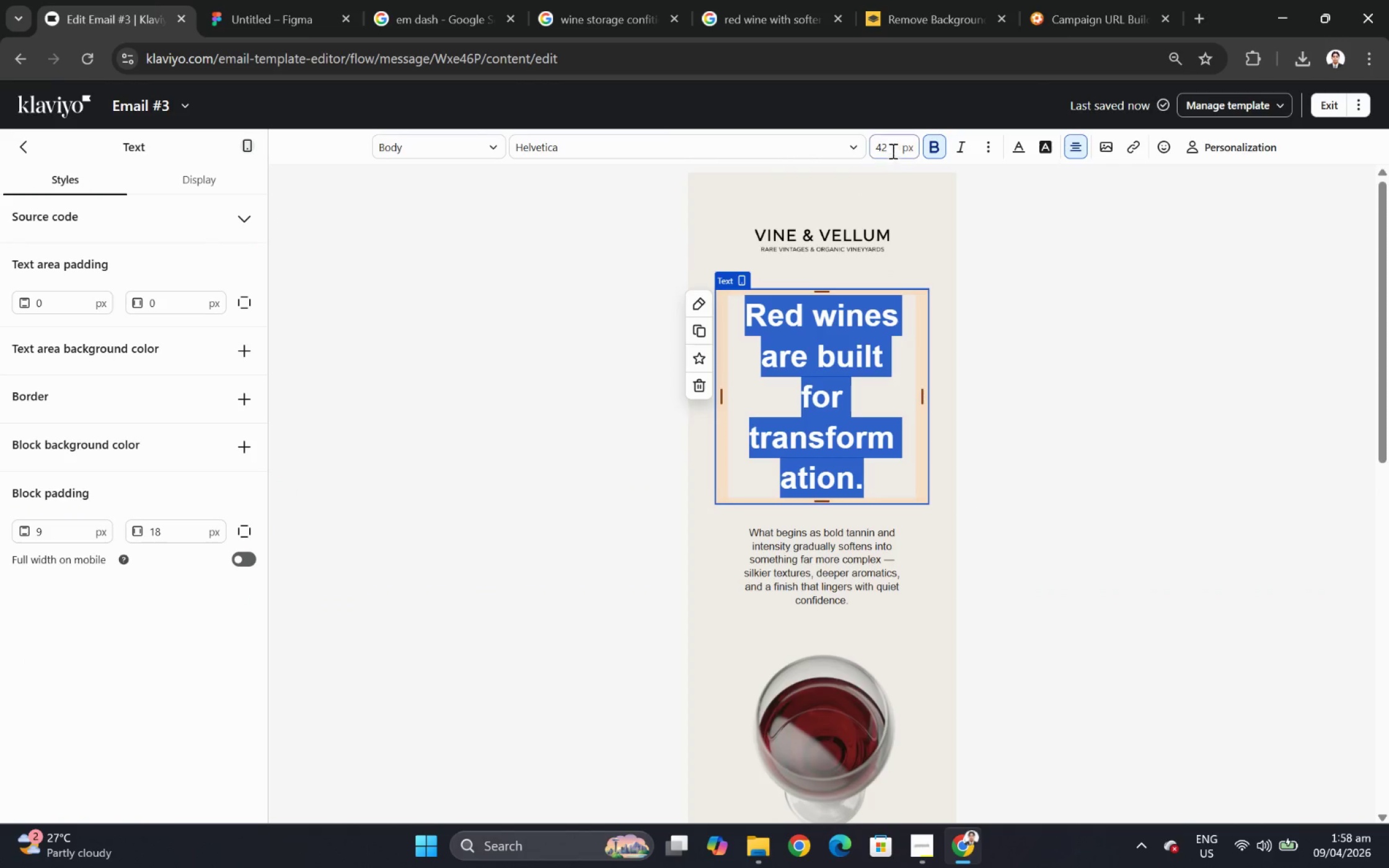 
double_click([888, 148])
 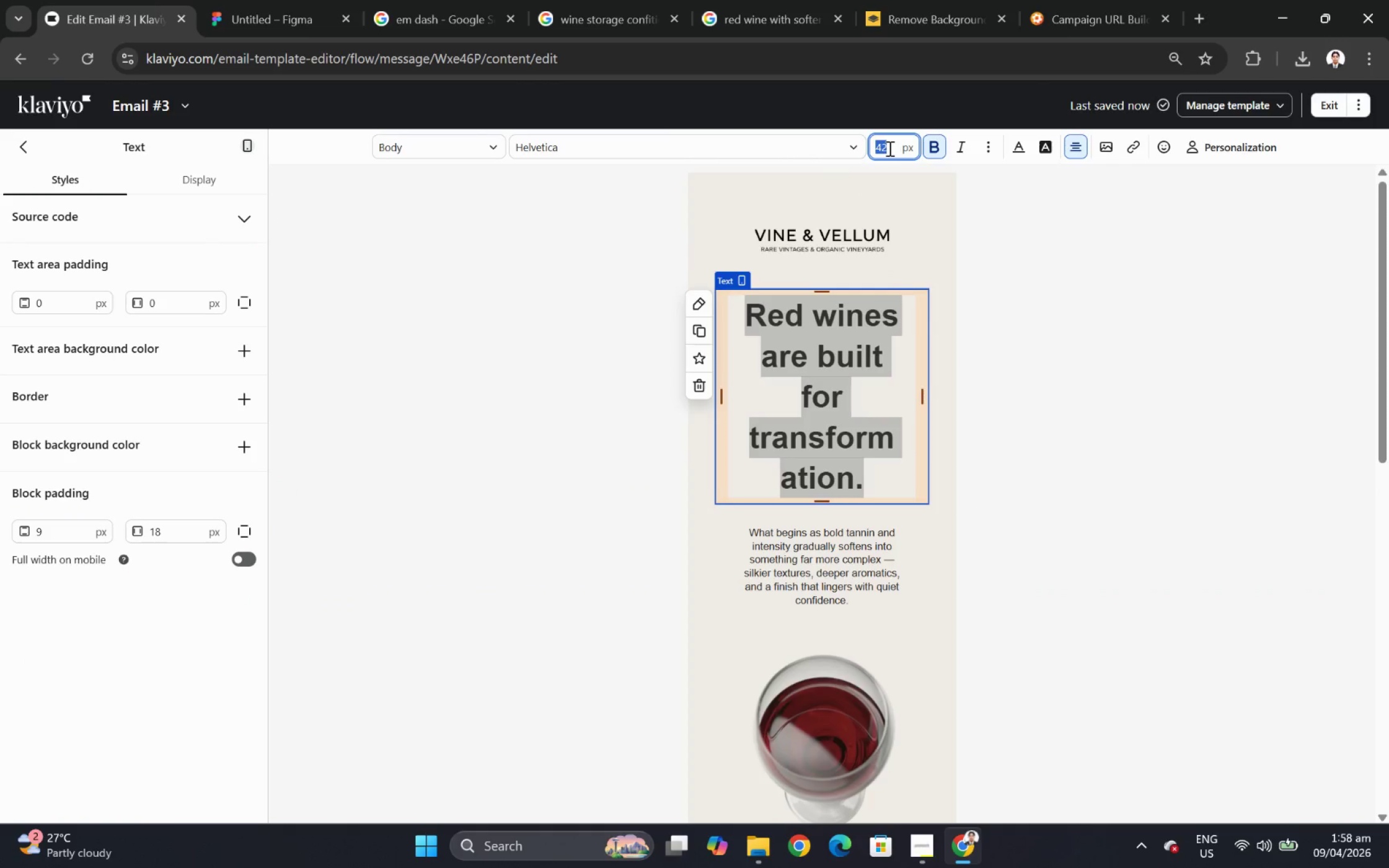 
key(Numpad3)
 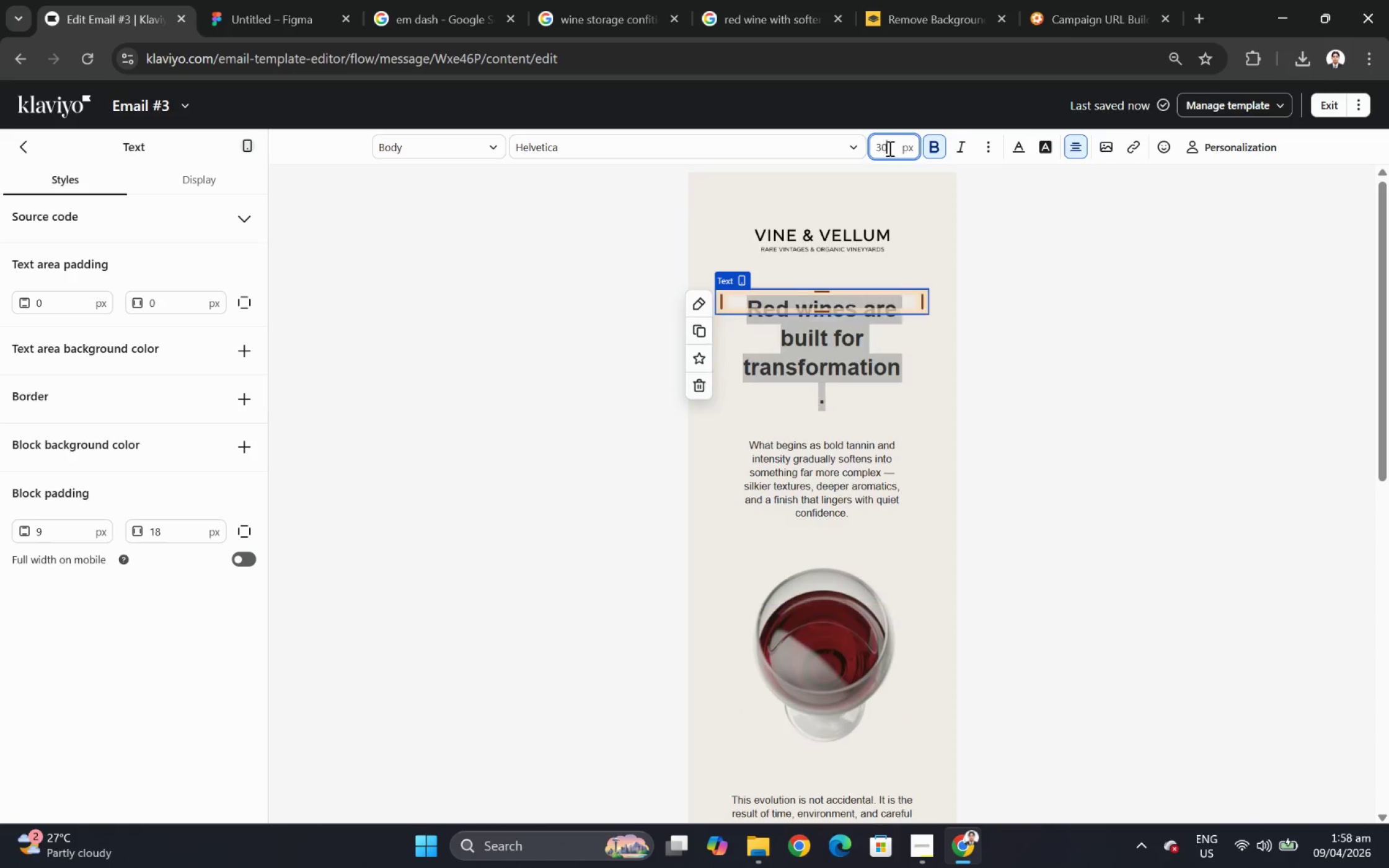 
hold_key(key=Numpad0, duration=0.34)
 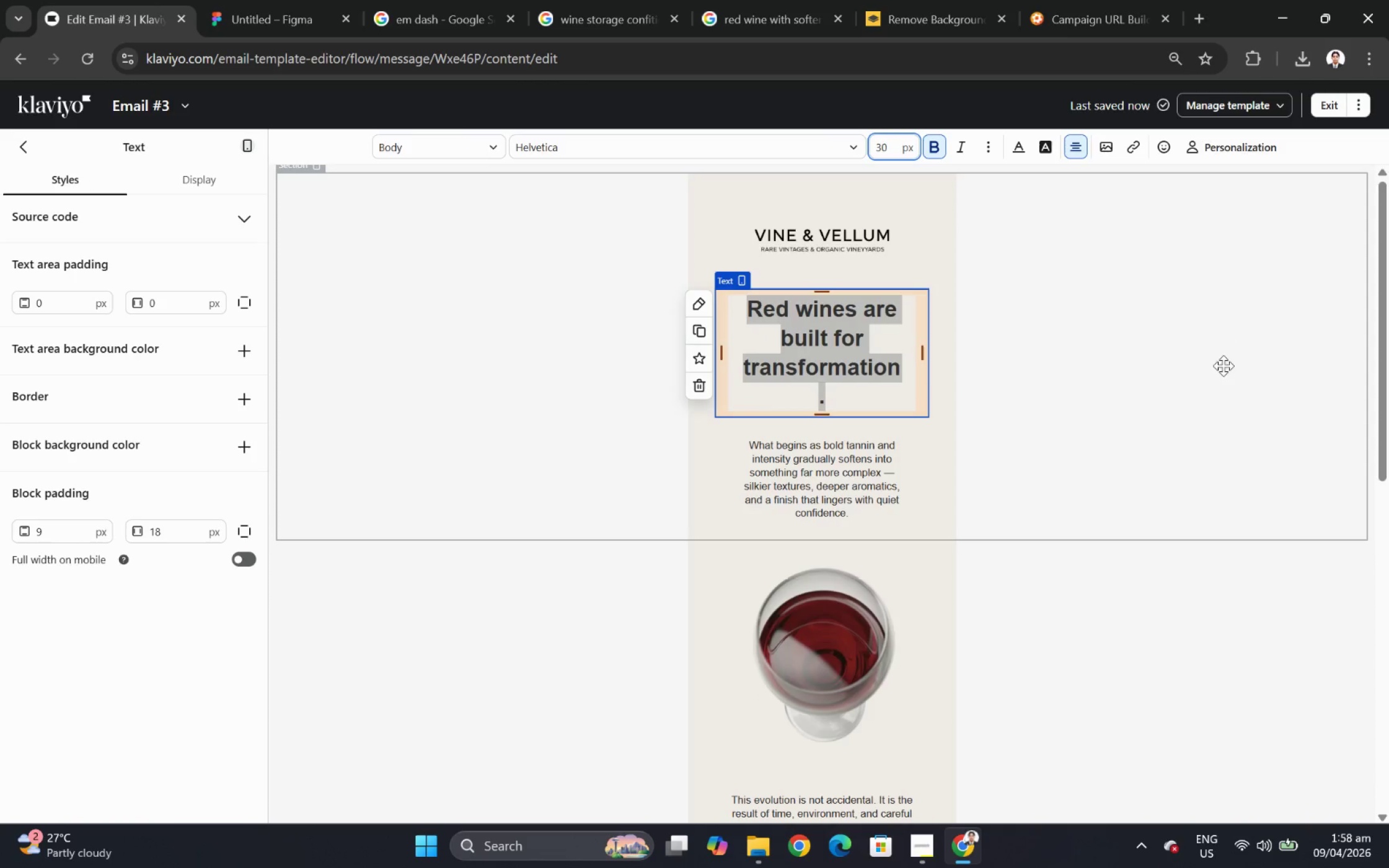 
left_click([1223, 367])
 